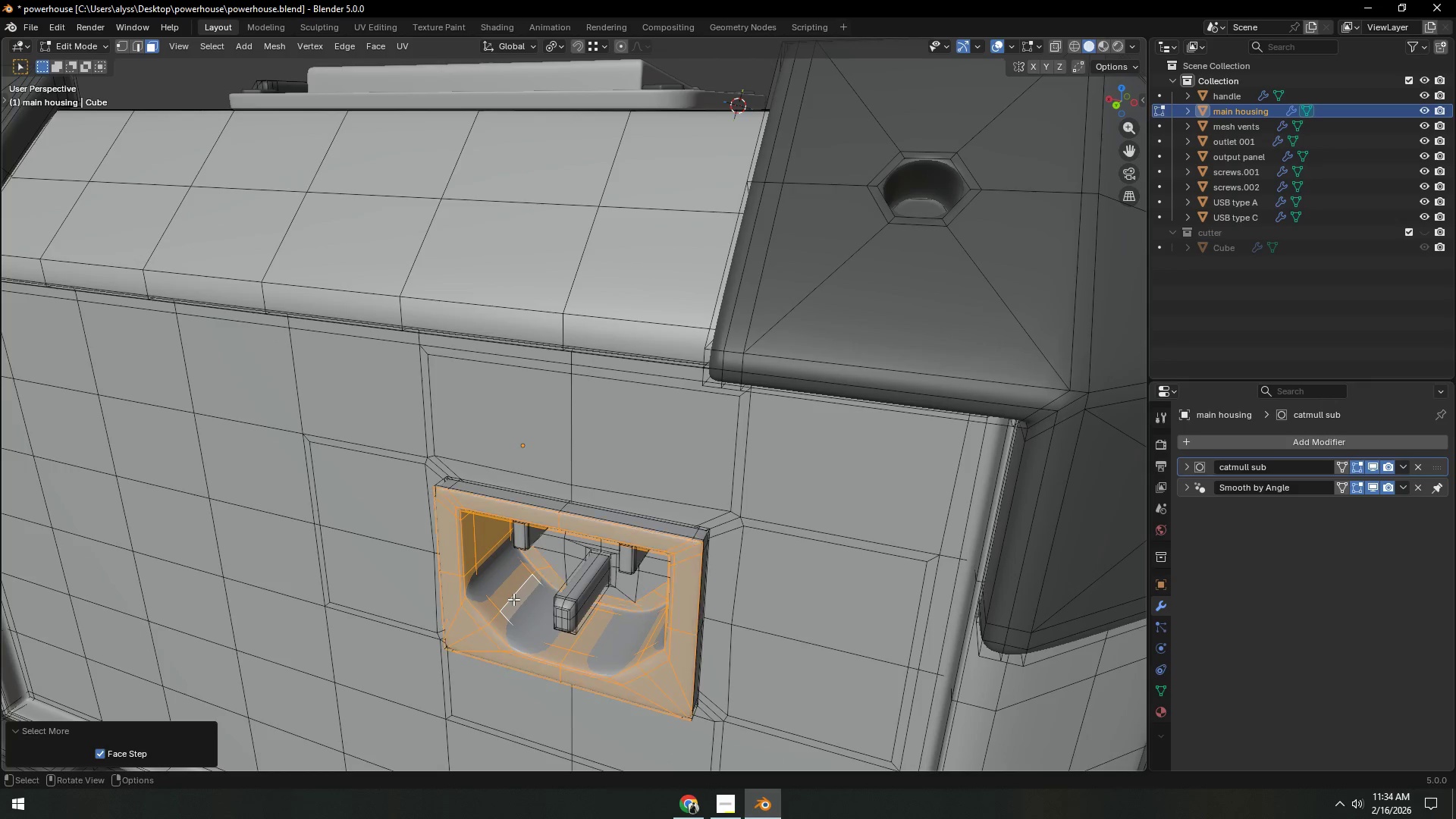 
triple_click([513, 599])
 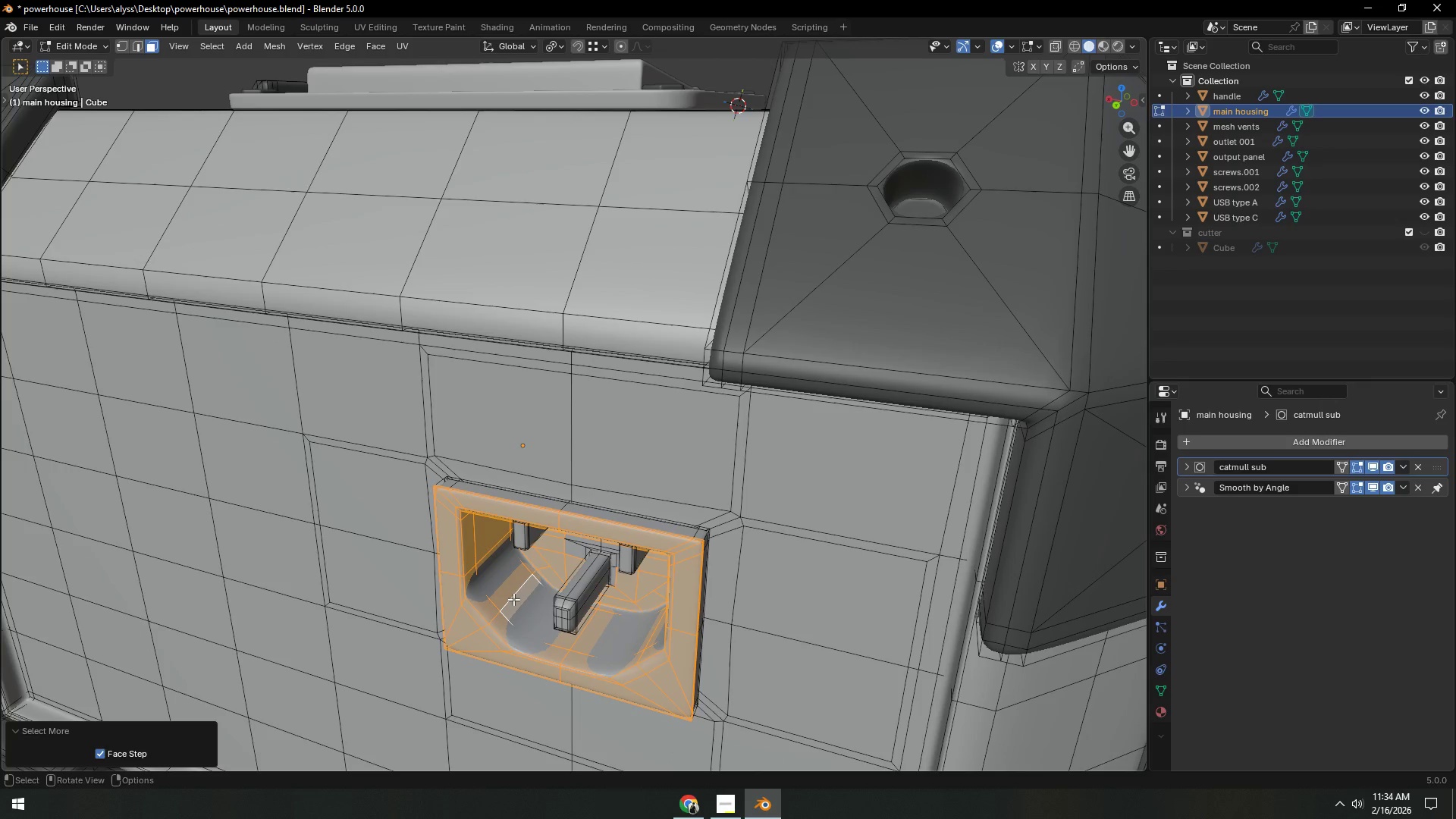 
triple_click([513, 599])
 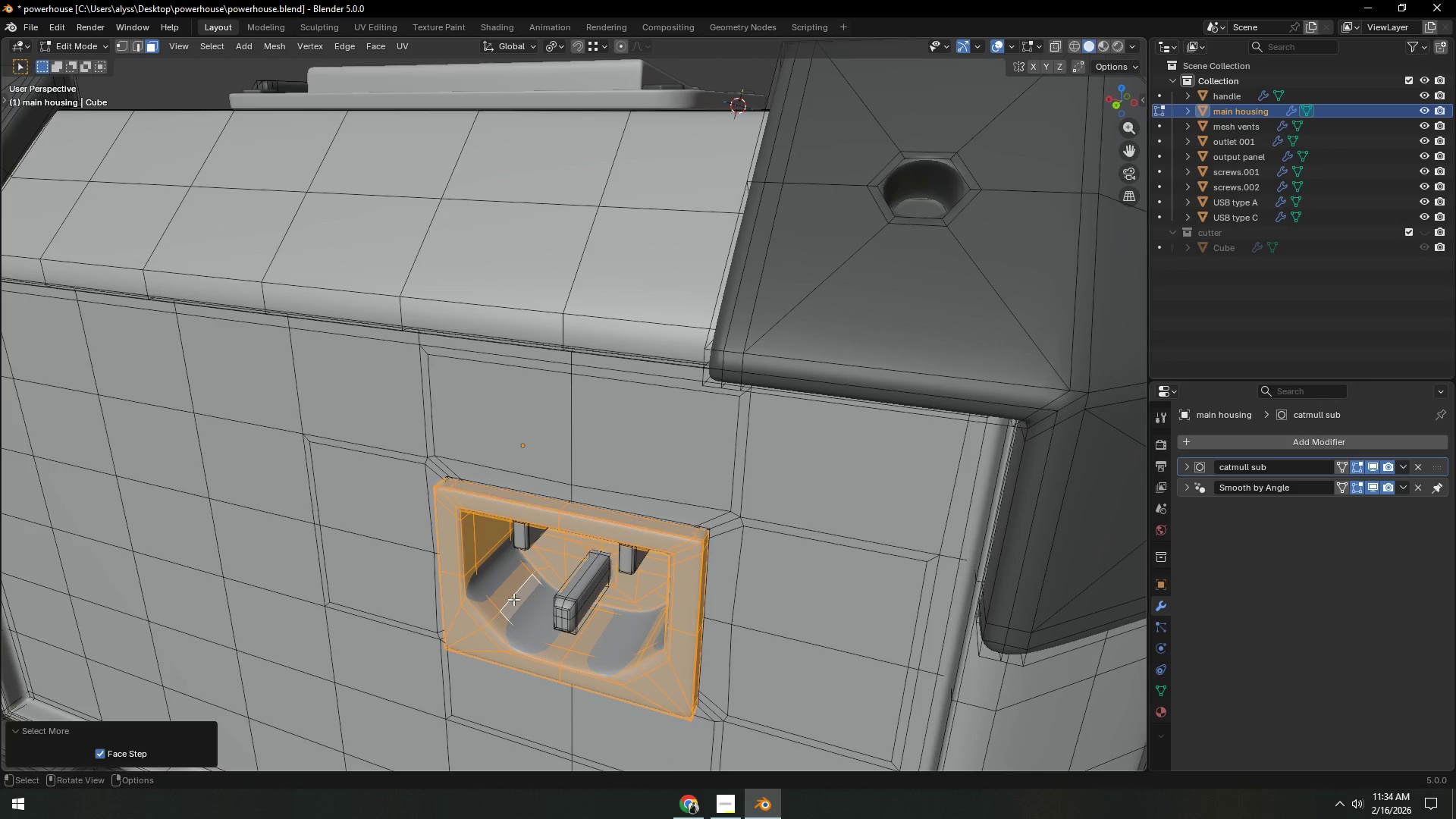 
triple_click([513, 599])
 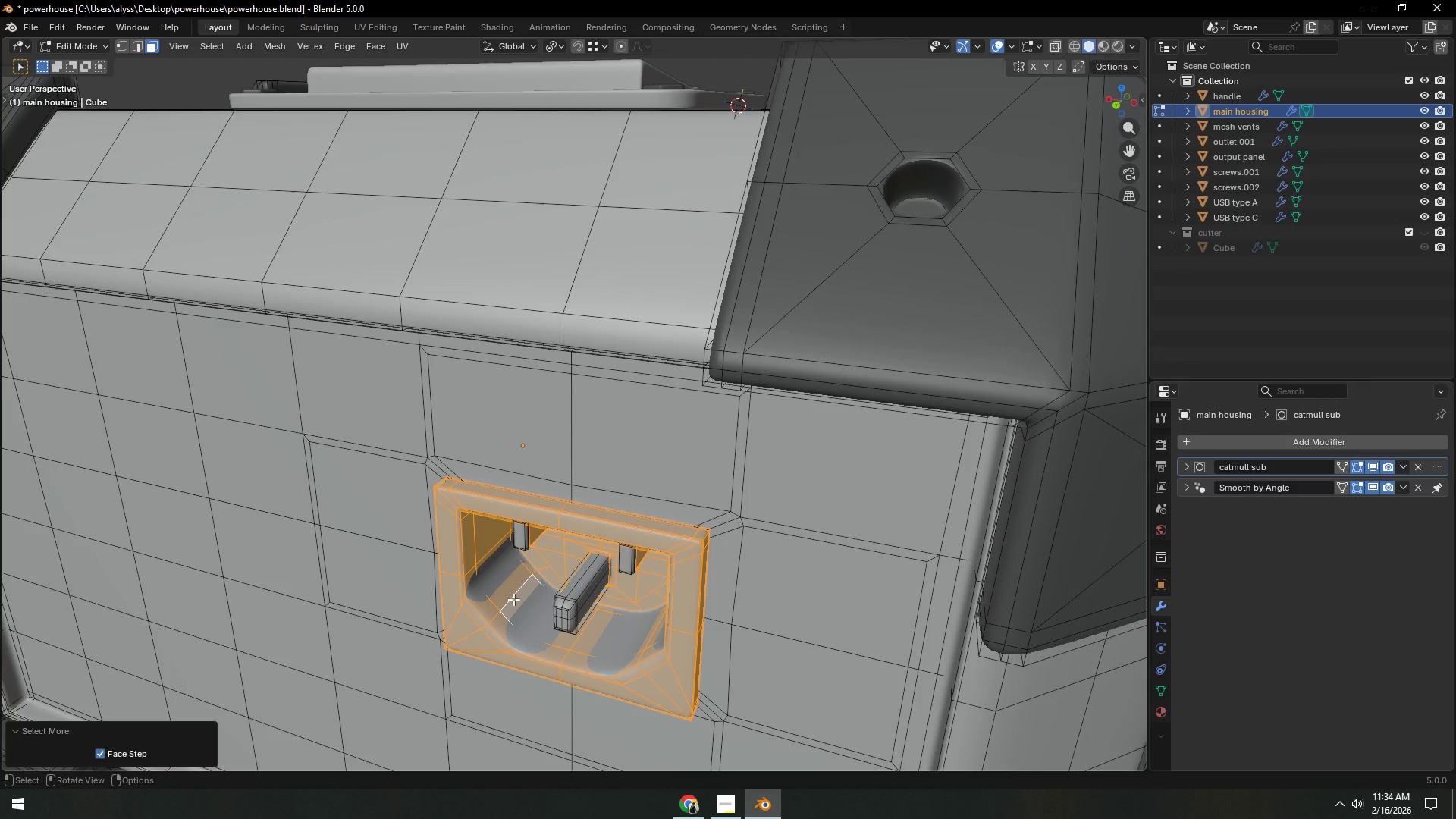 
triple_click([513, 599])
 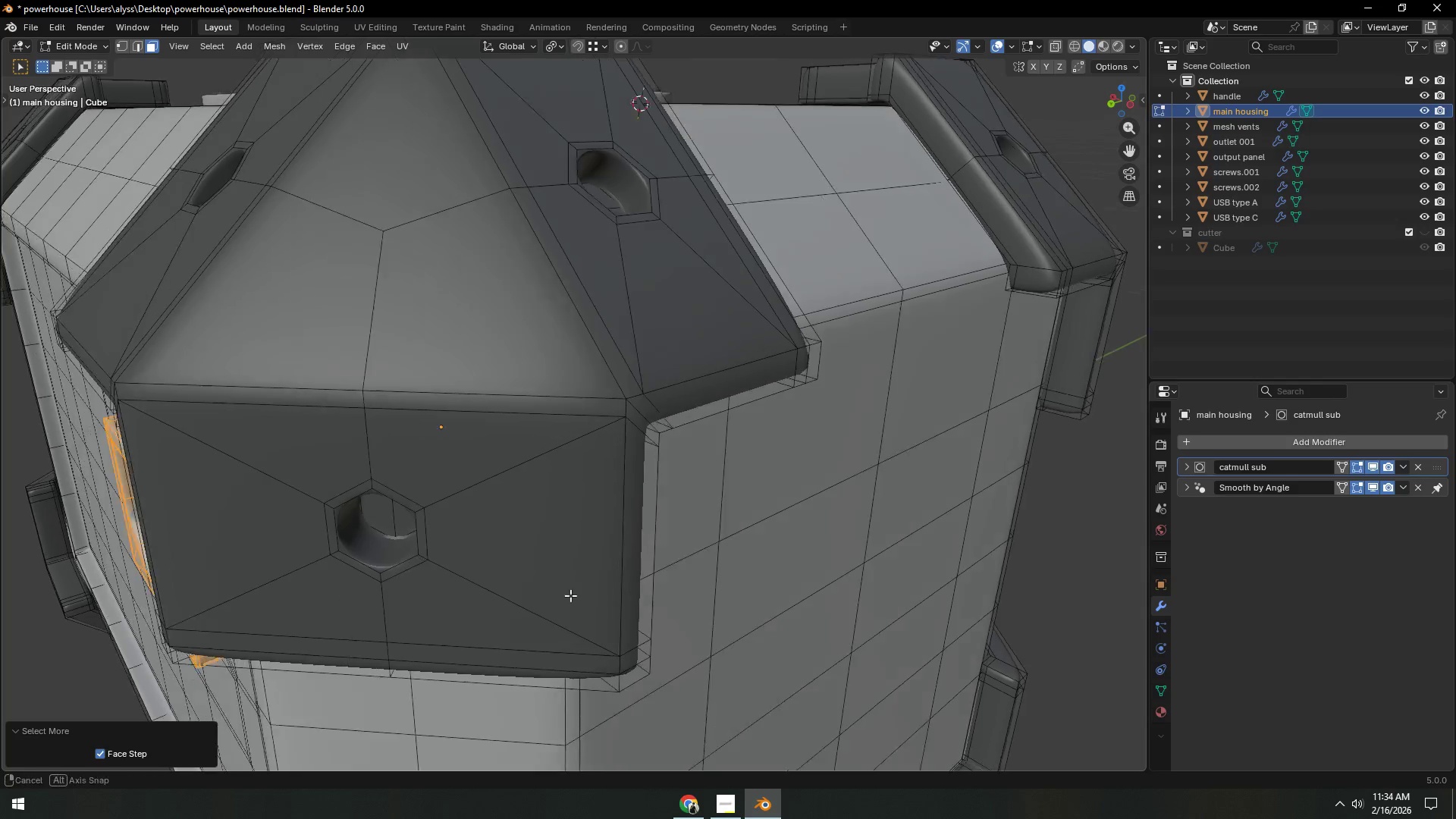 
 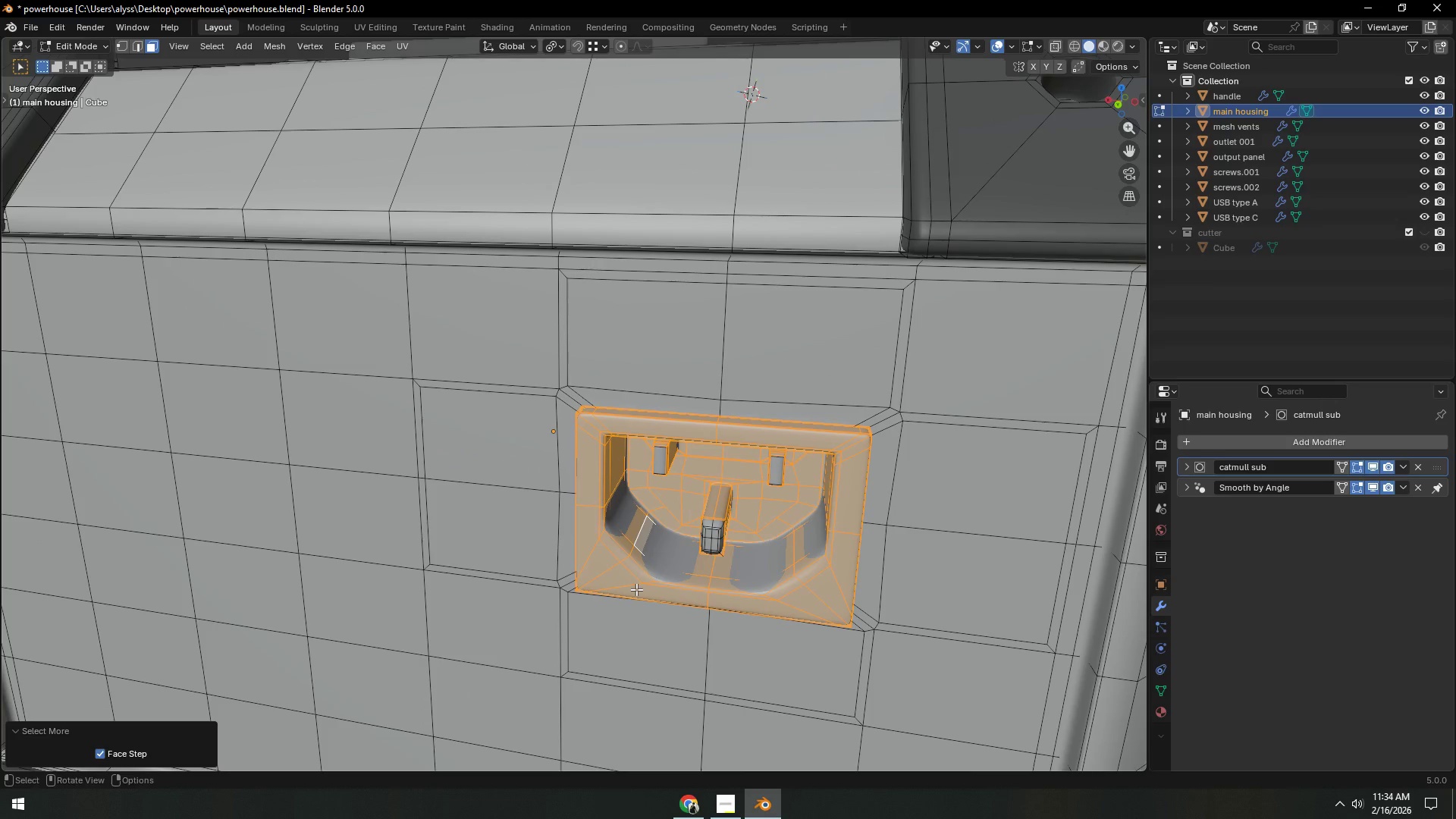 
 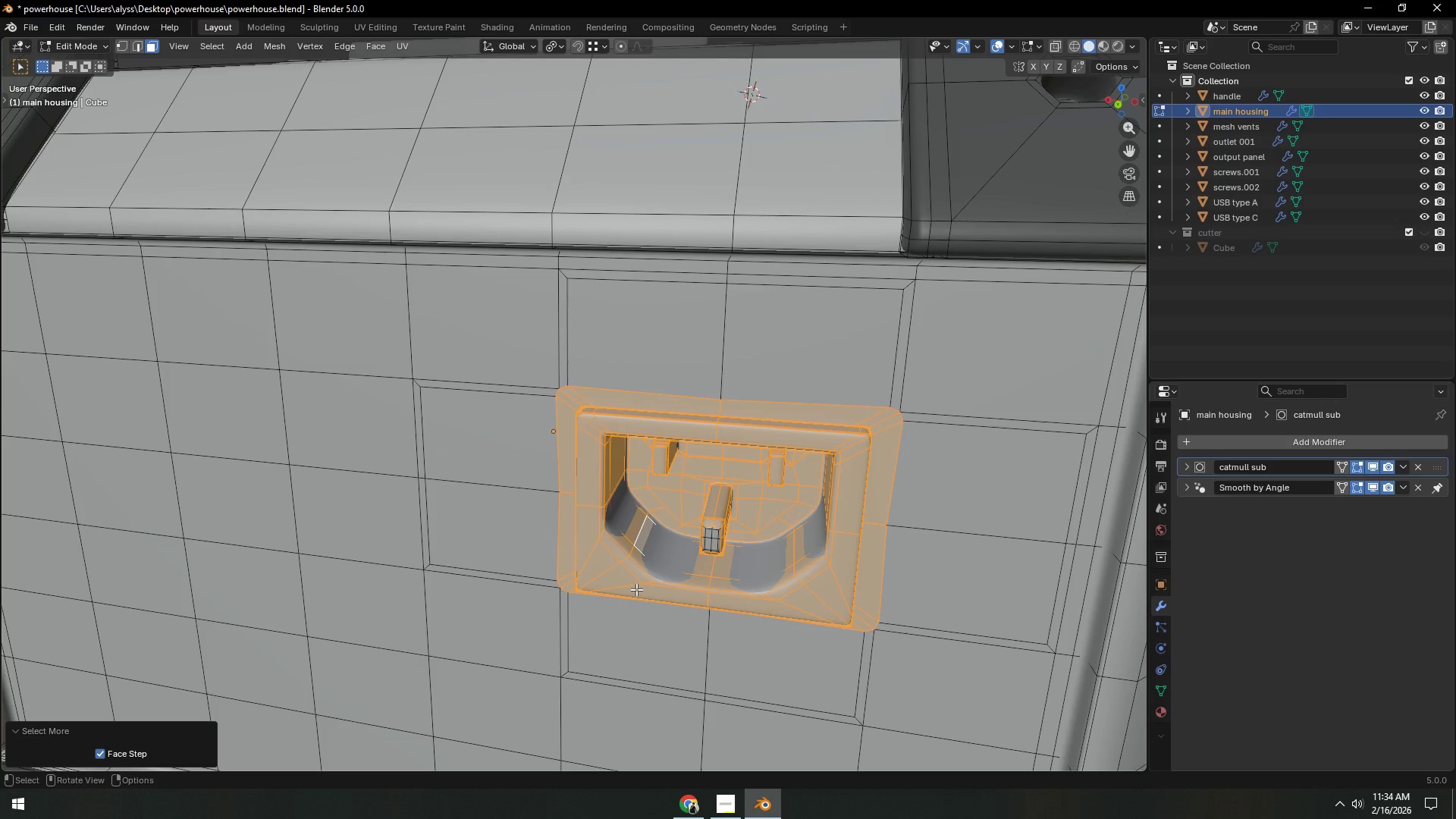 
 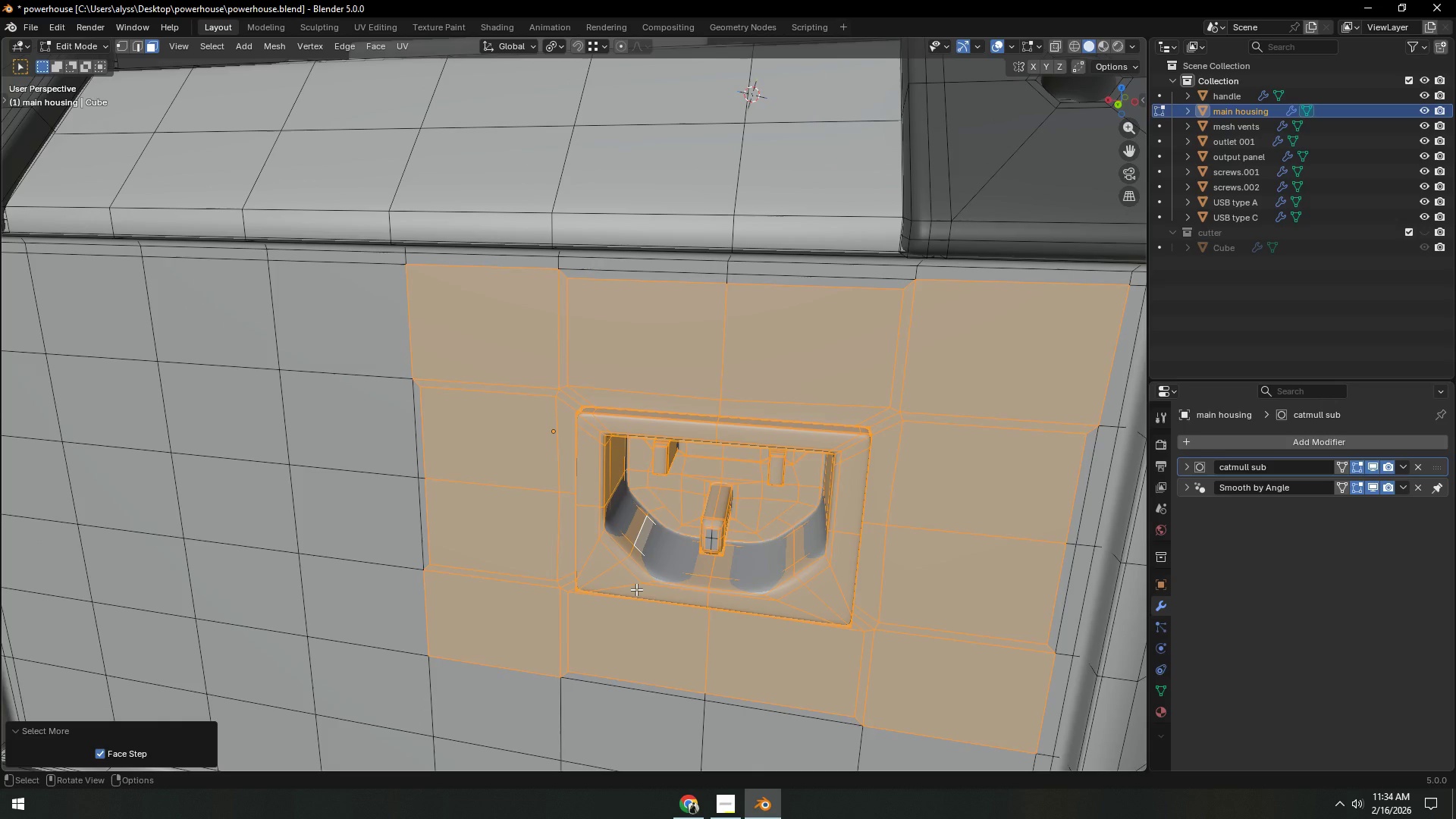 
 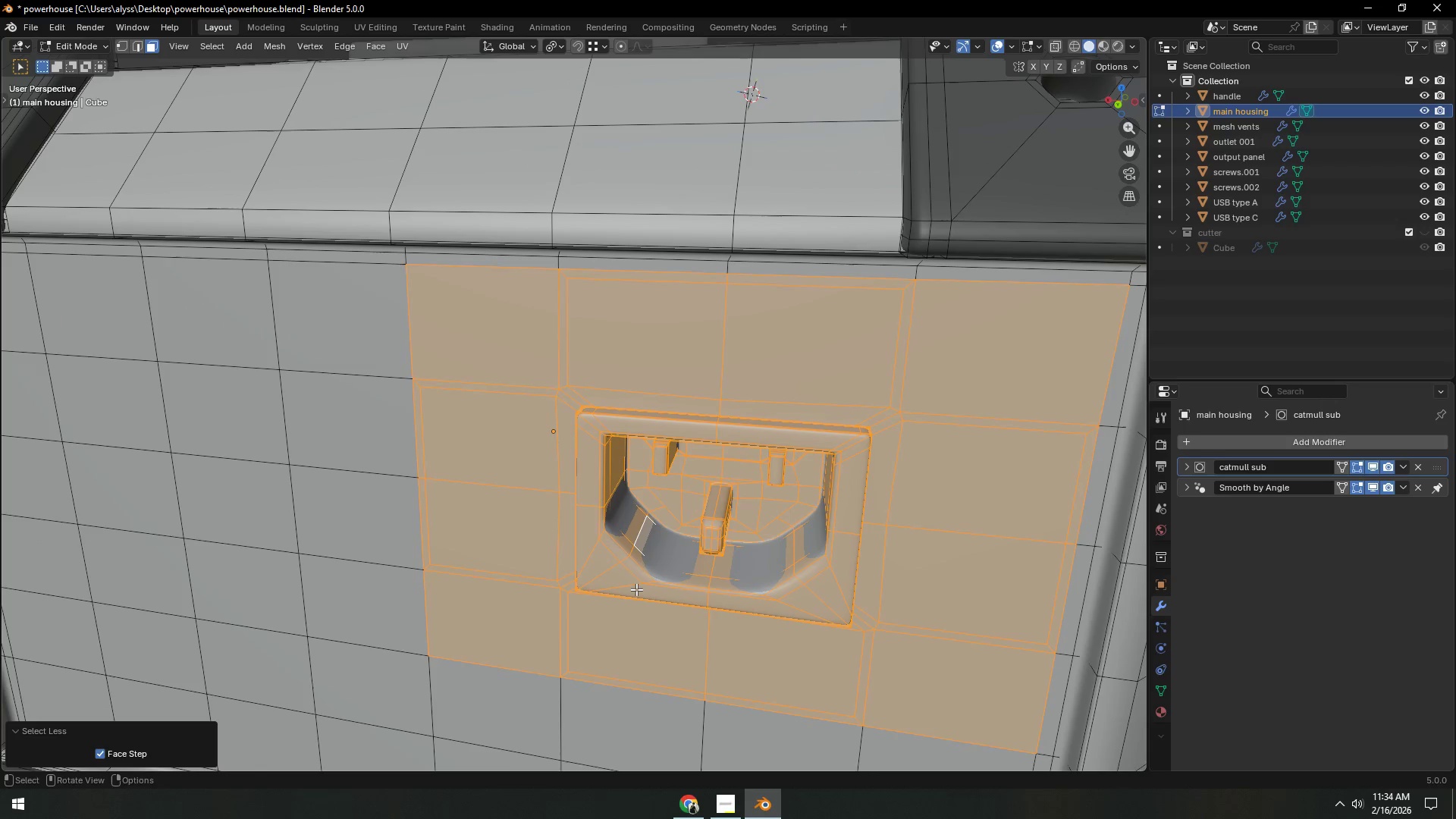 
double_click([636, 589])
 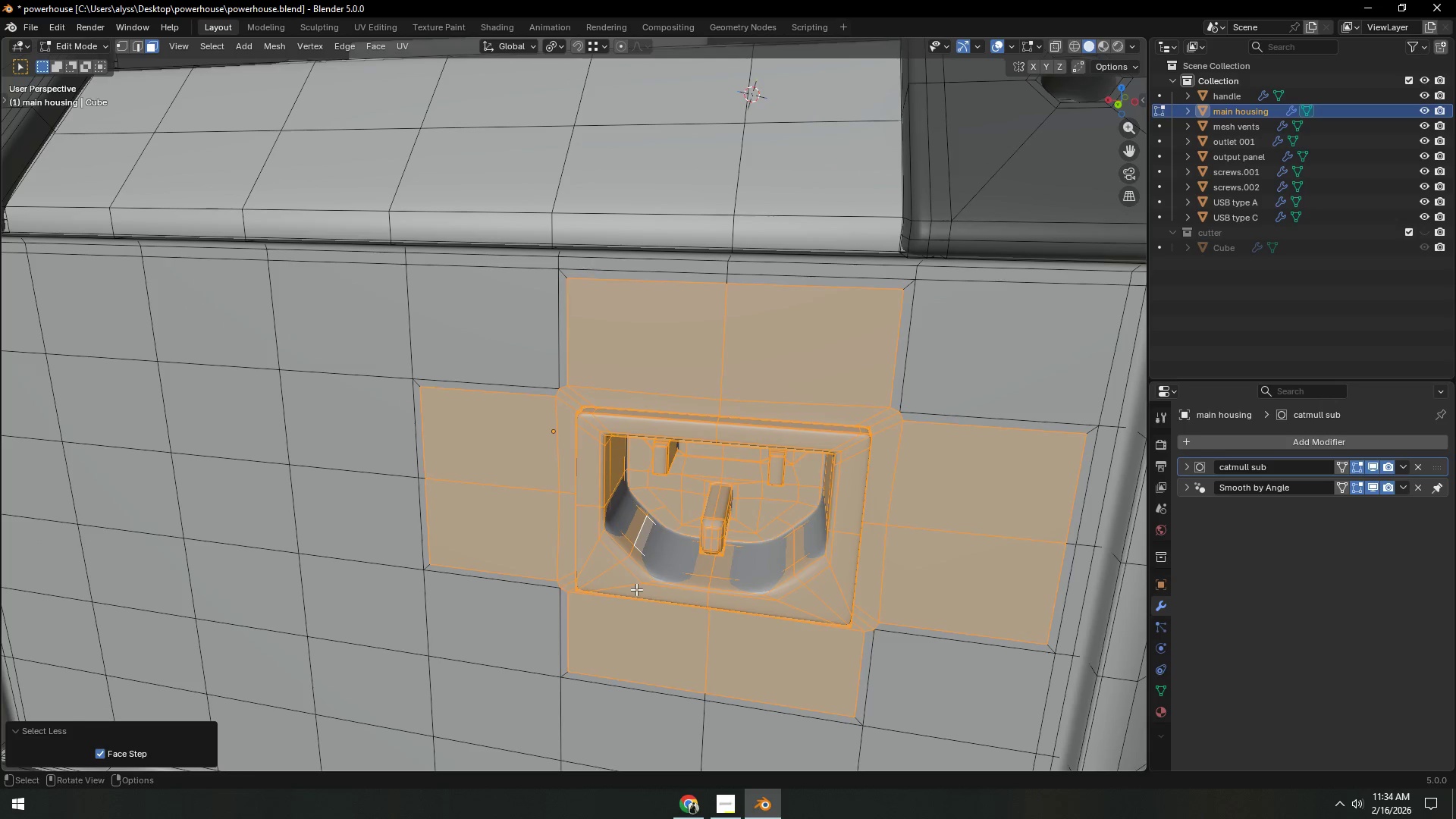 
triple_click([636, 589])
 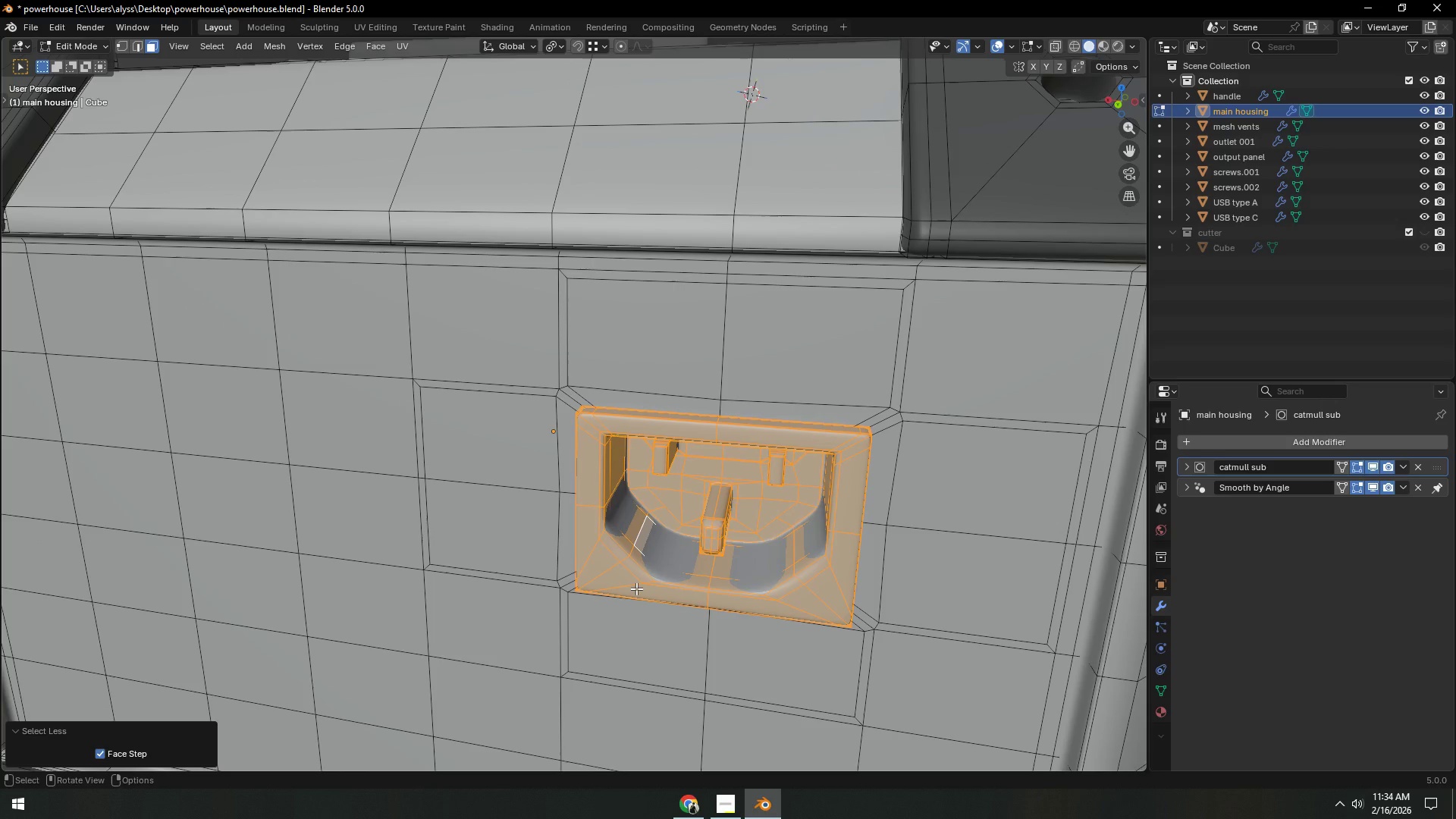 
 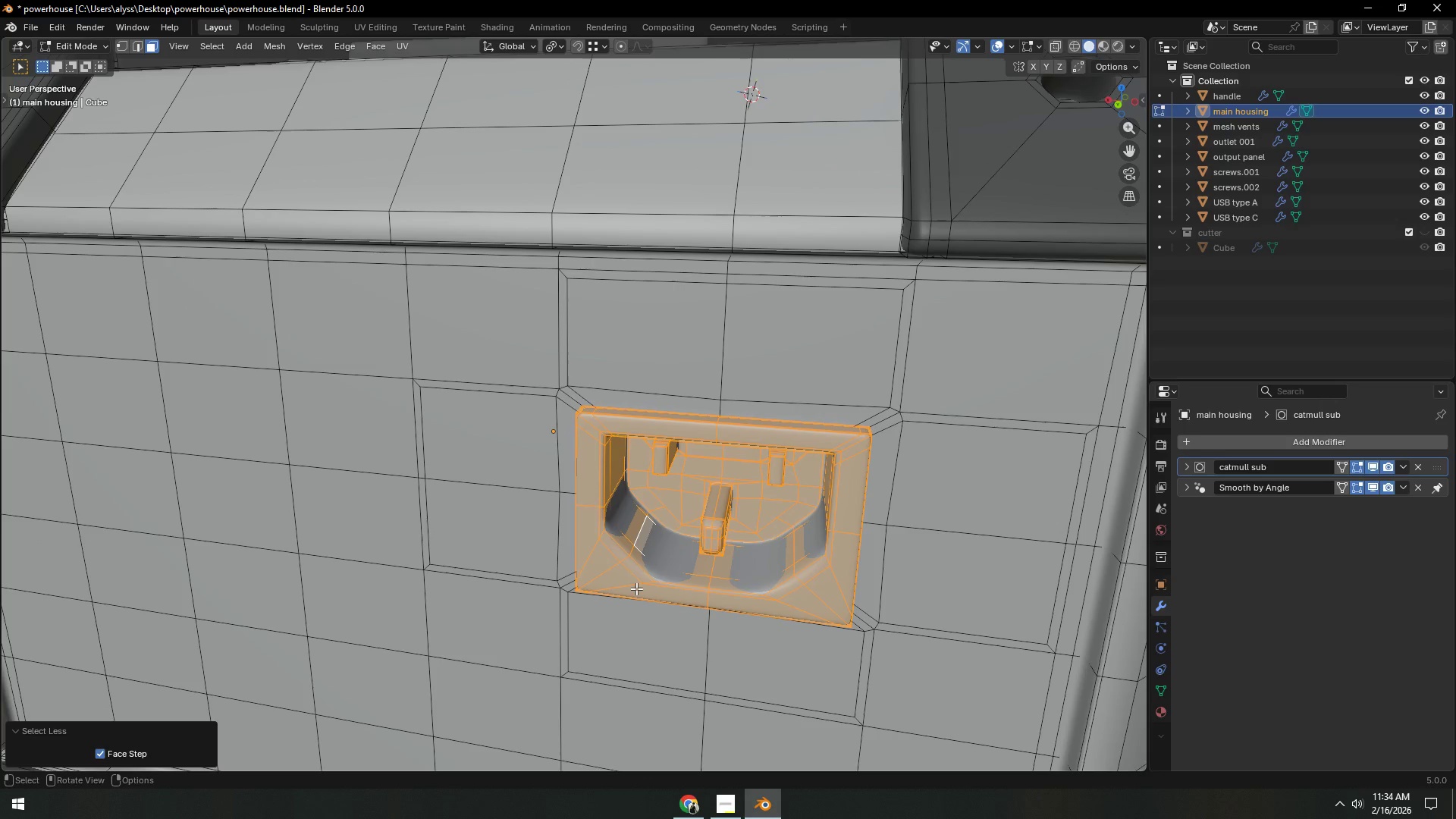 
double_click([636, 588])
 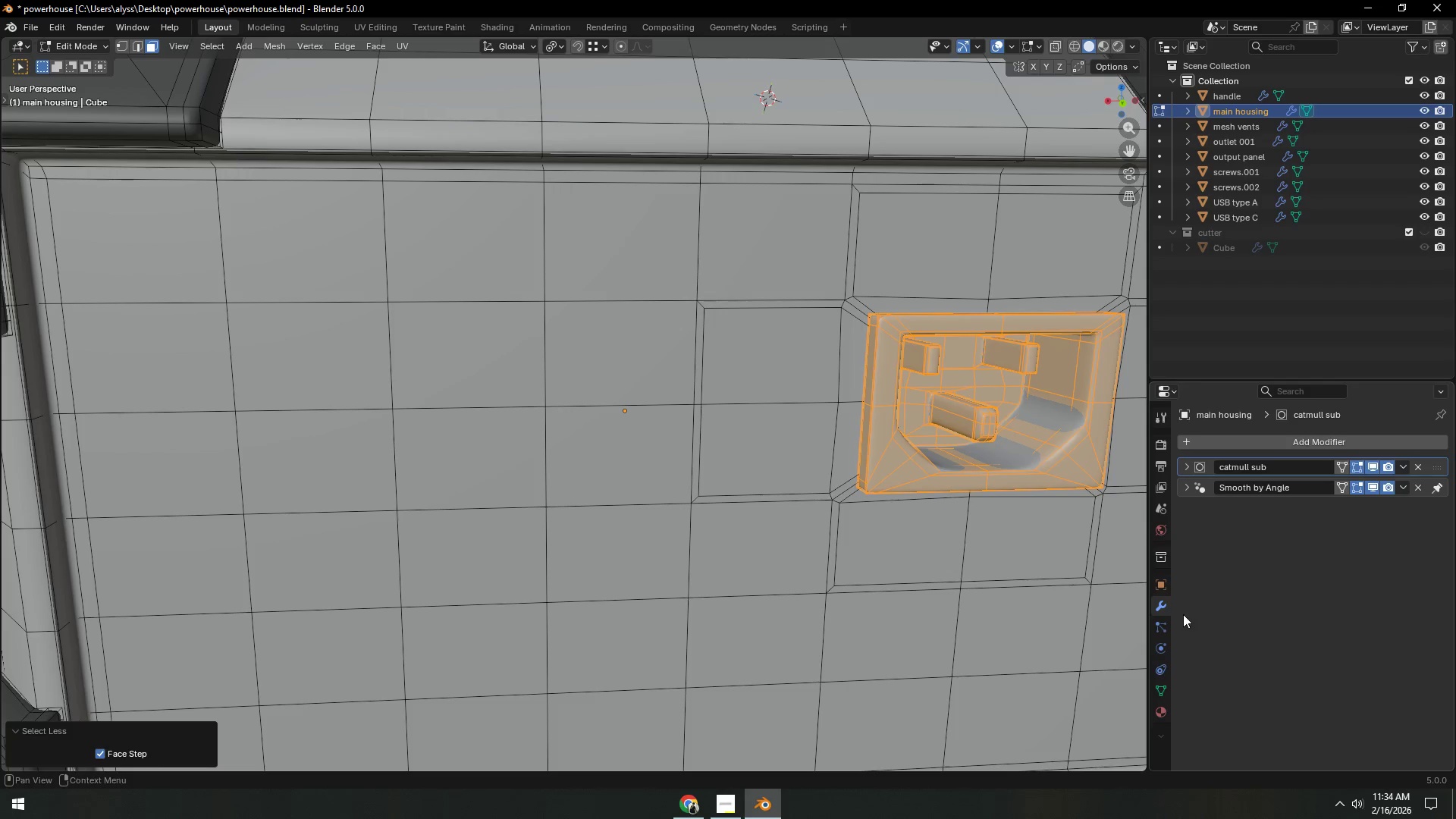 
left_click([1157, 713])
 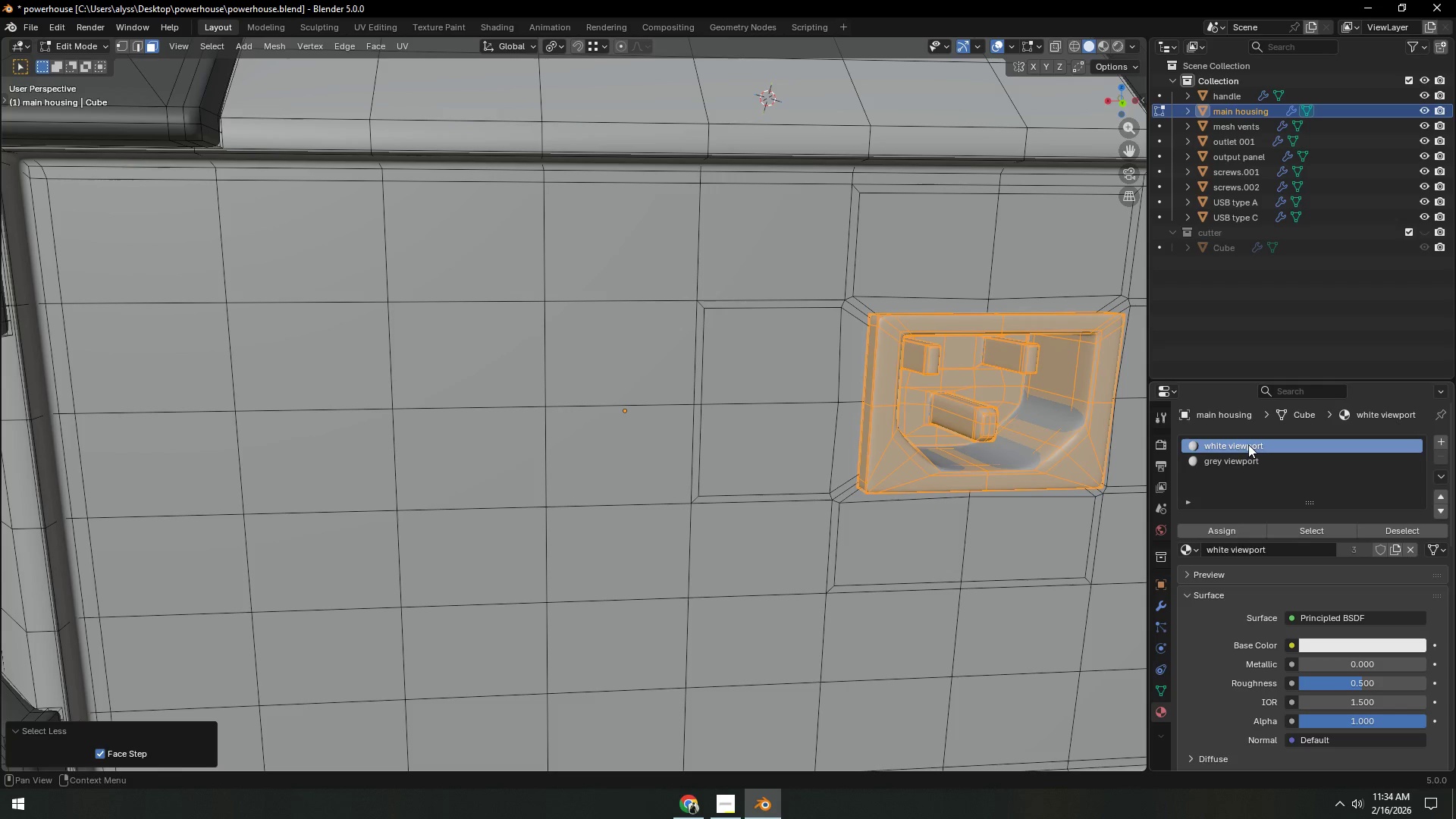 
left_click([1249, 457])
 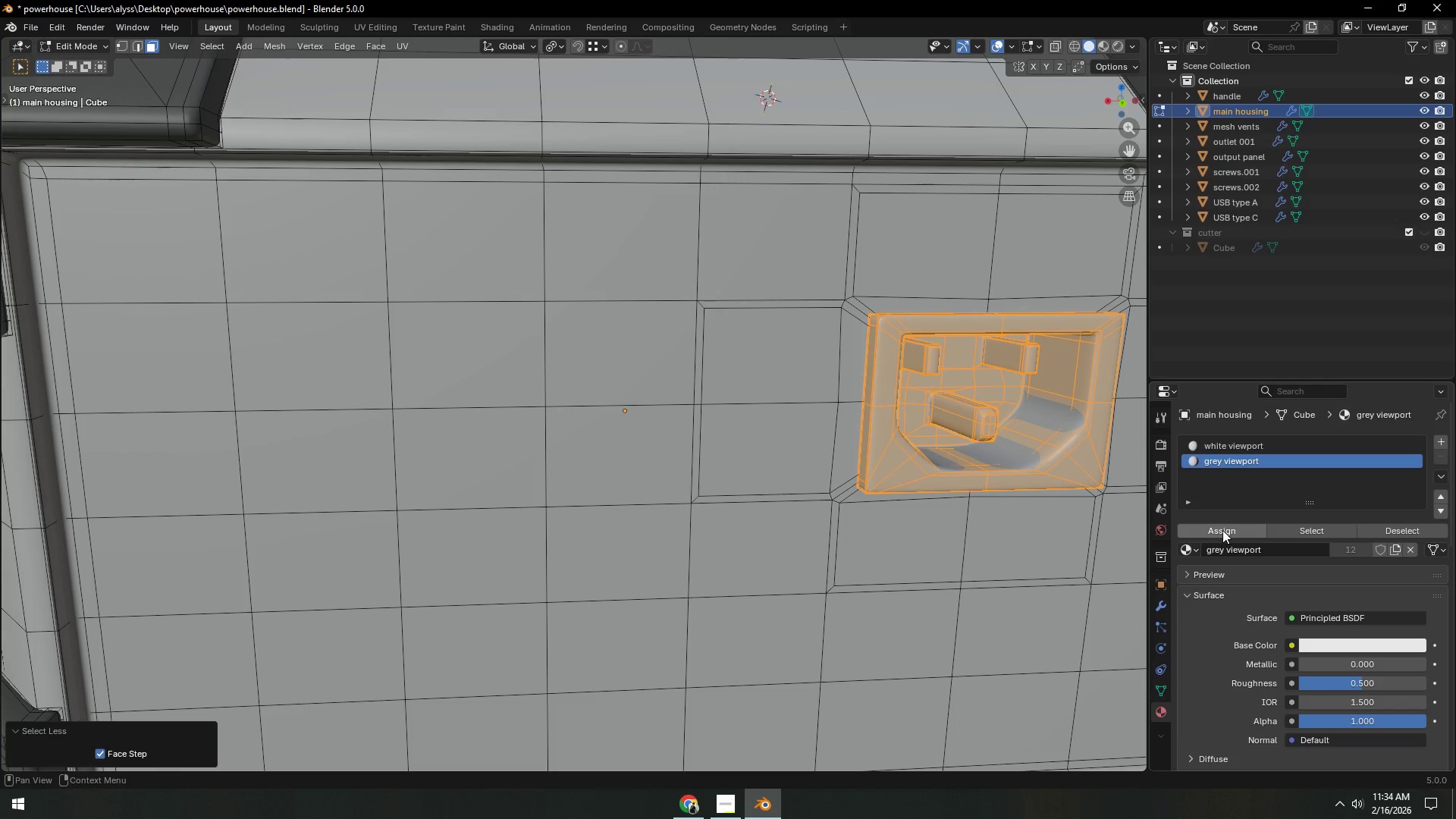 
scroll: coordinate [890, 517], scroll_direction: down, amount: 4.0
 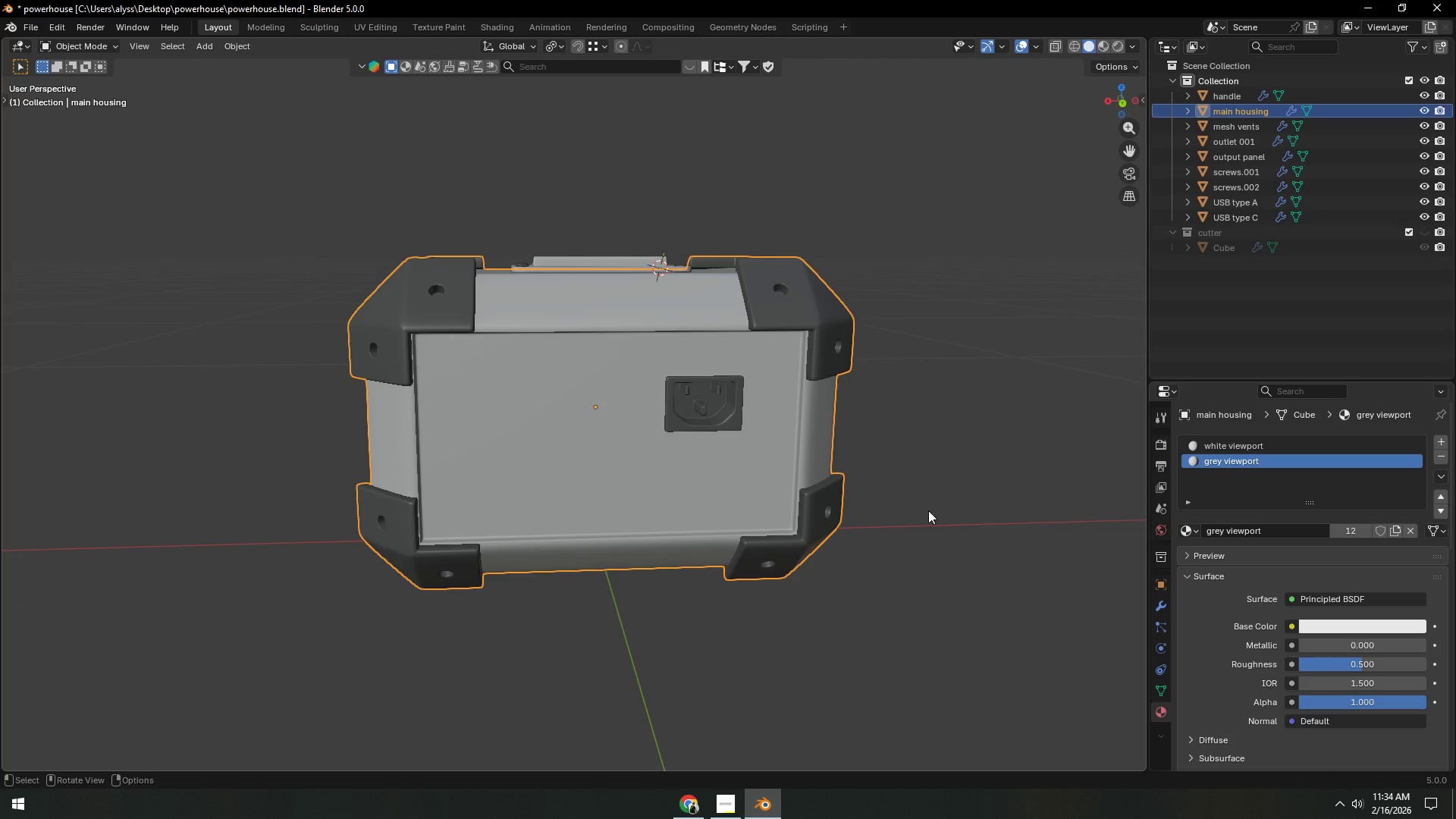 
left_click([1222, 530])
 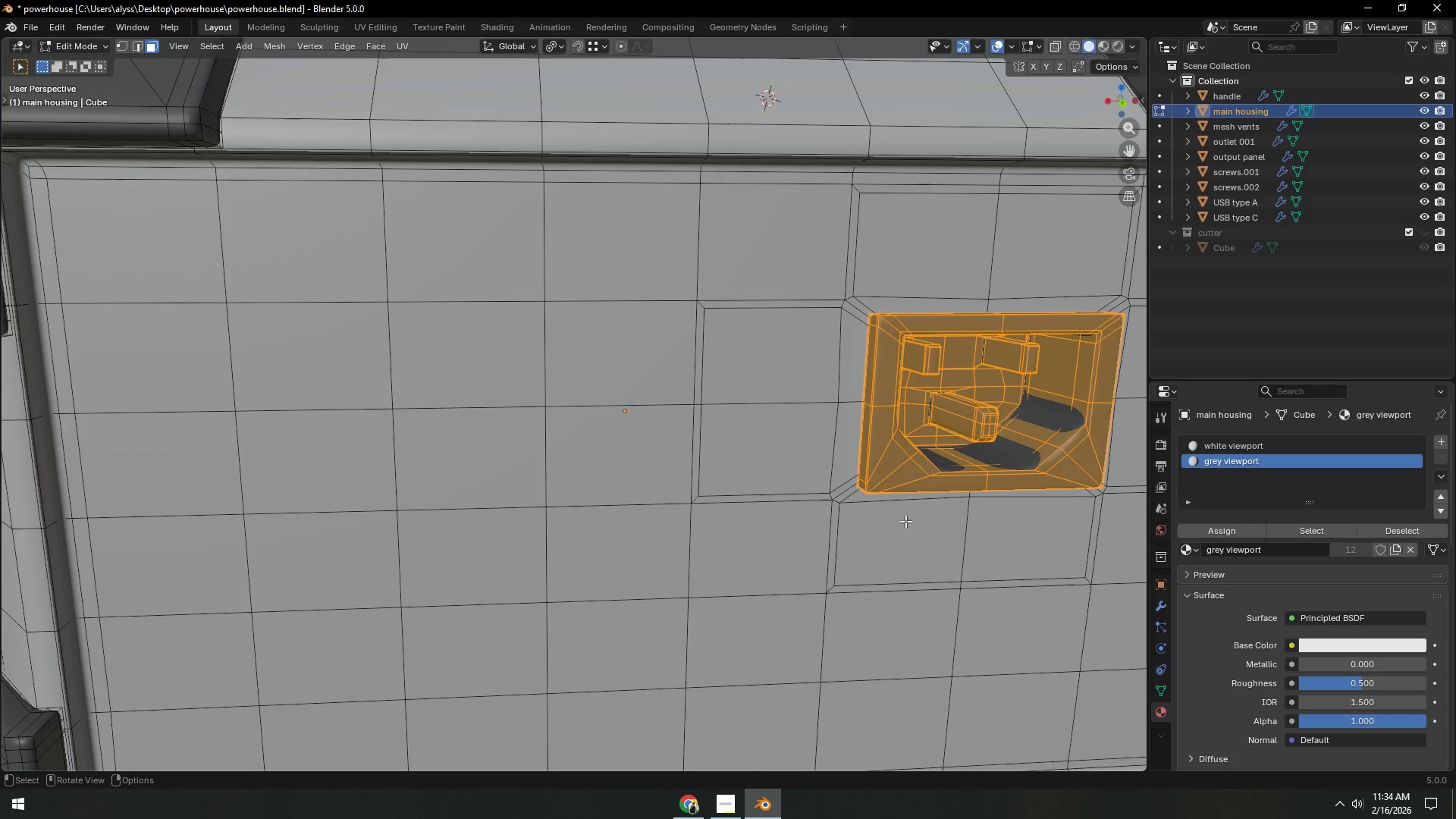 
scroll: coordinate [914, 511], scroll_direction: down, amount: 3.0
 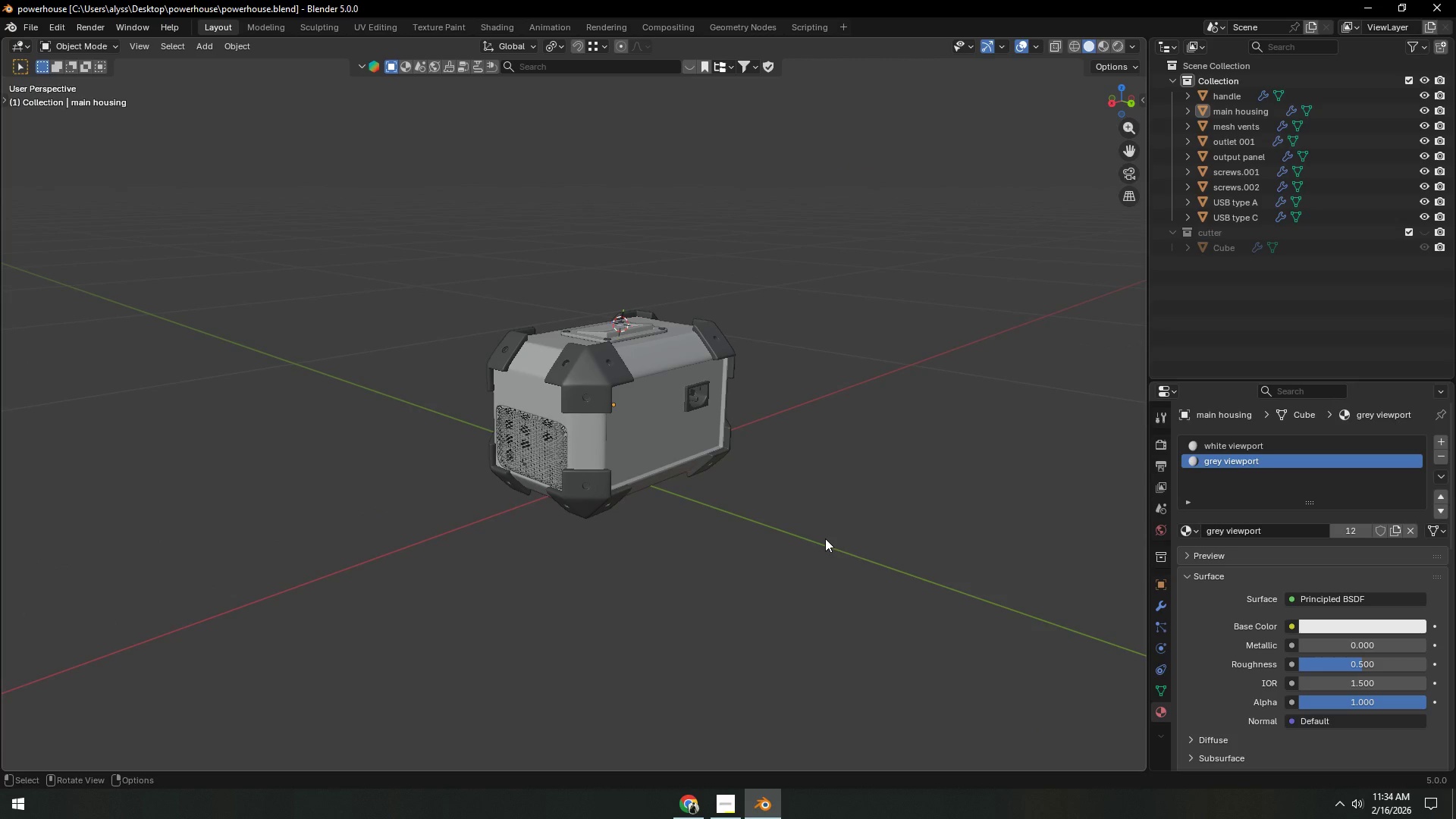 
key(Tab)
 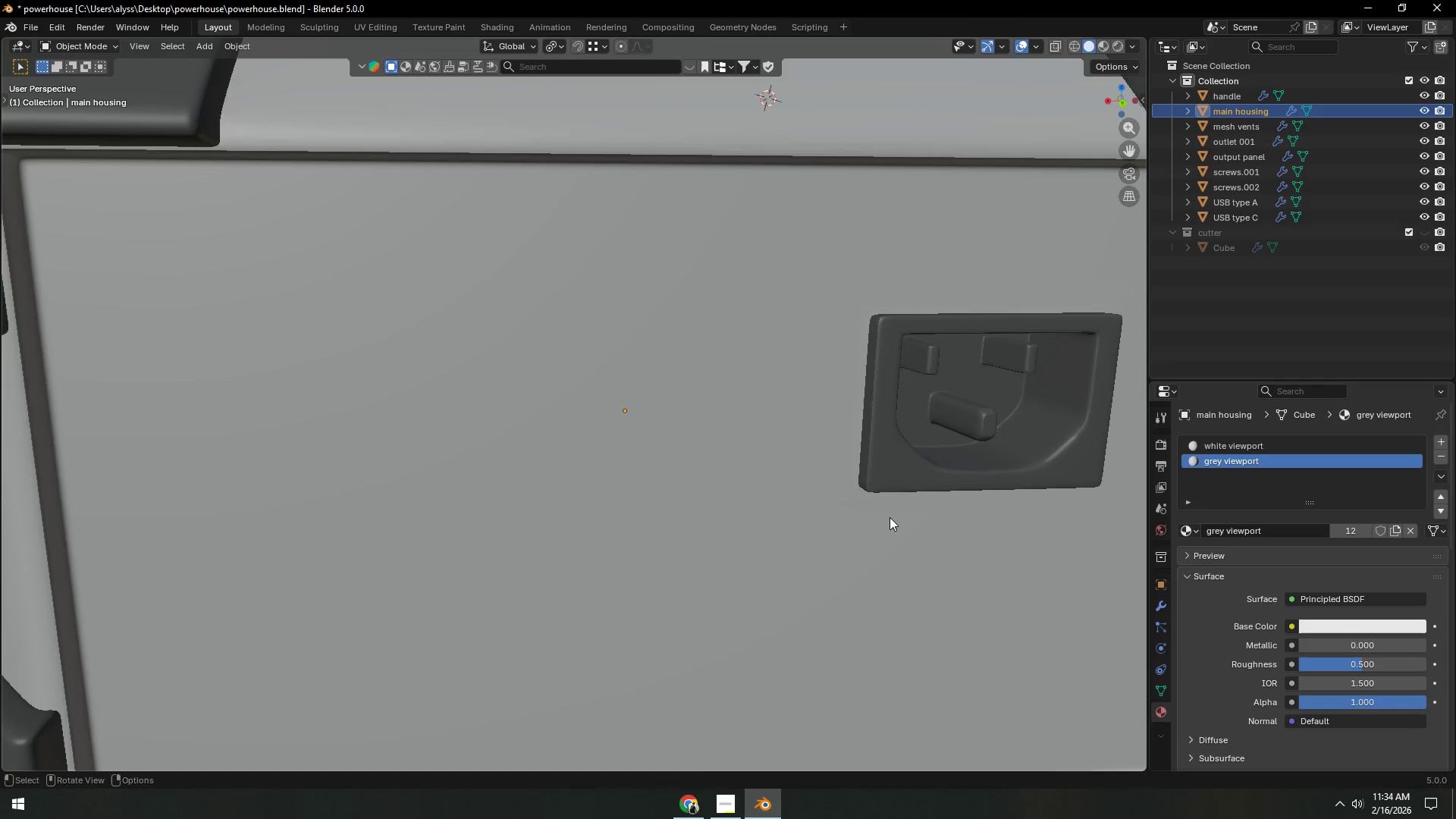 
left_click([943, 507])
 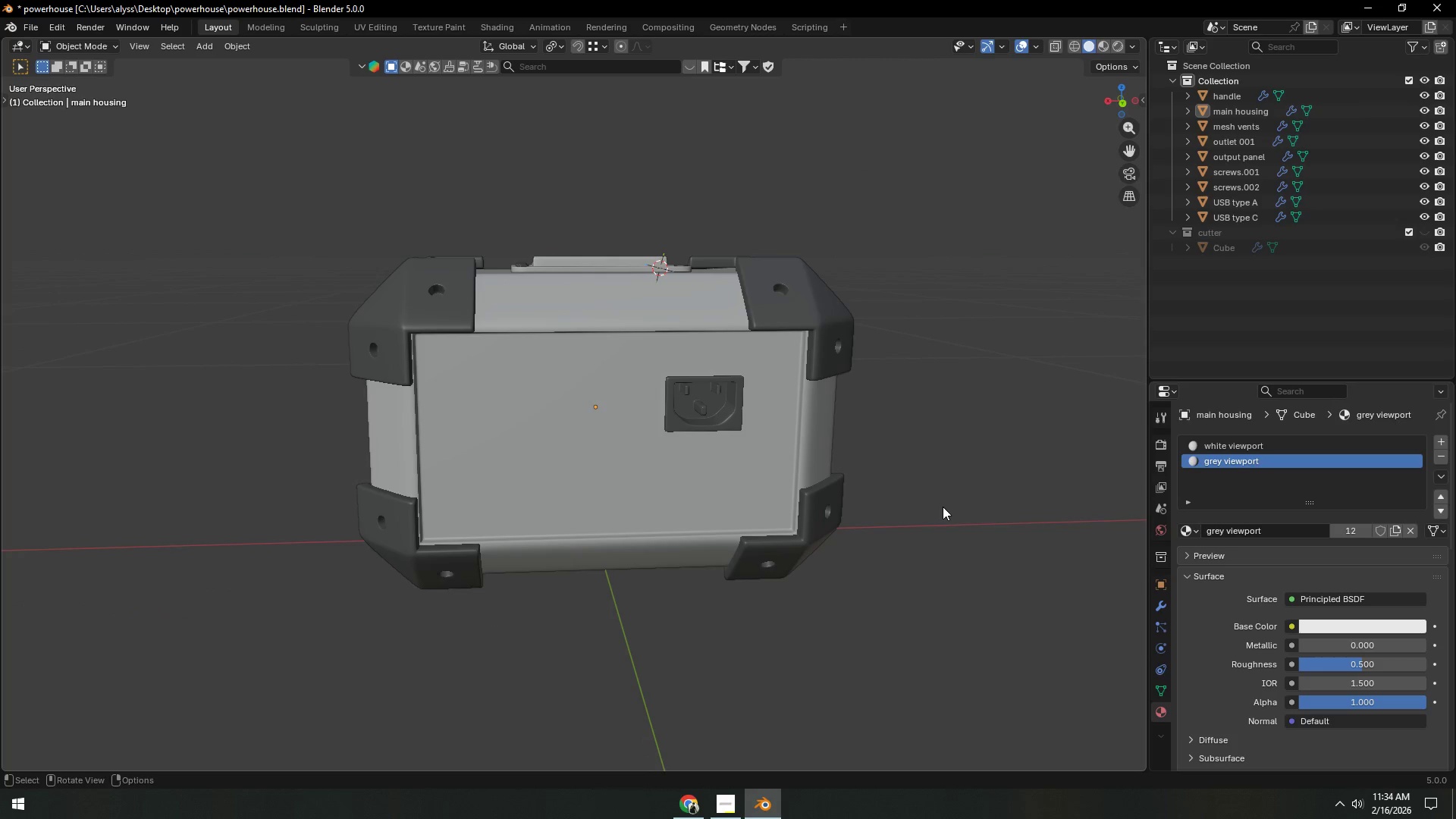 
key(Control+ControlLeft)
 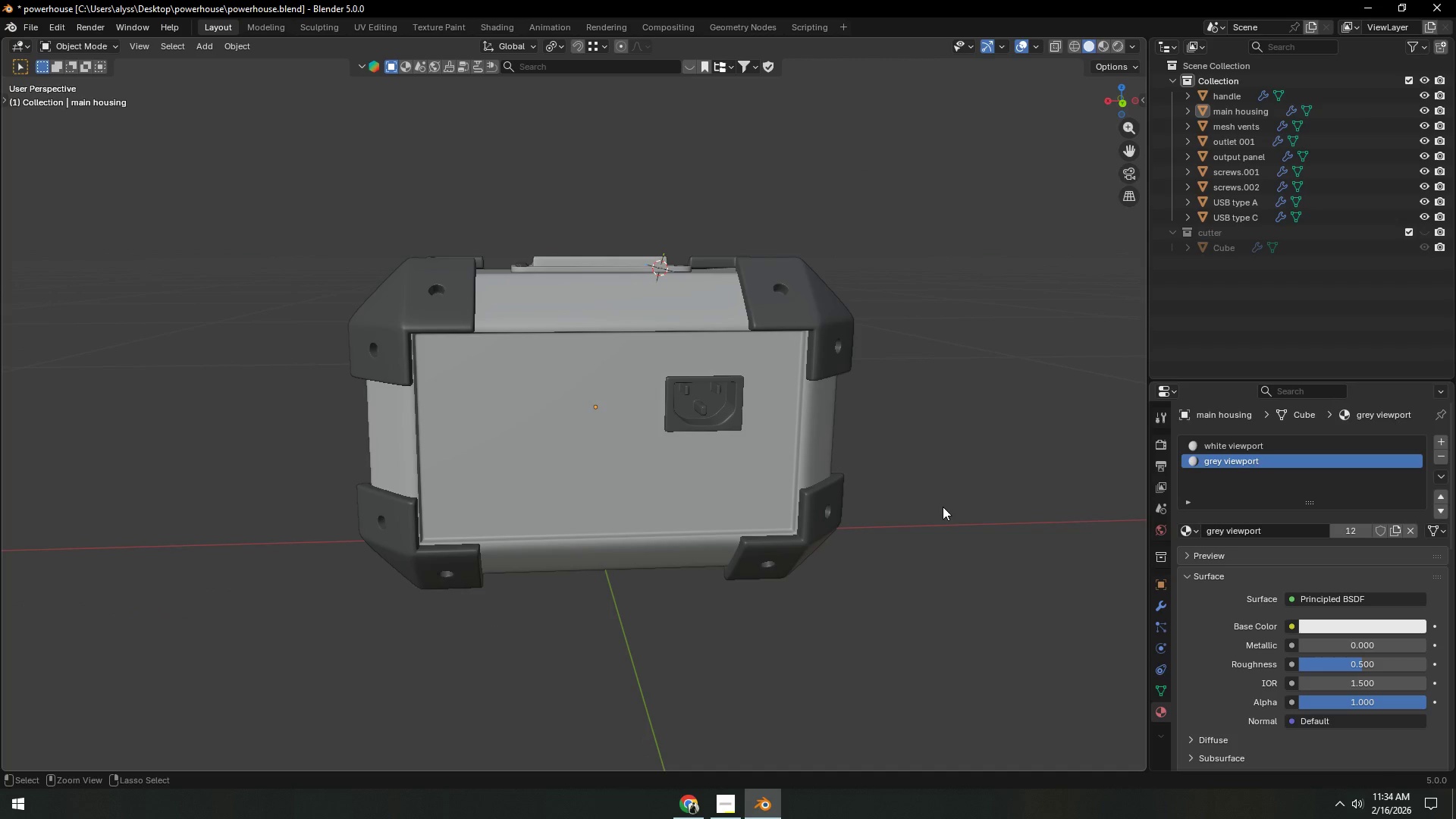 
key(Control+S)
 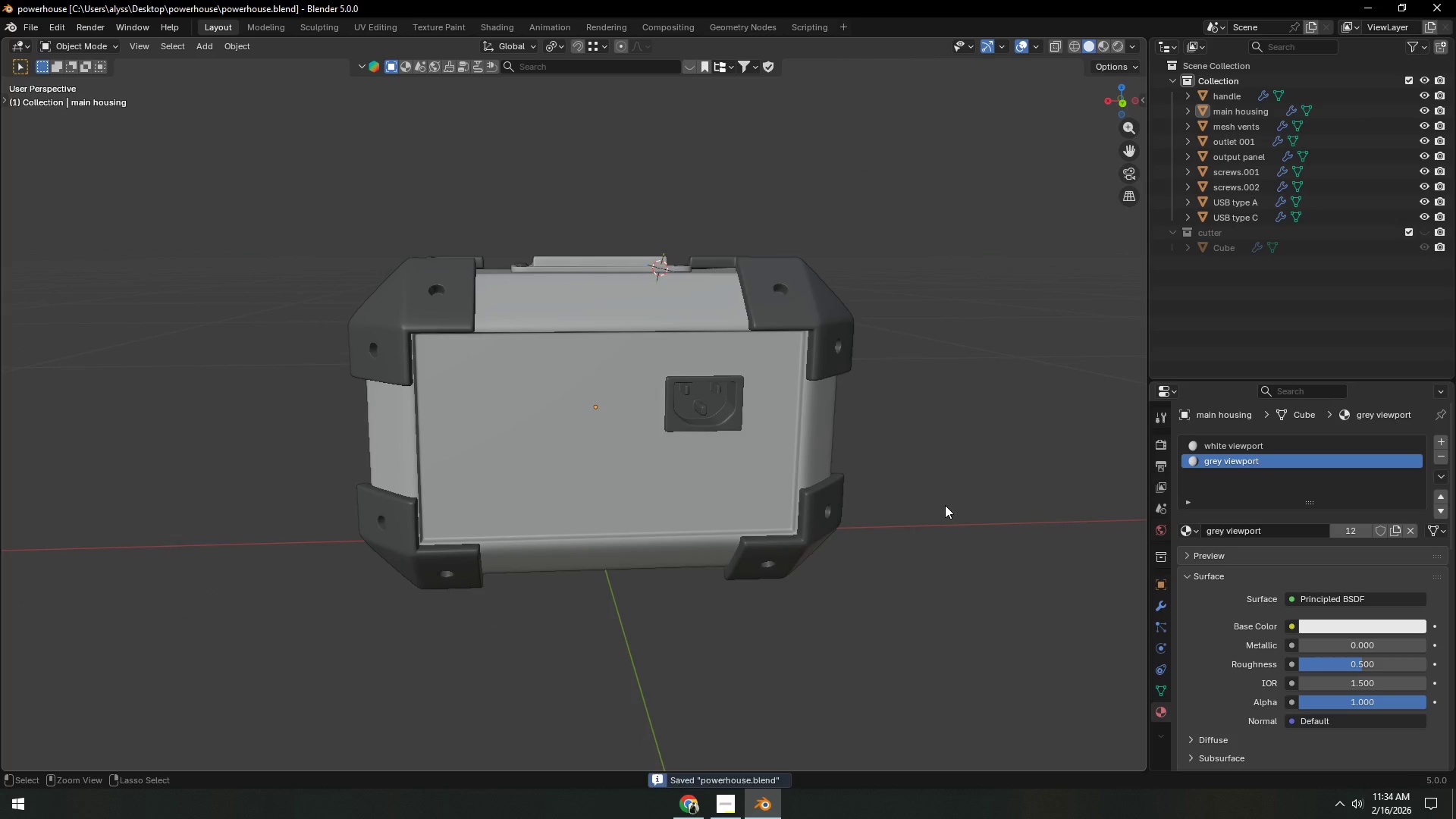 
wait(7.39)
 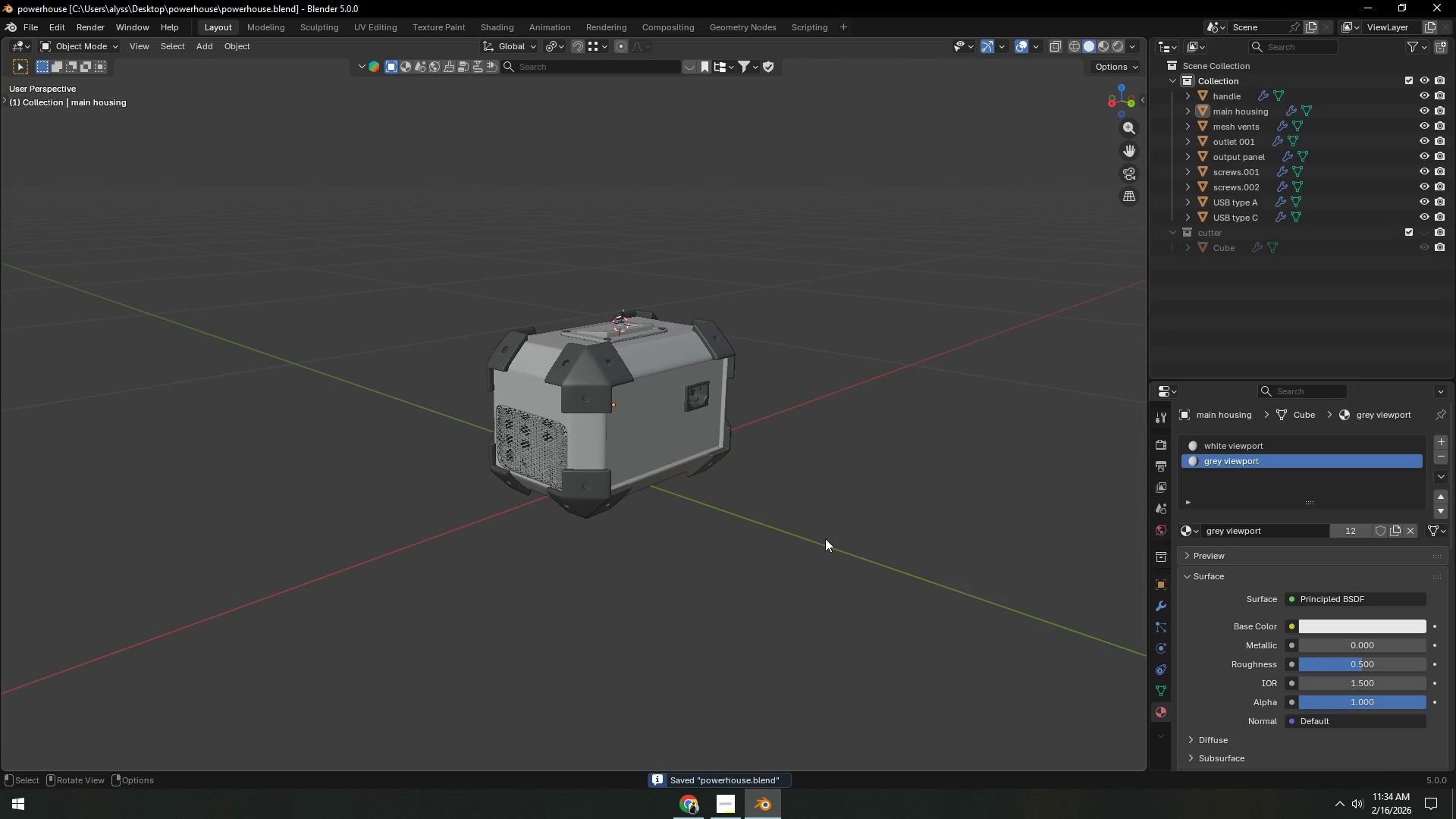 
key(Control+S)
 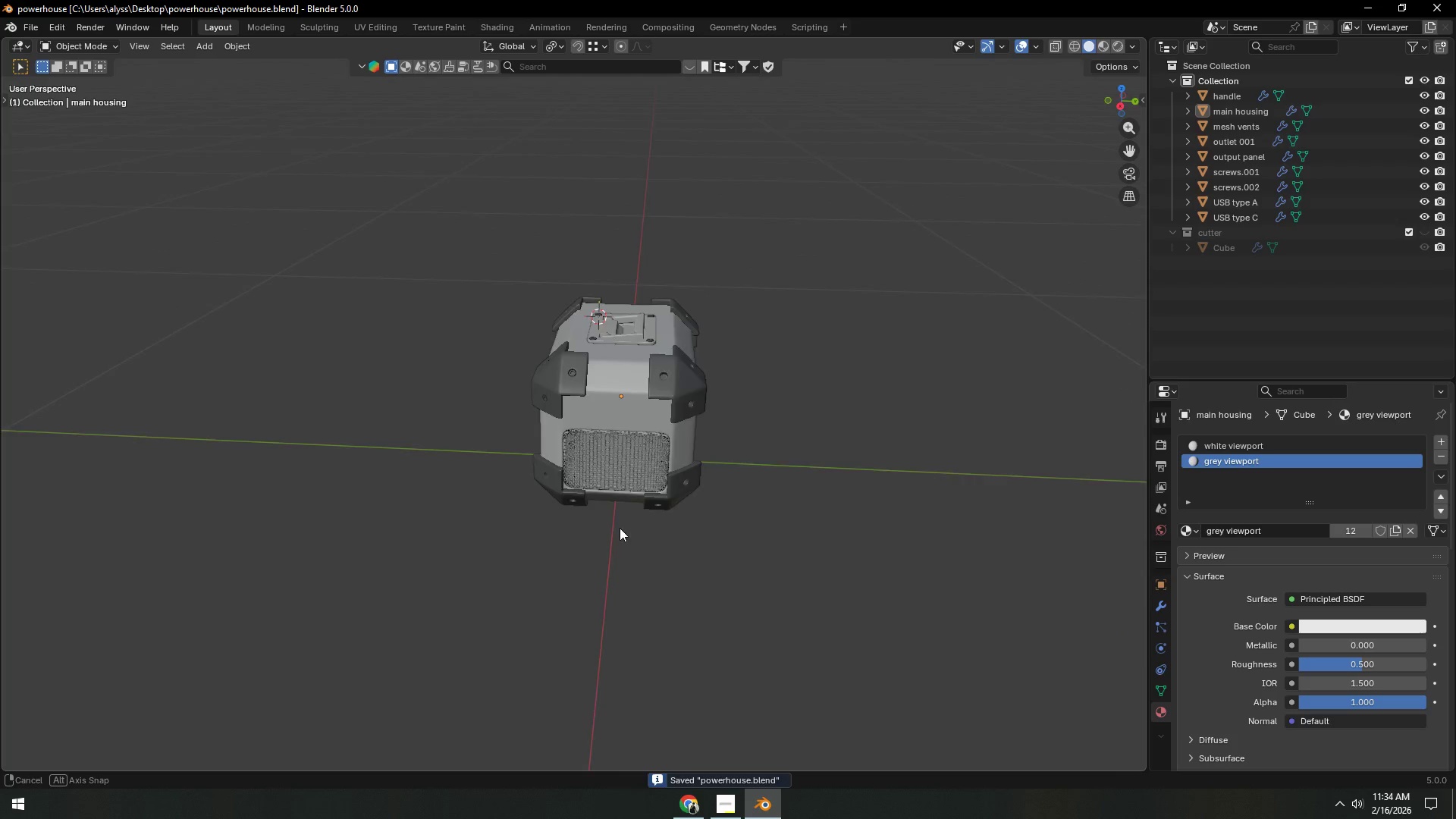 
scroll: coordinate [676, 510], scroll_direction: up, amount: 8.0
 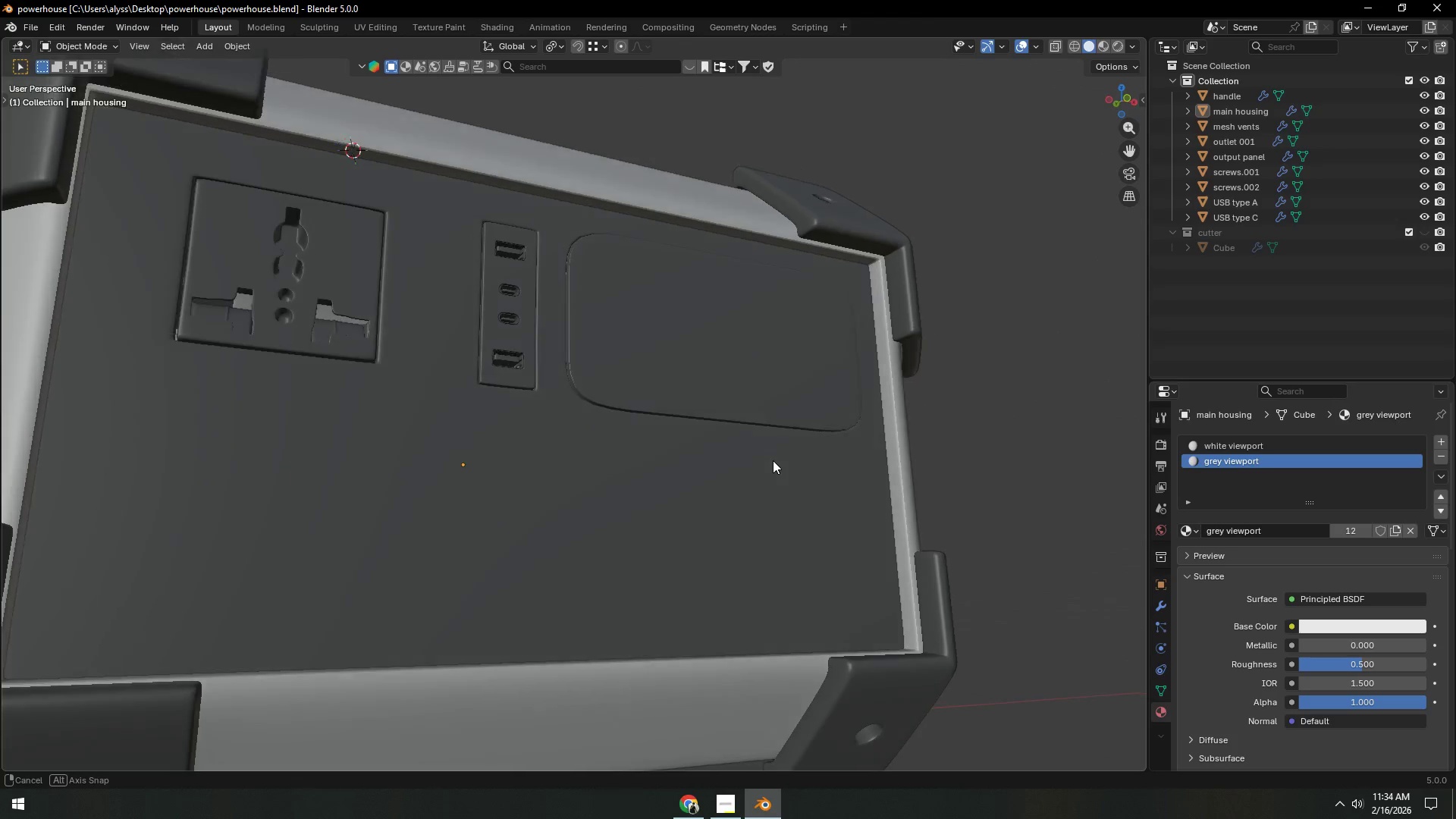 
key(Shift+ShiftLeft)
 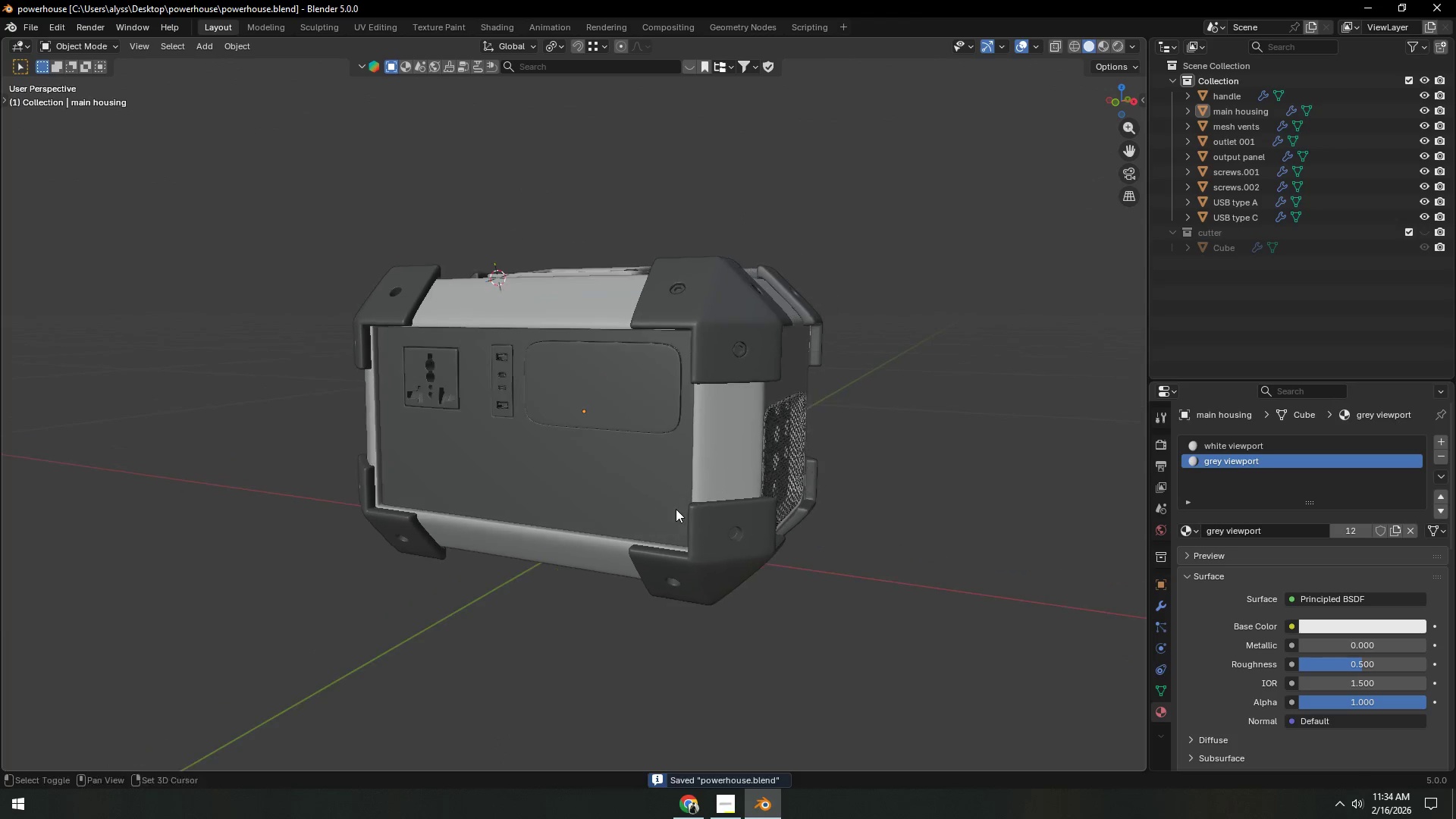 
scroll: coordinate [695, 501], scroll_direction: down, amount: 2.0
 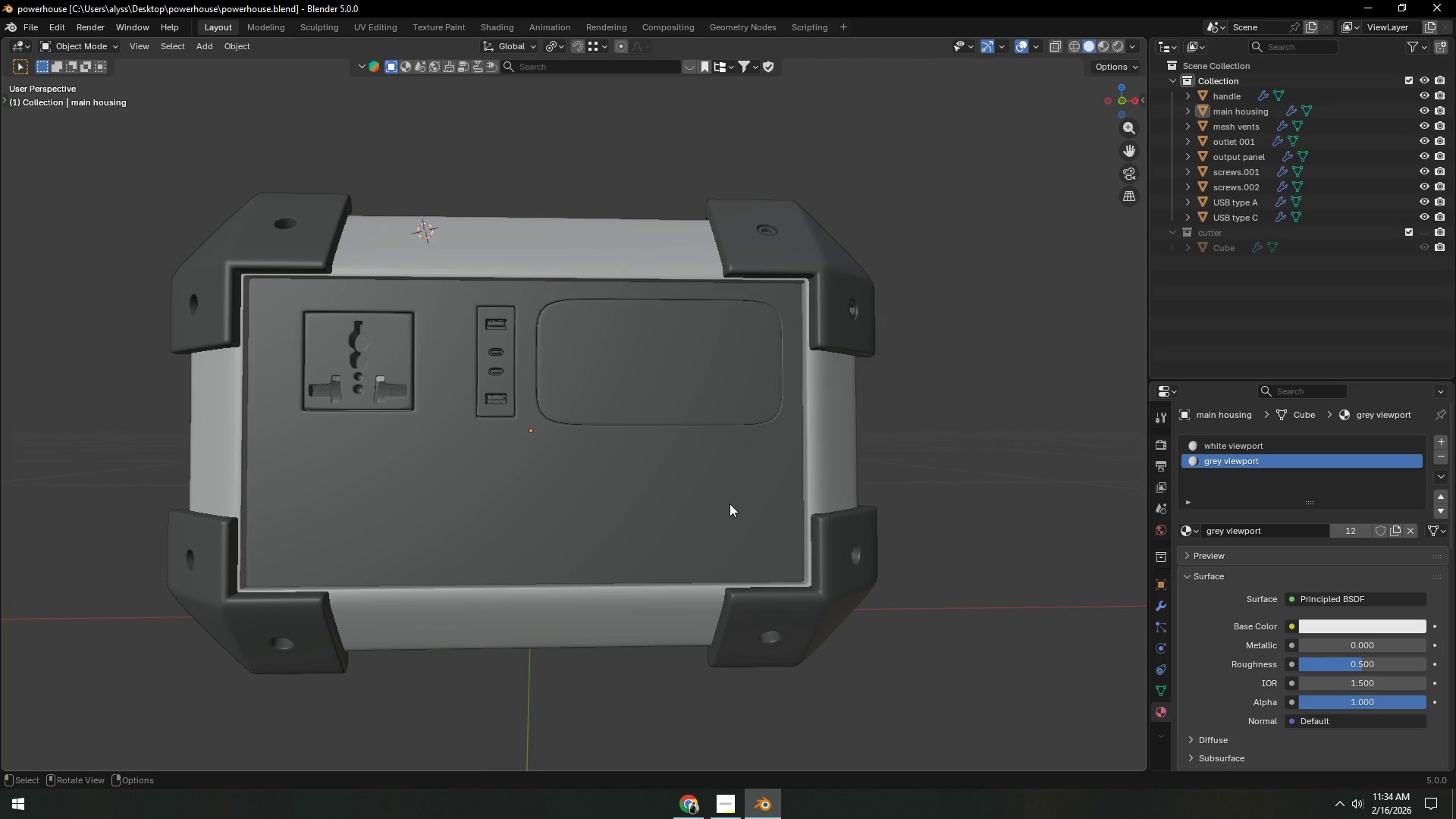 
wait(11.02)
 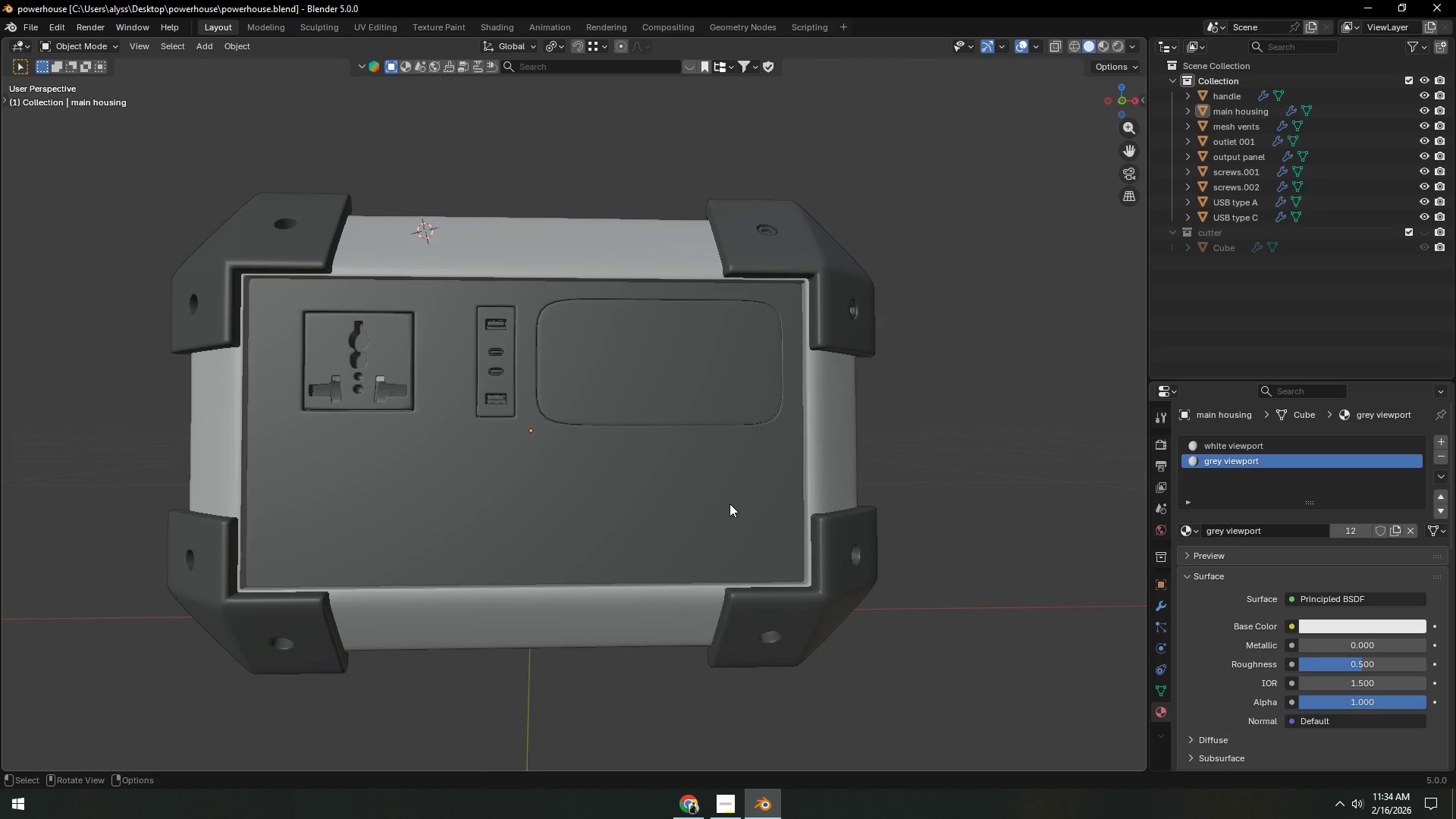 
hold_key(key=ShiftLeft, duration=0.39)
 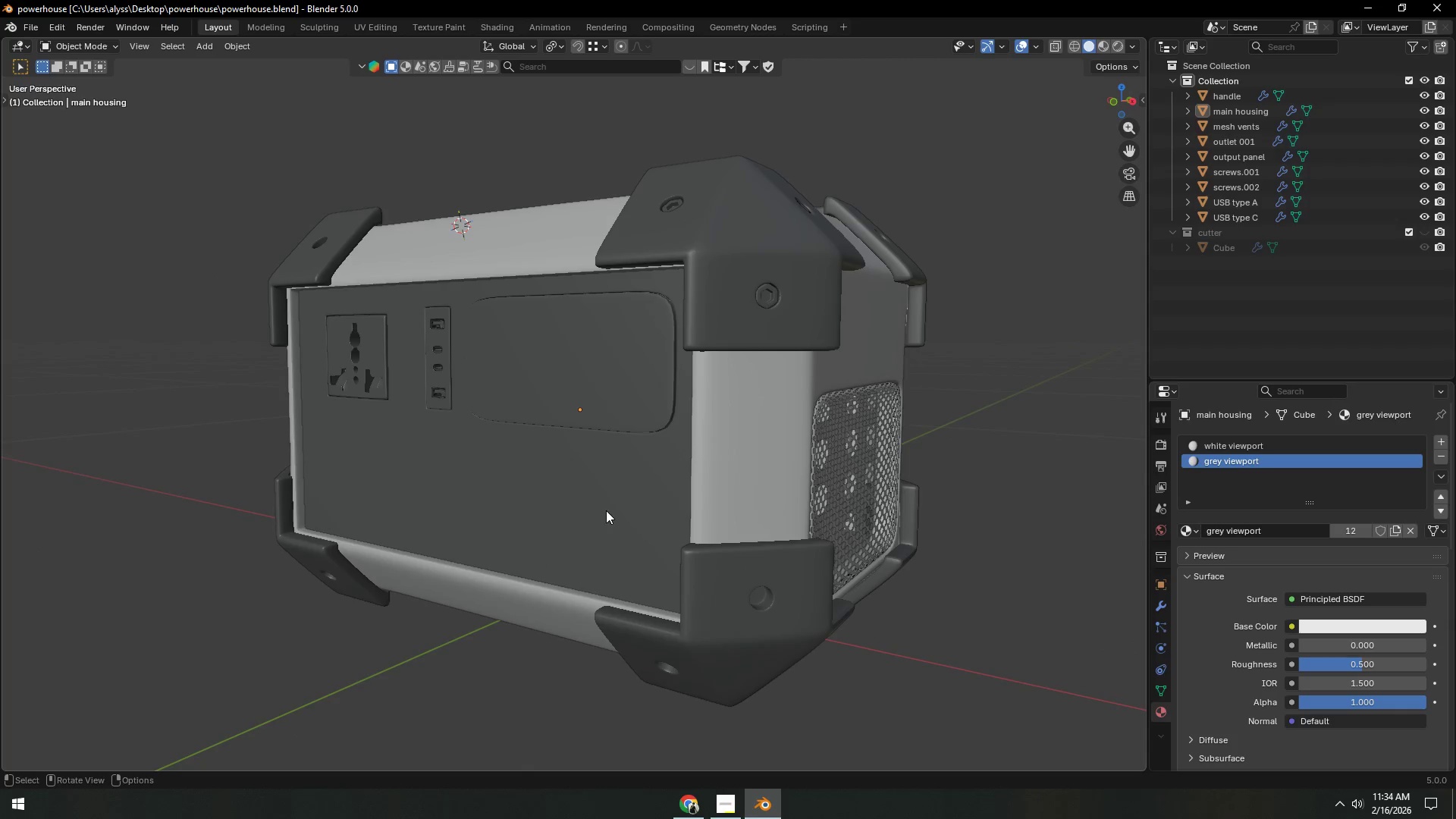 
scroll: coordinate [654, 508], scroll_direction: down, amount: 3.0
 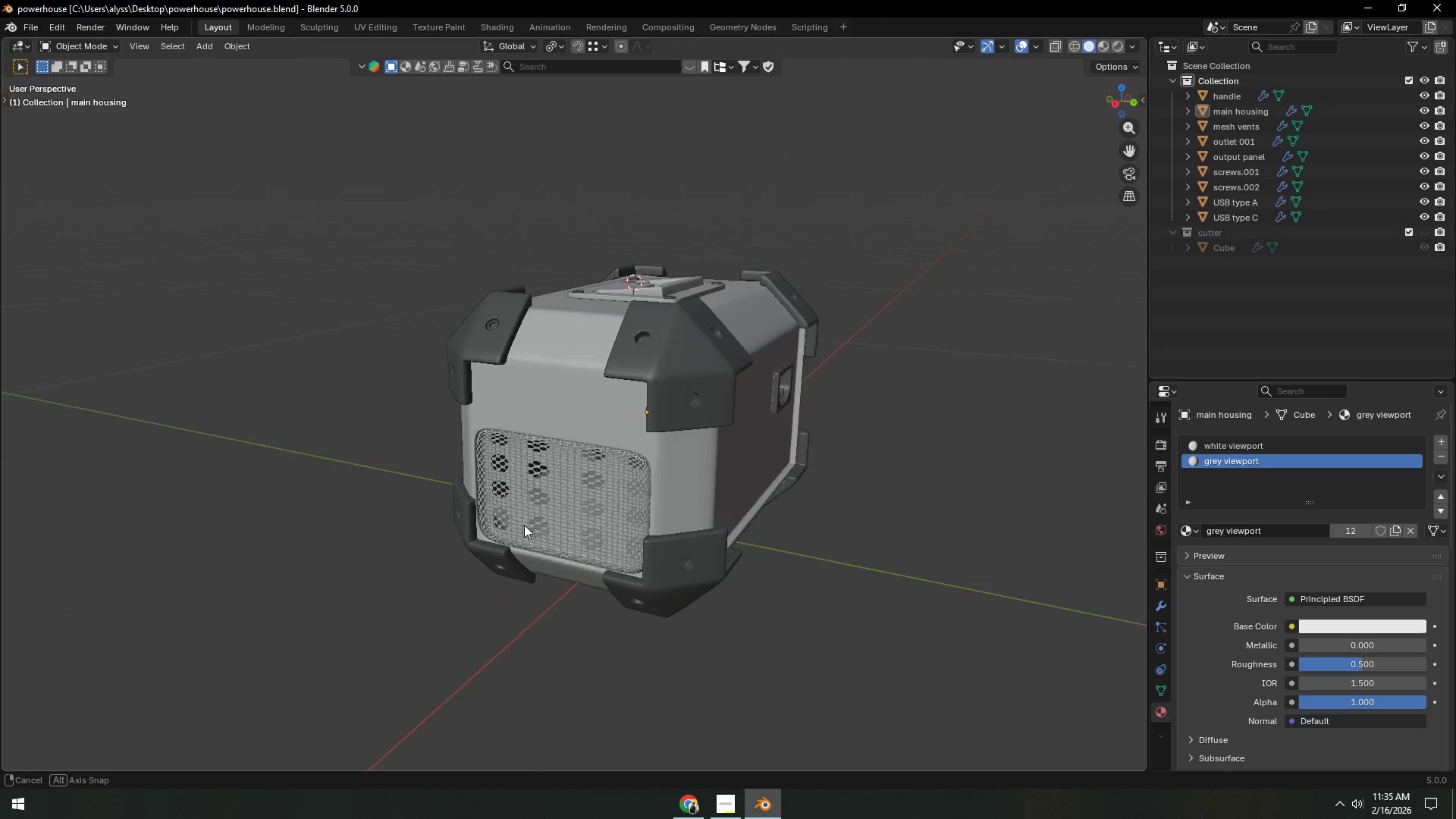 
scroll: coordinate [673, 520], scroll_direction: up, amount: 3.0
 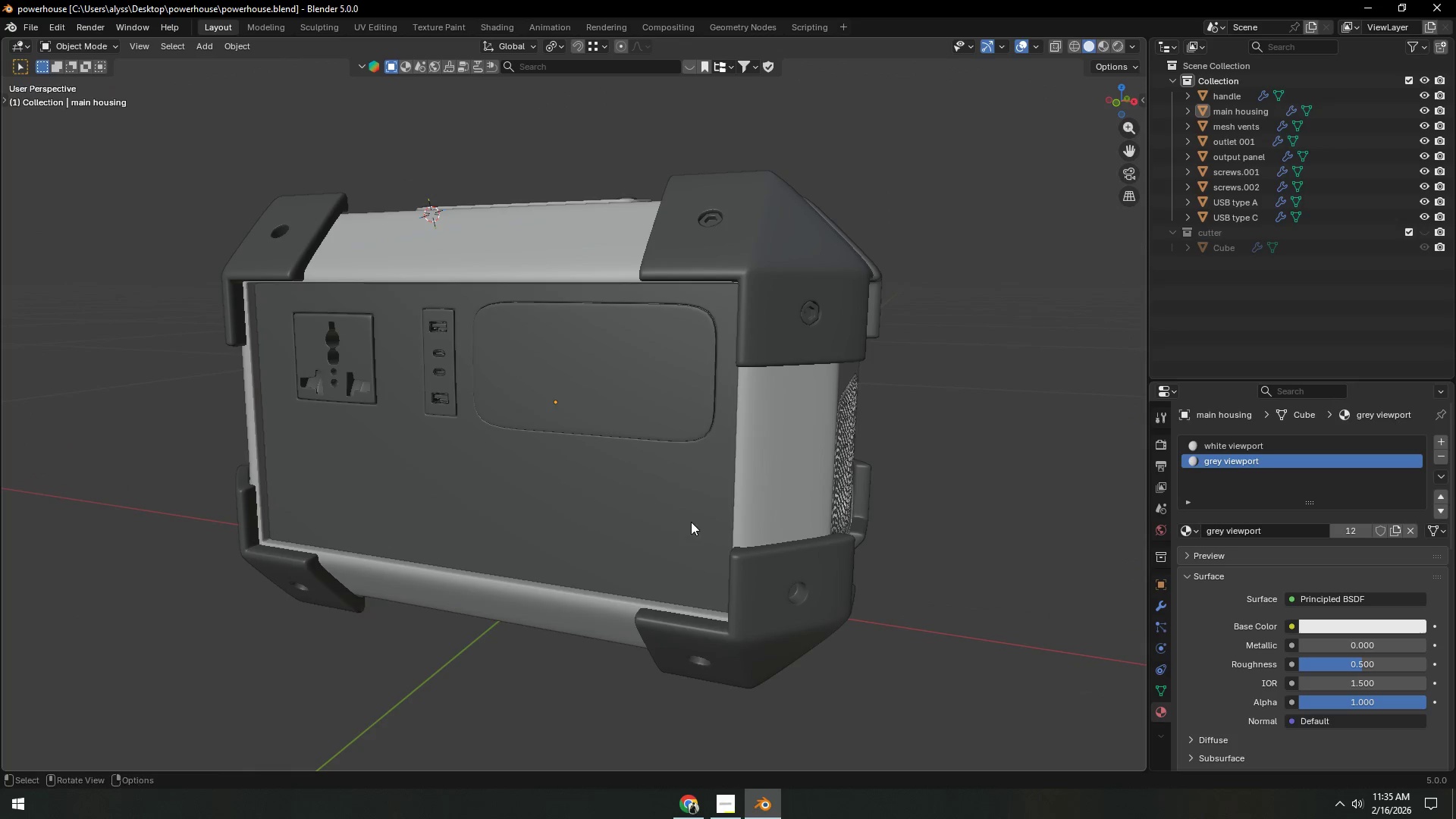 
key(Shift+ShiftLeft)
 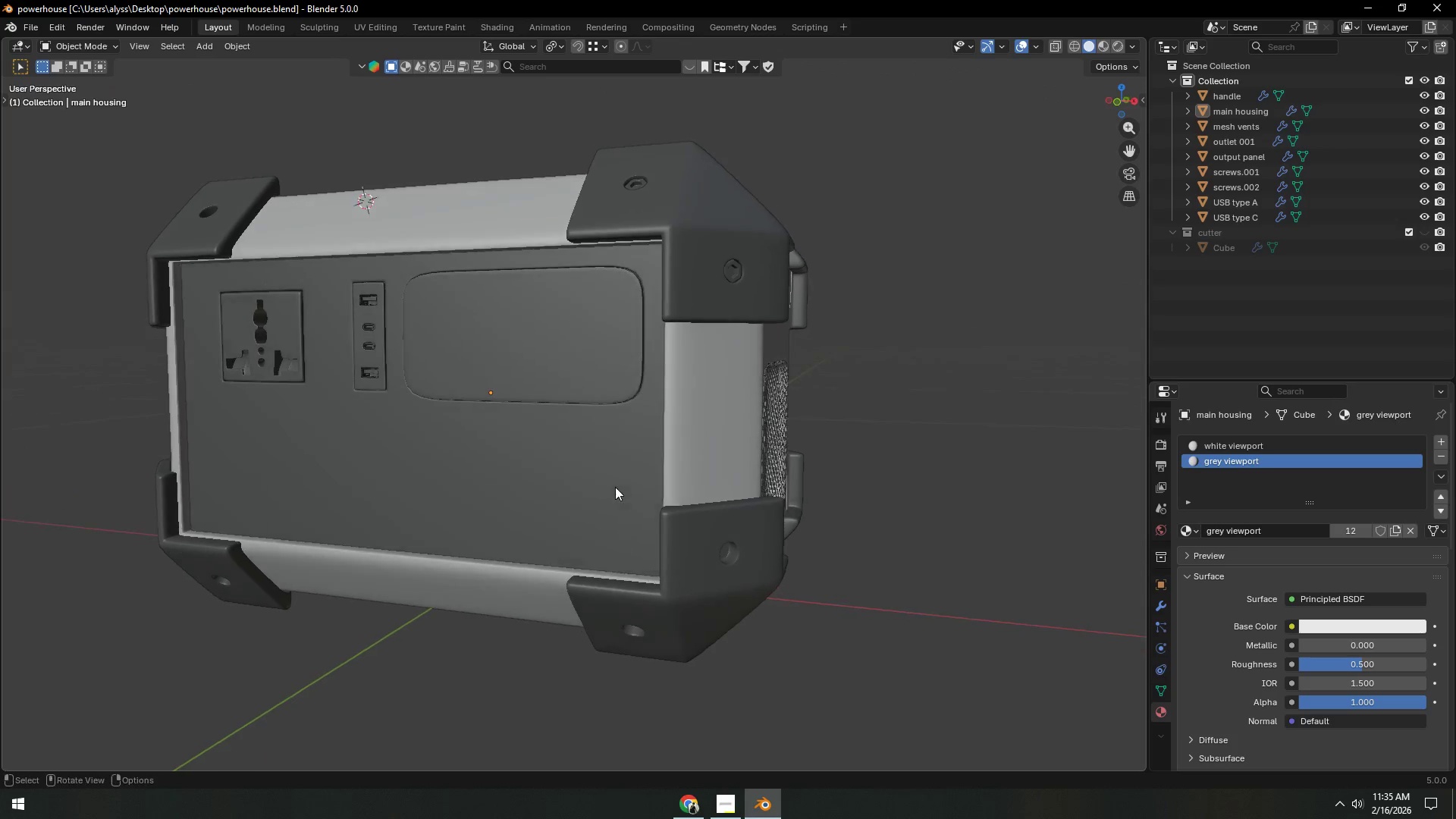 
left_click([601, 483])
 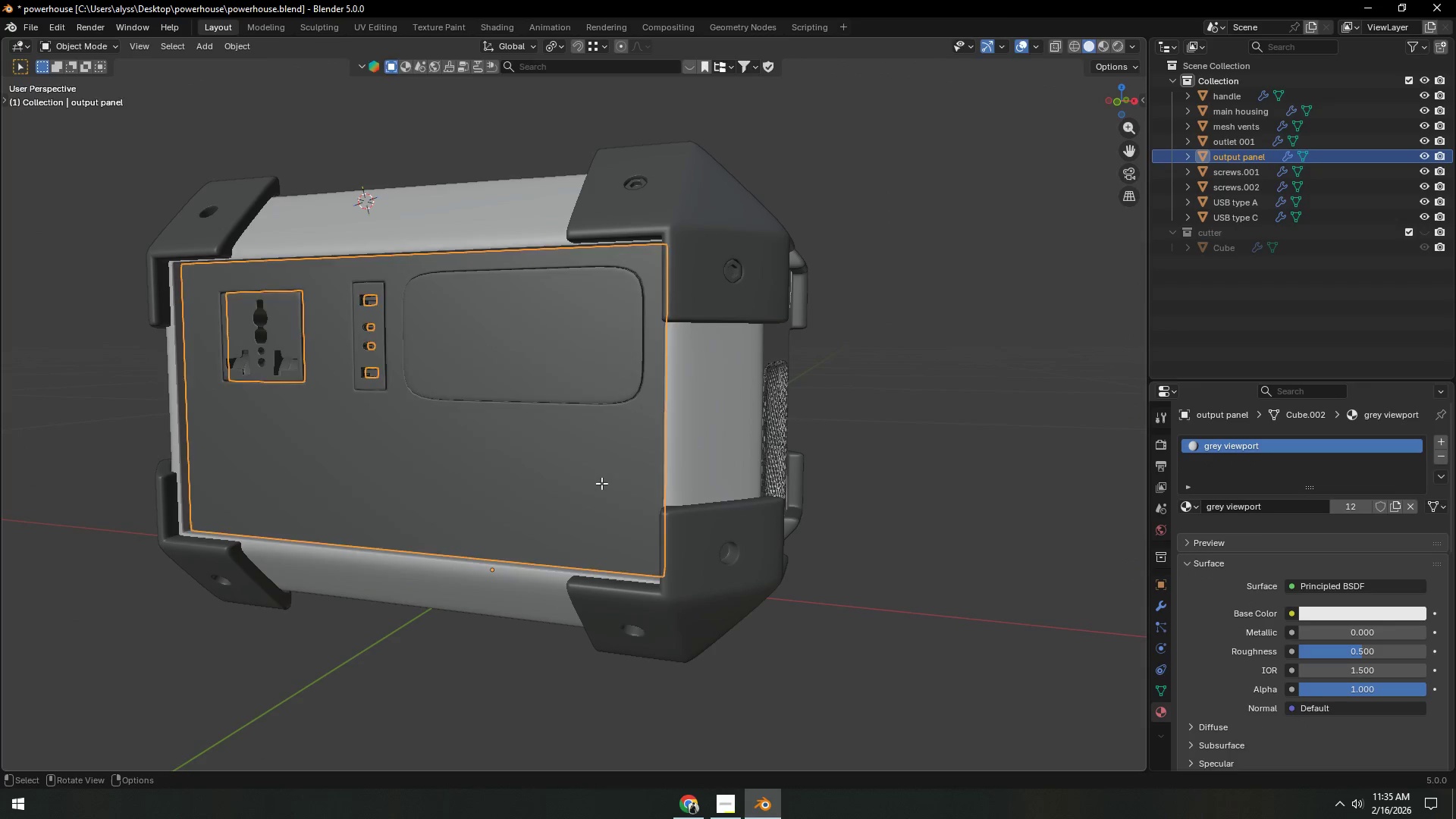 
key(Tab)
 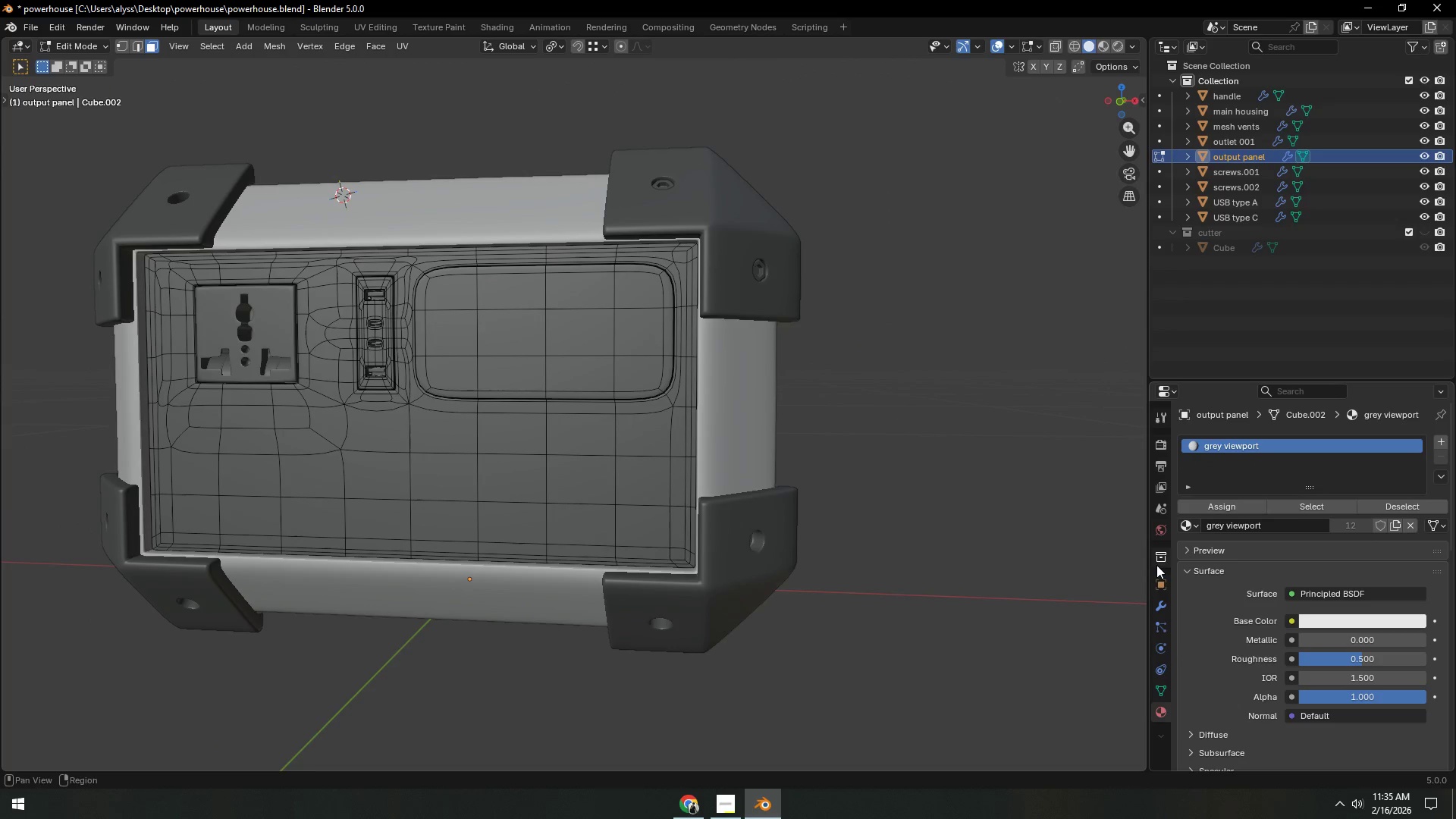 
left_click([1163, 610])
 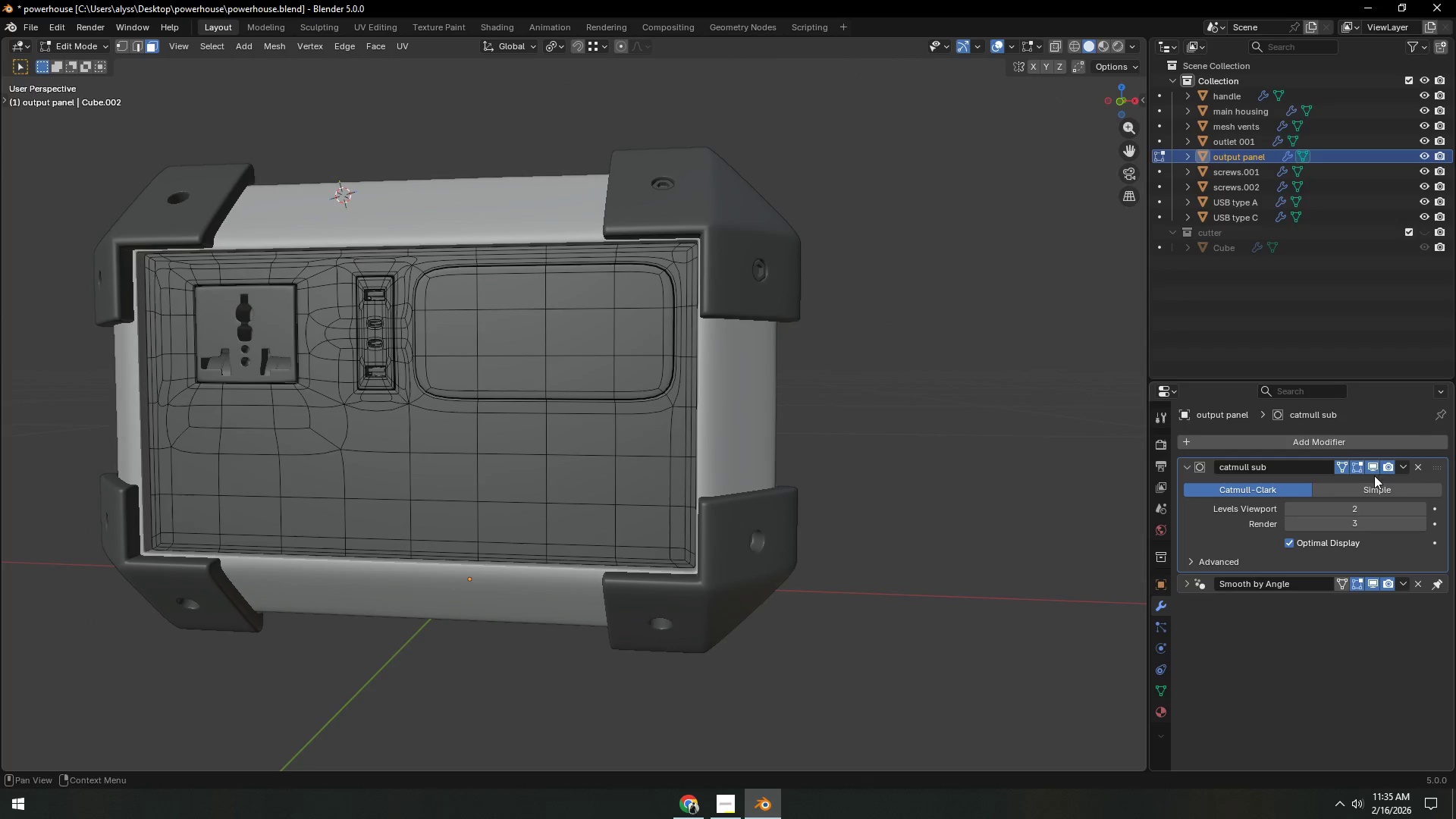 
left_click([1376, 468])
 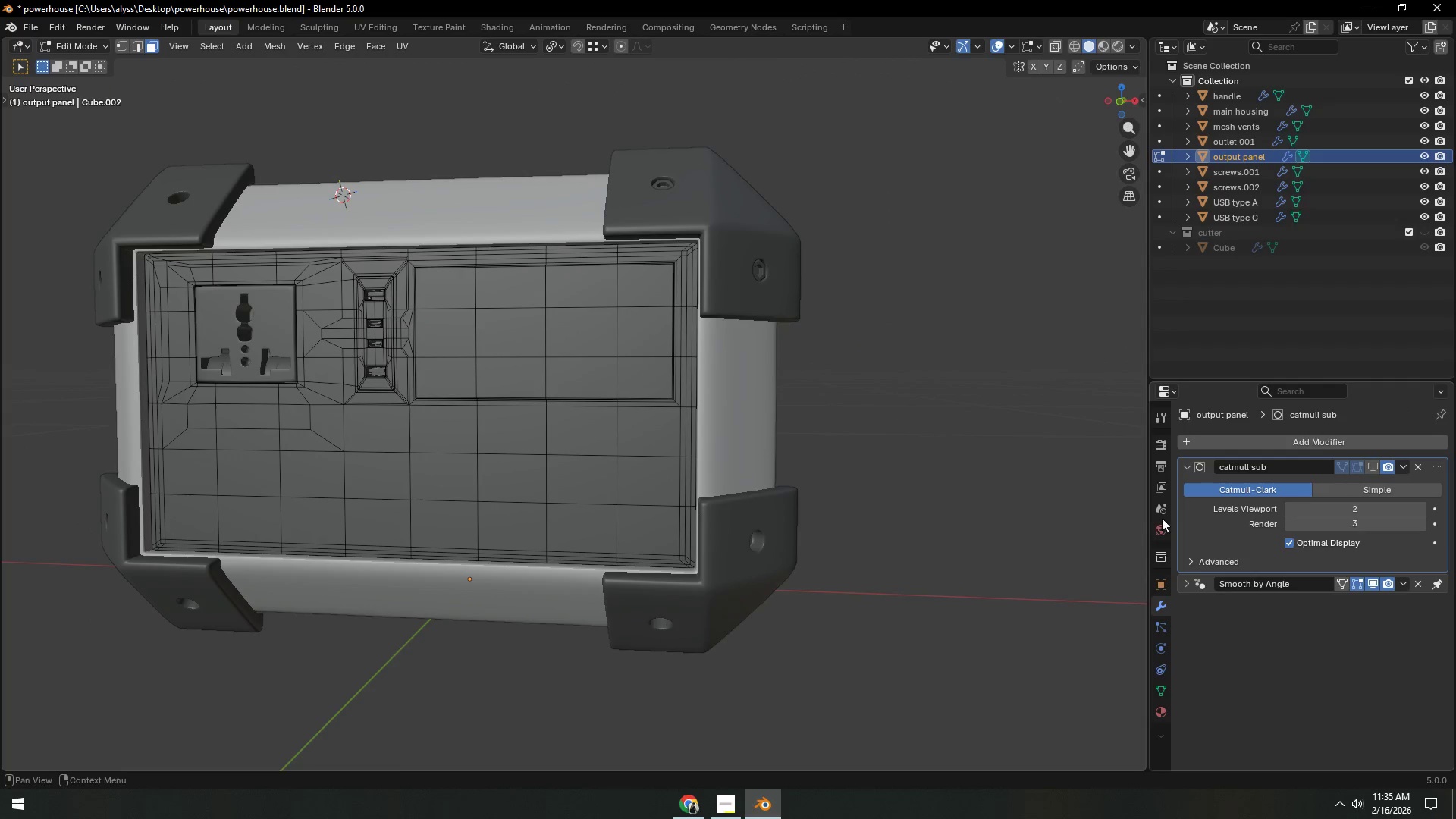 
key(Shift+ShiftLeft)
 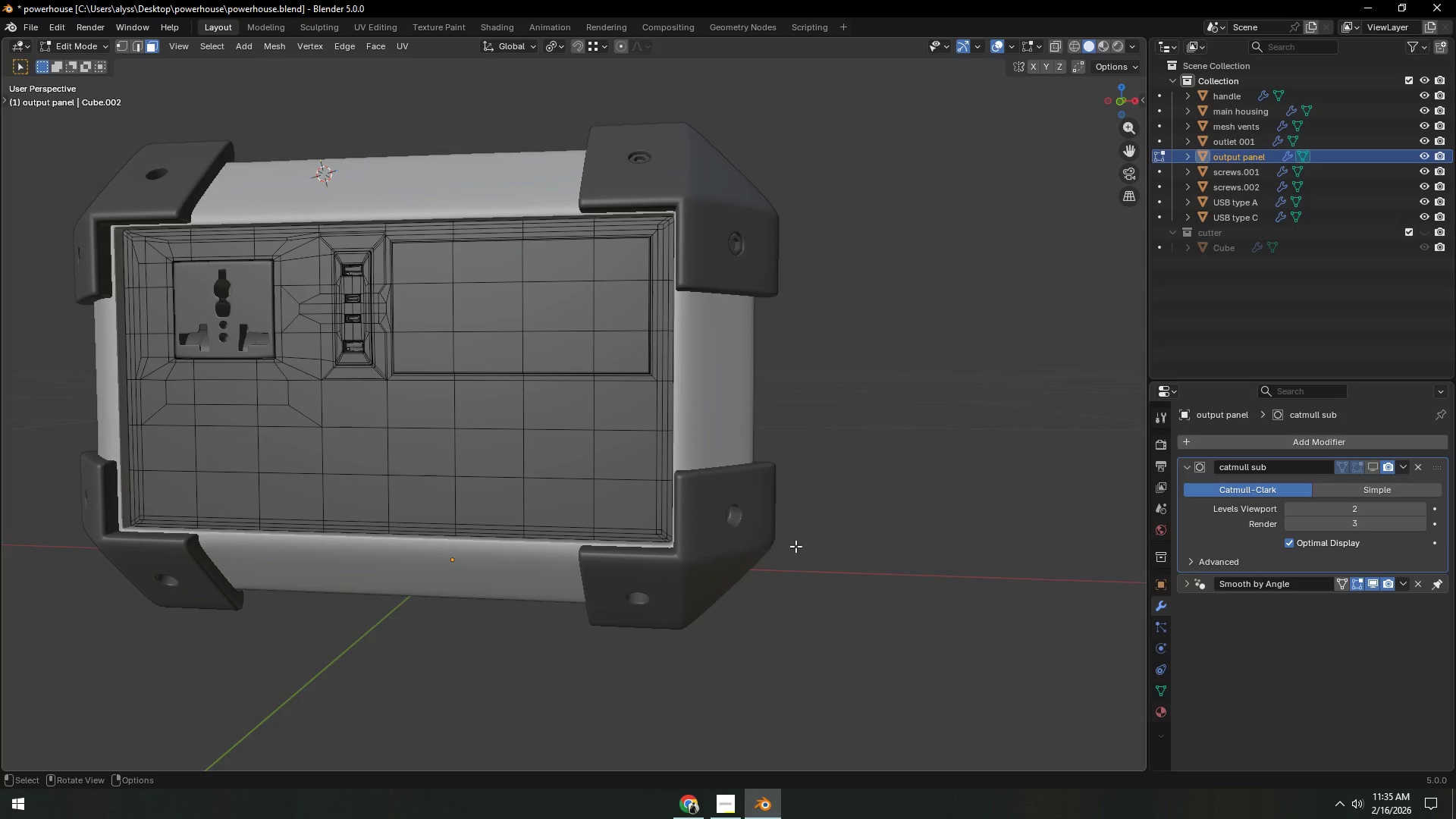 
wait(14.2)
 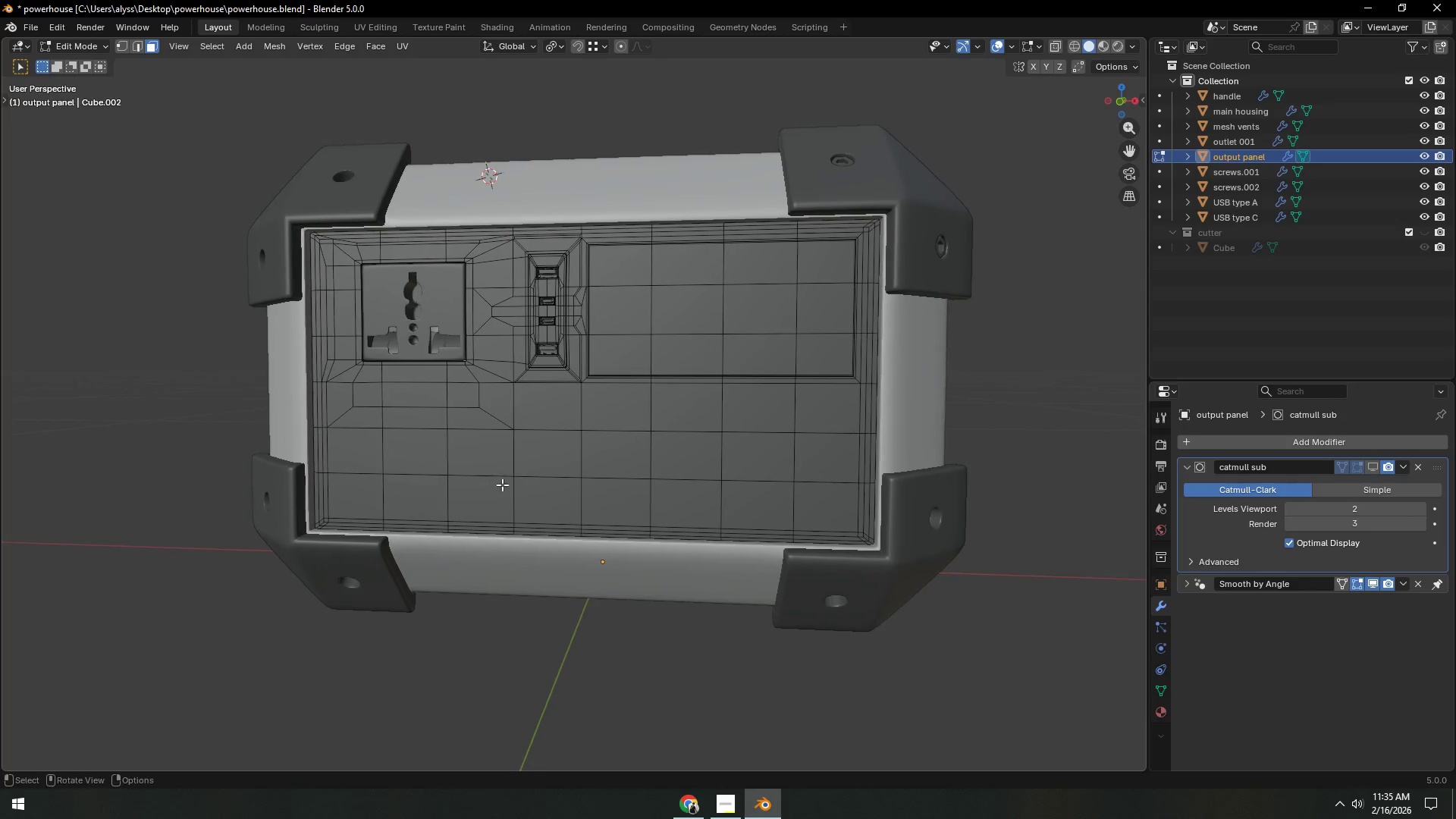 
scroll: coordinate [500, 486], scroll_direction: up, amount: 3.0
 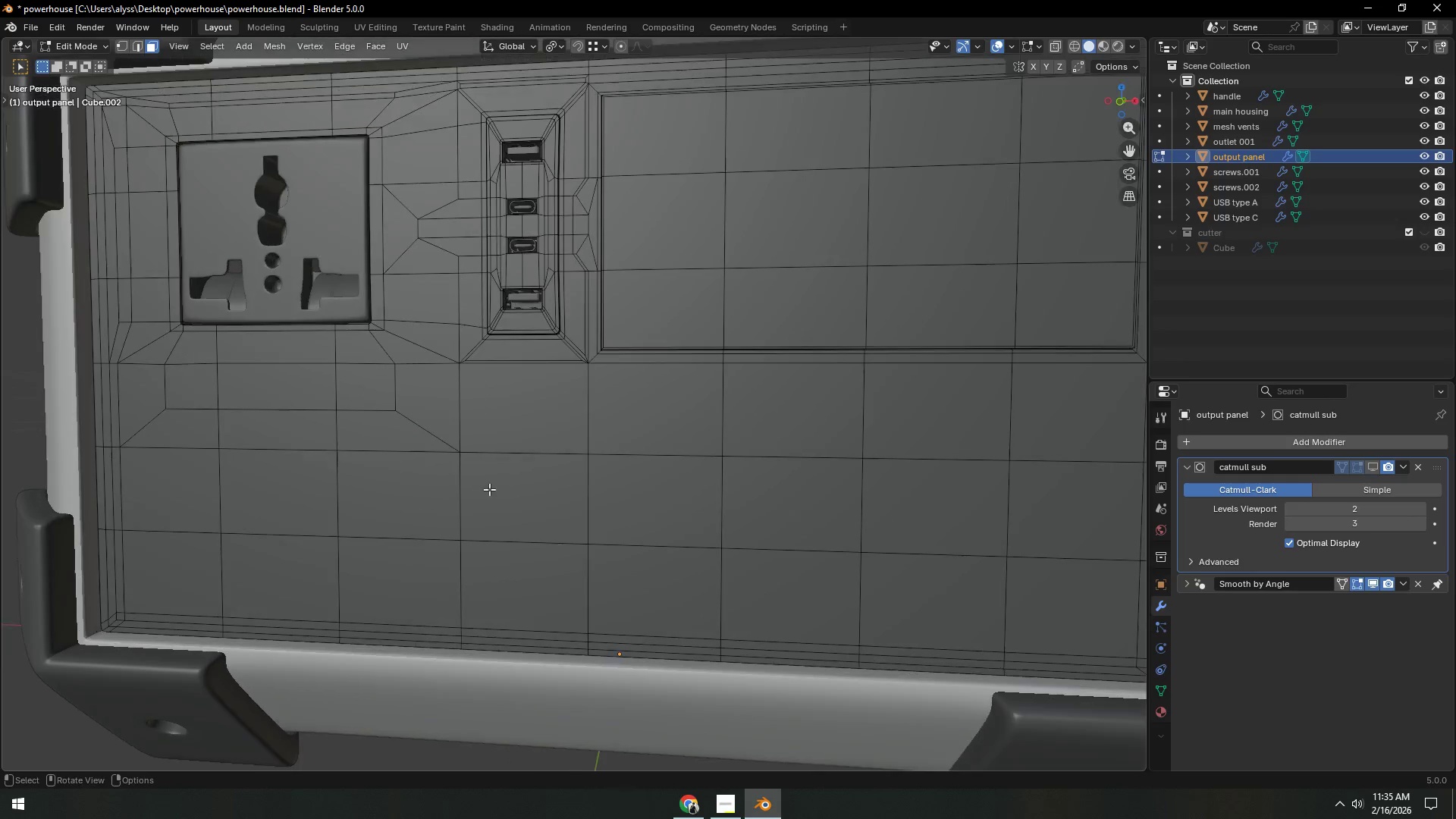 
hold_key(key=ShiftLeft, duration=0.41)
 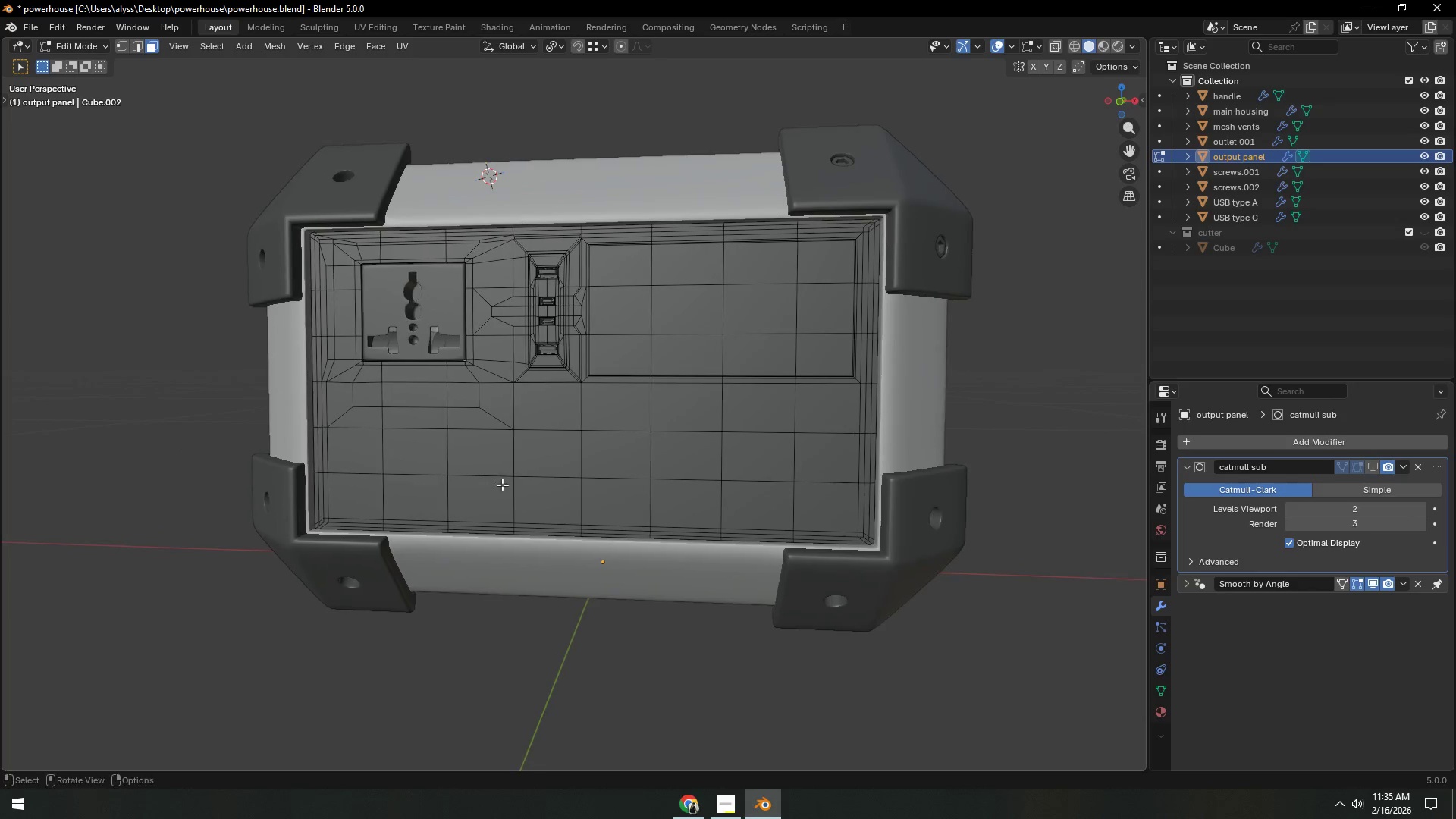 
hold_key(key=ShiftLeft, duration=0.39)
 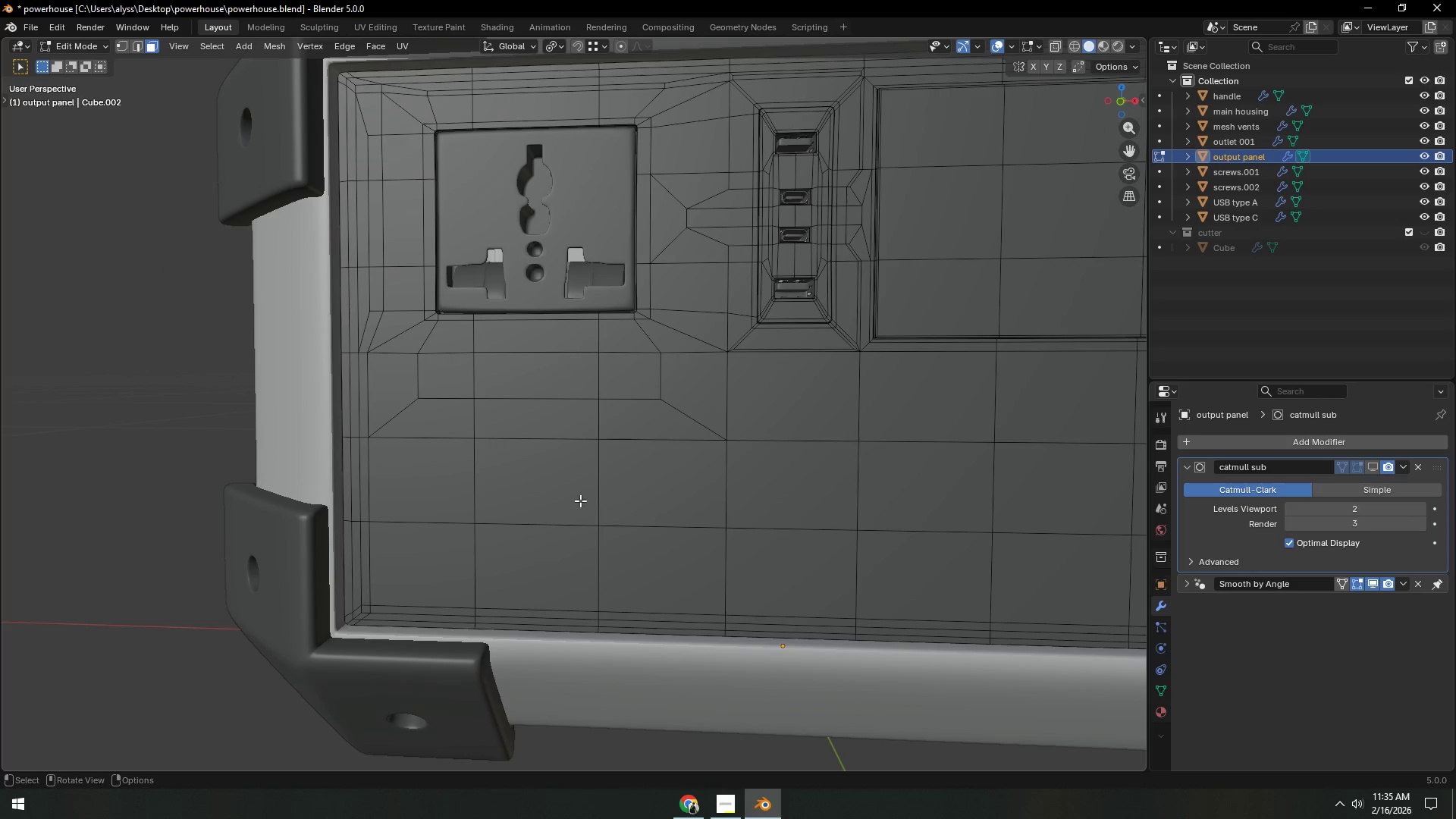 
scroll: coordinate [588, 497], scroll_direction: up, amount: 2.0
 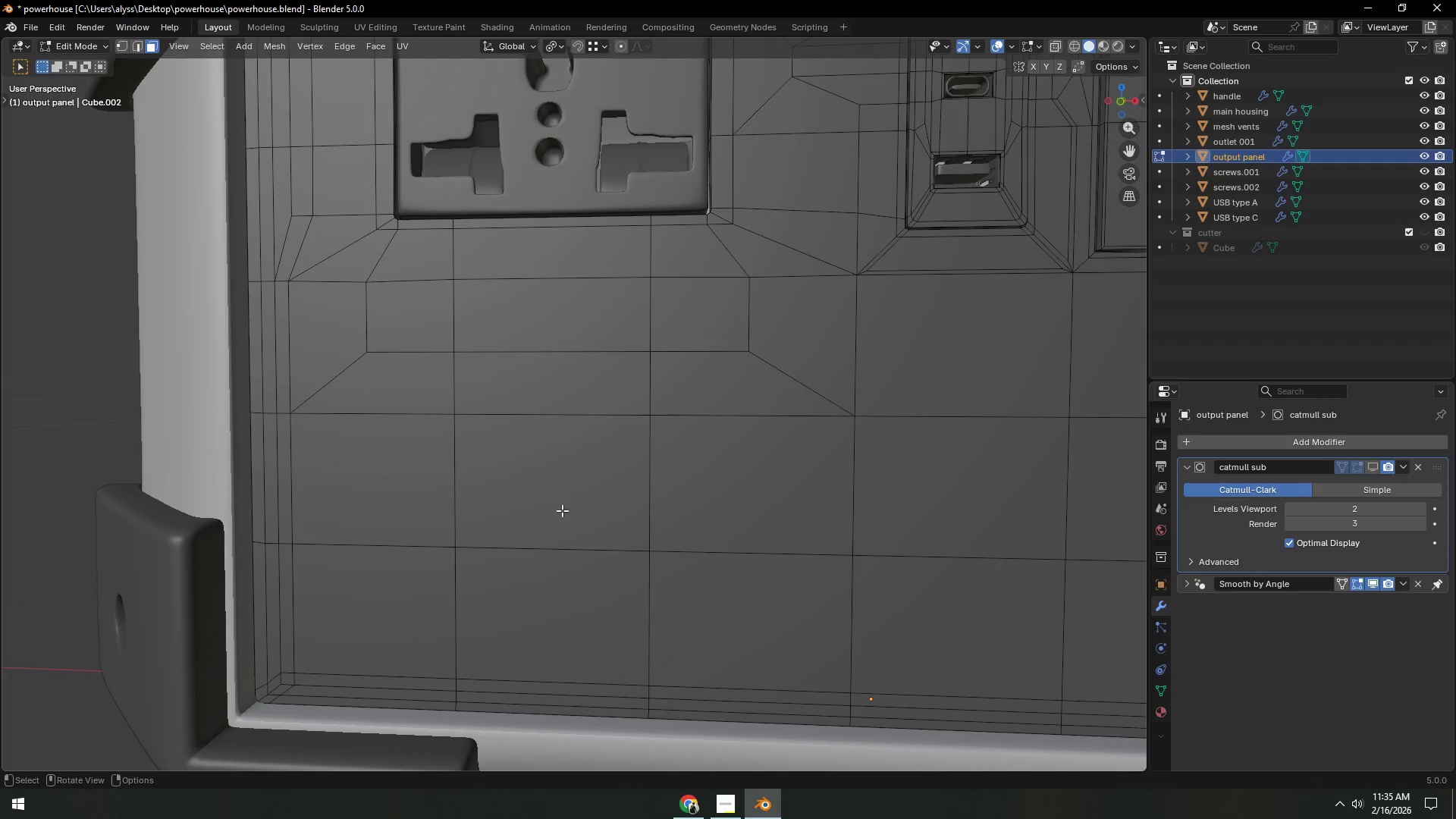 
hold_key(key=ShiftLeft, duration=0.36)
 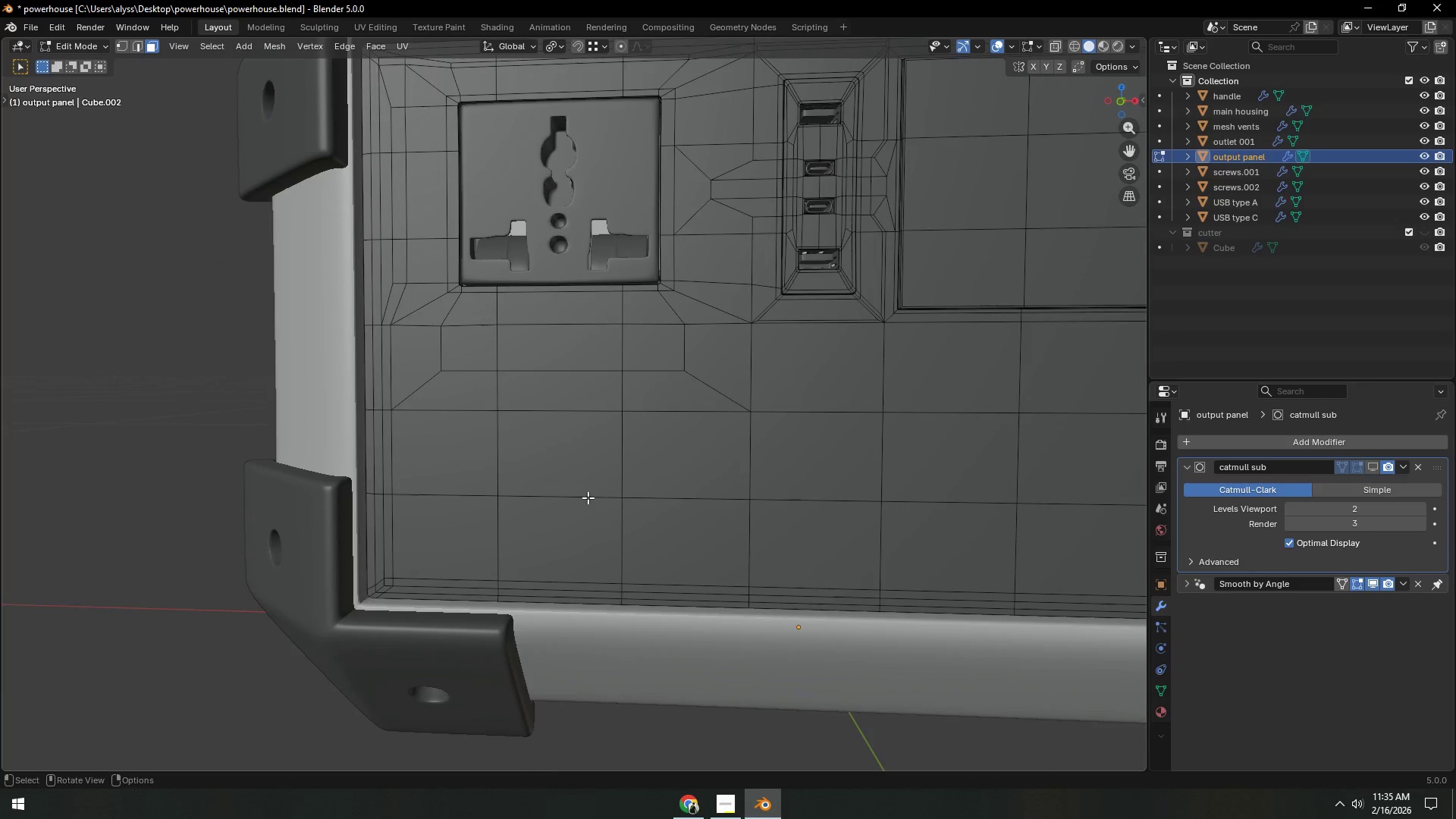 
key(Shift+ShiftLeft)
 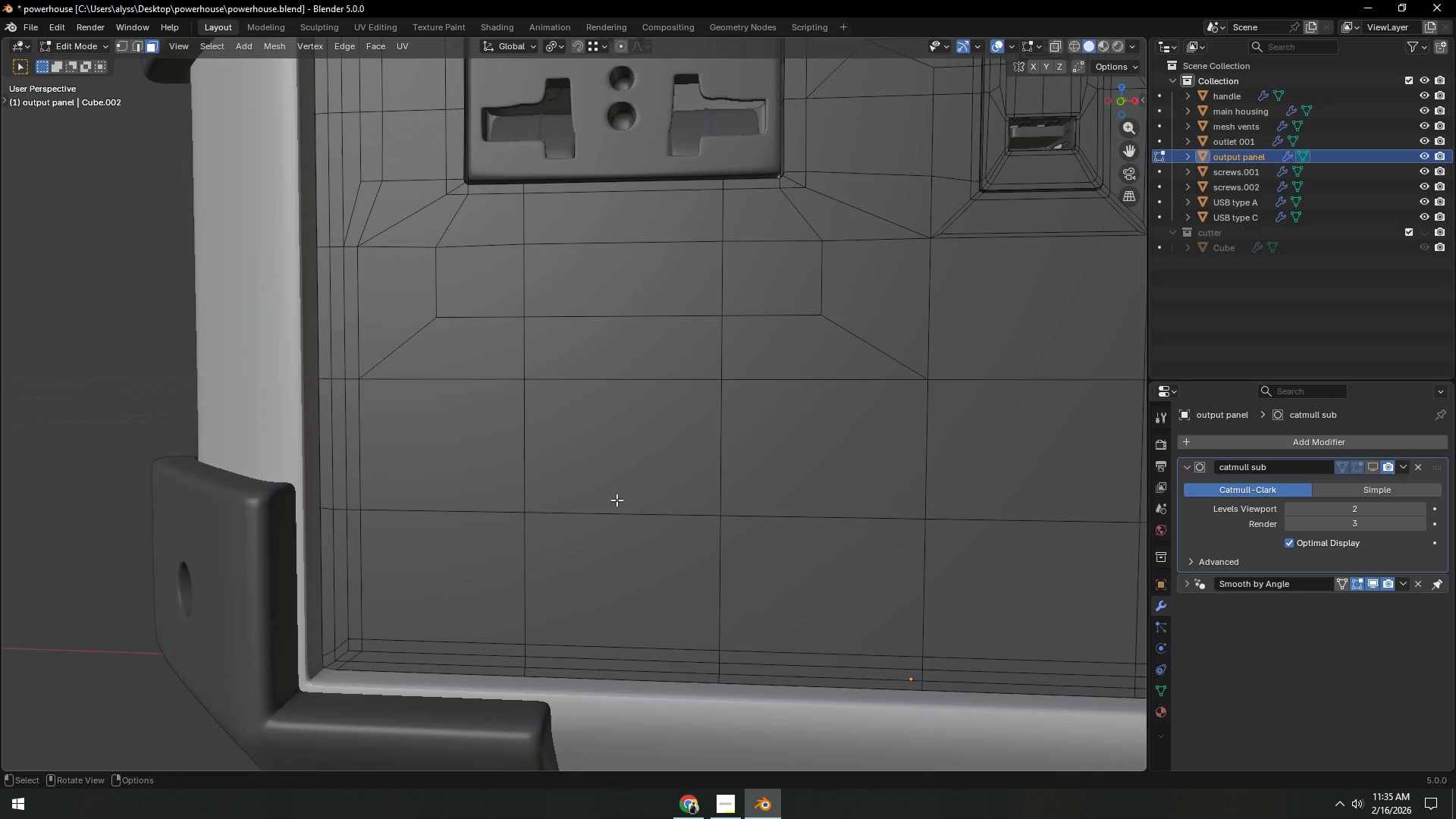 
hold_key(key=ShiftLeft, duration=0.52)
 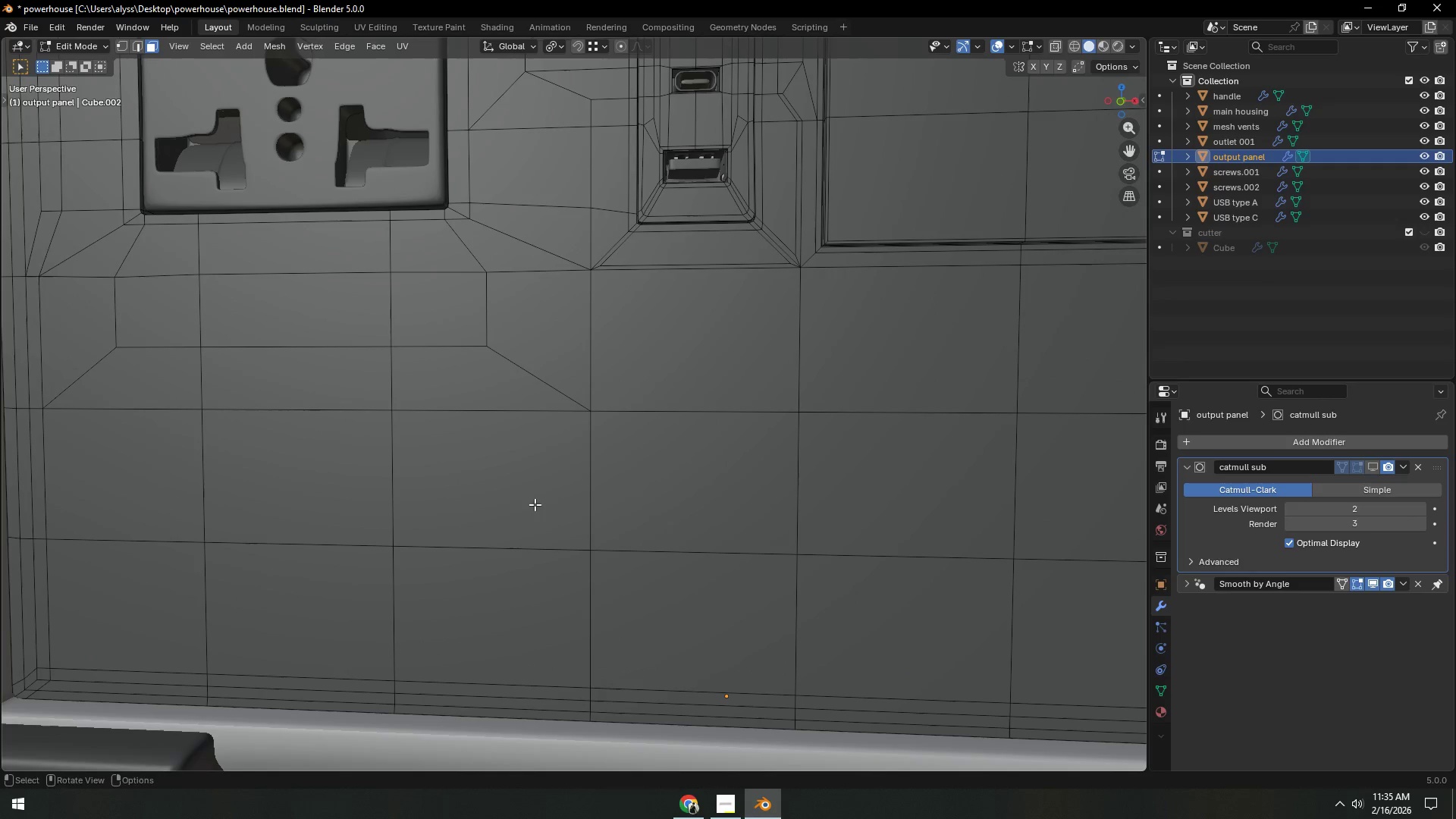 
scroll: coordinate [529, 508], scroll_direction: down, amount: 1.0
 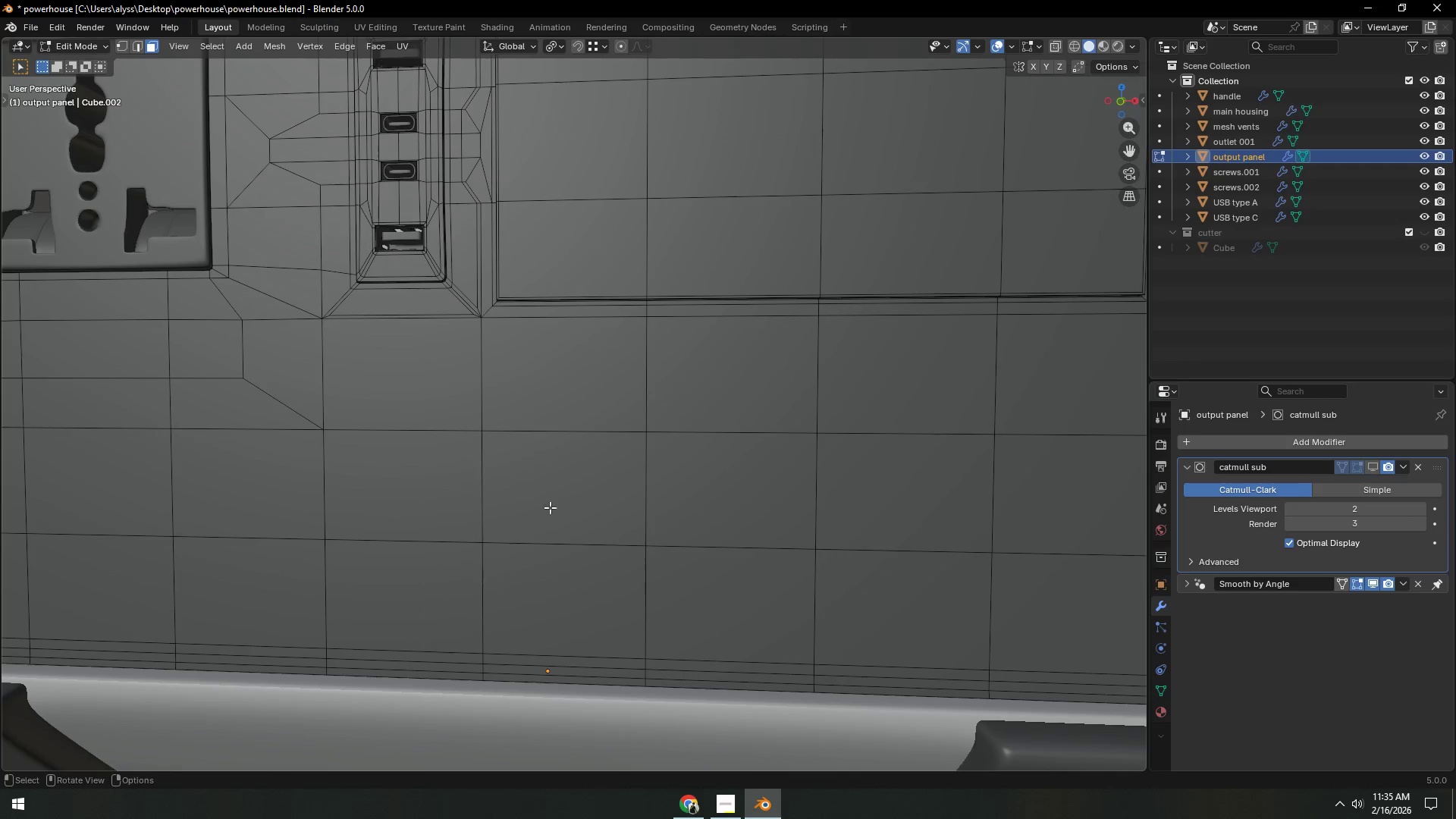 
hold_key(key=ShiftLeft, duration=0.38)
 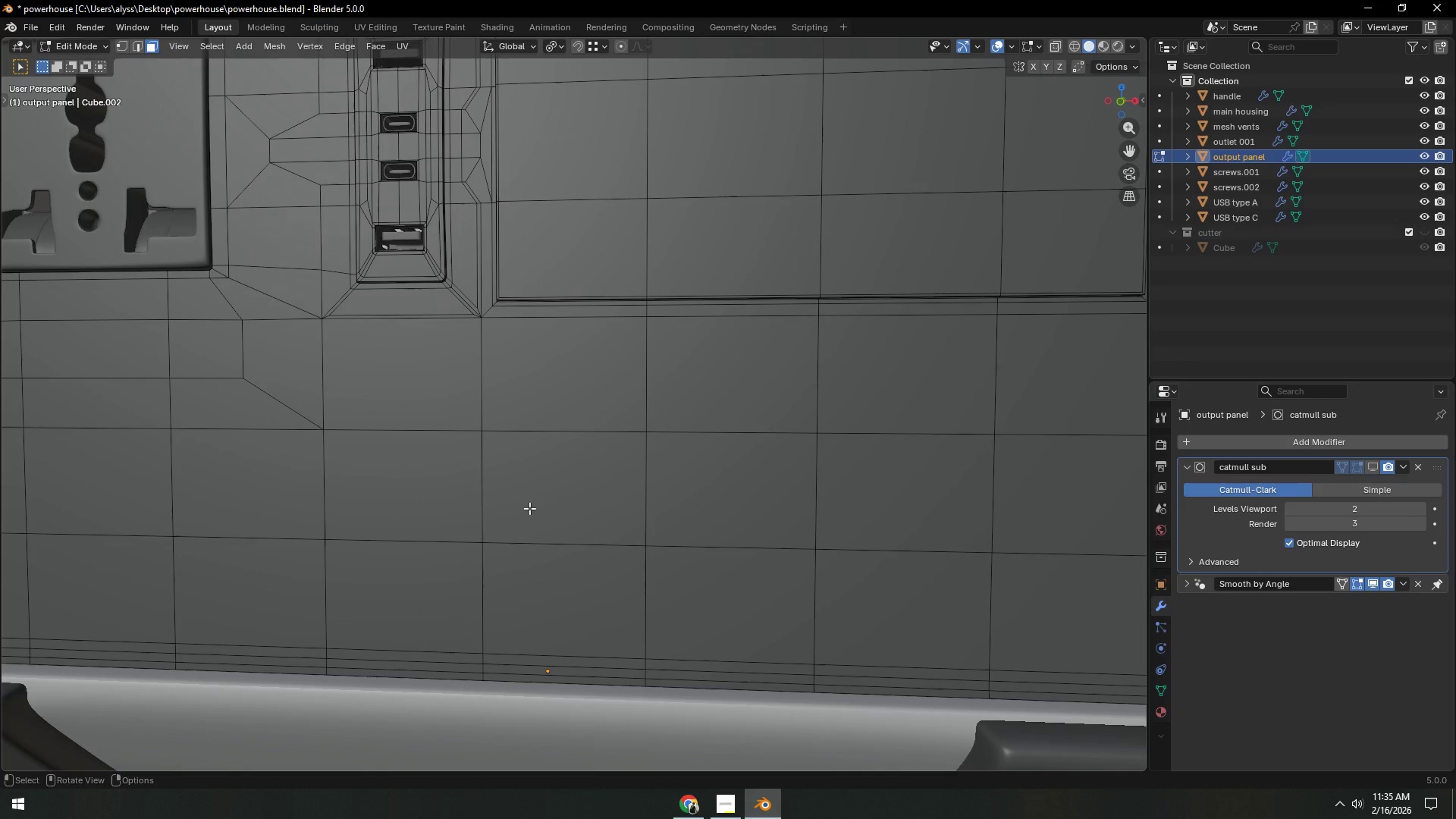 
hold_key(key=ShiftLeft, duration=0.58)
 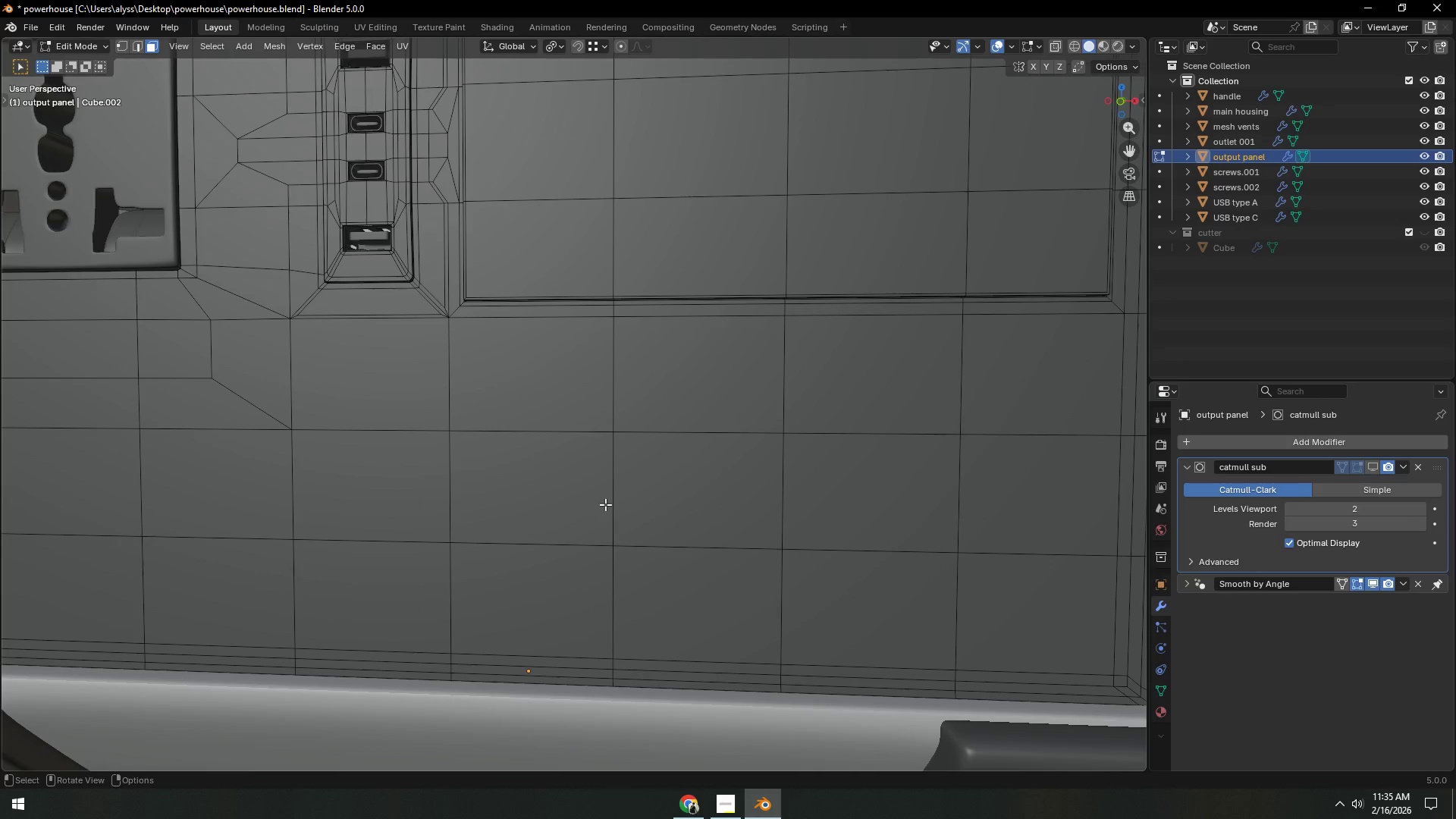 
hold_key(key=ShiftLeft, duration=8.55)
 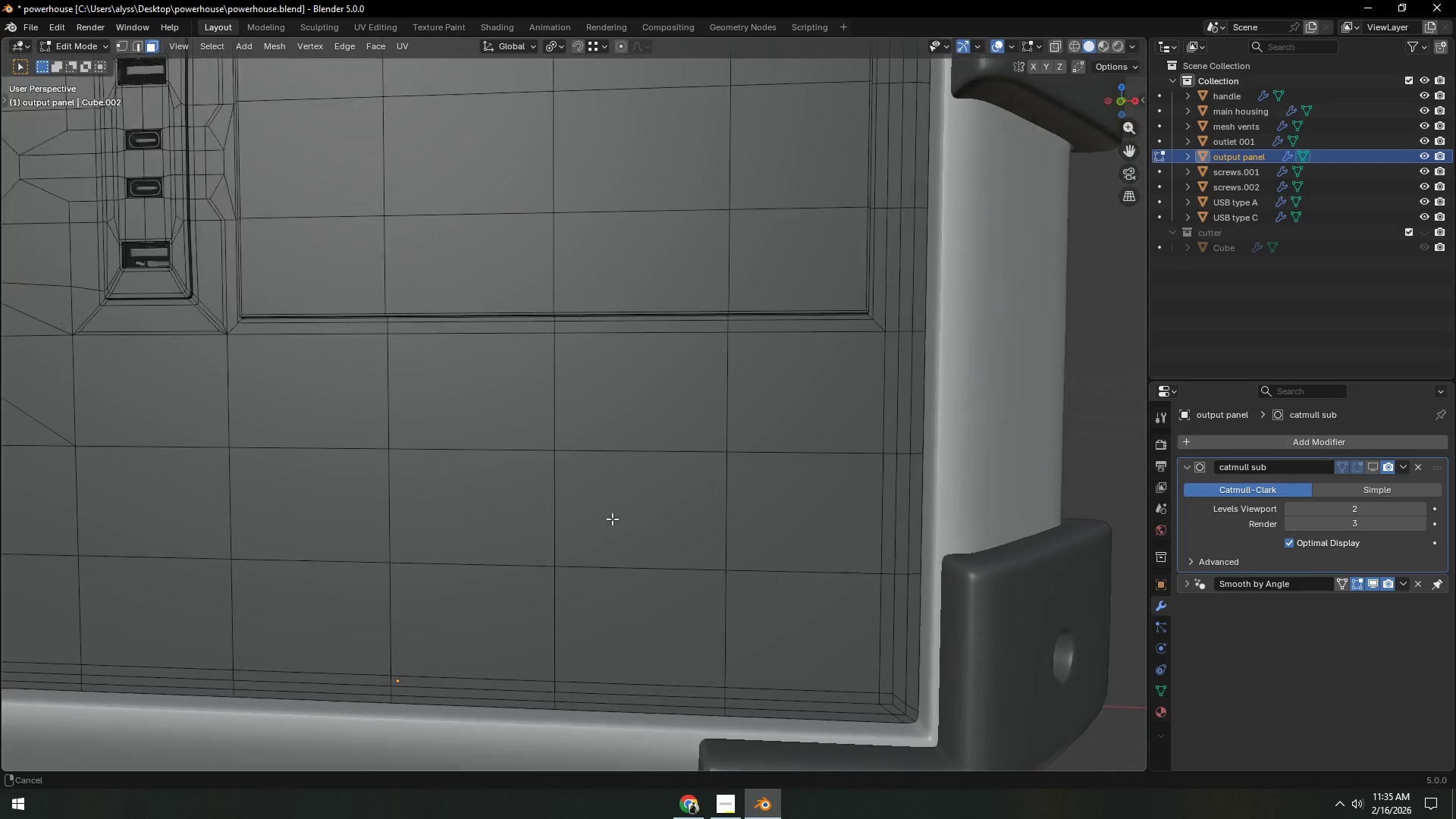 
scroll: coordinate [585, 521], scroll_direction: up, amount: 1.0
 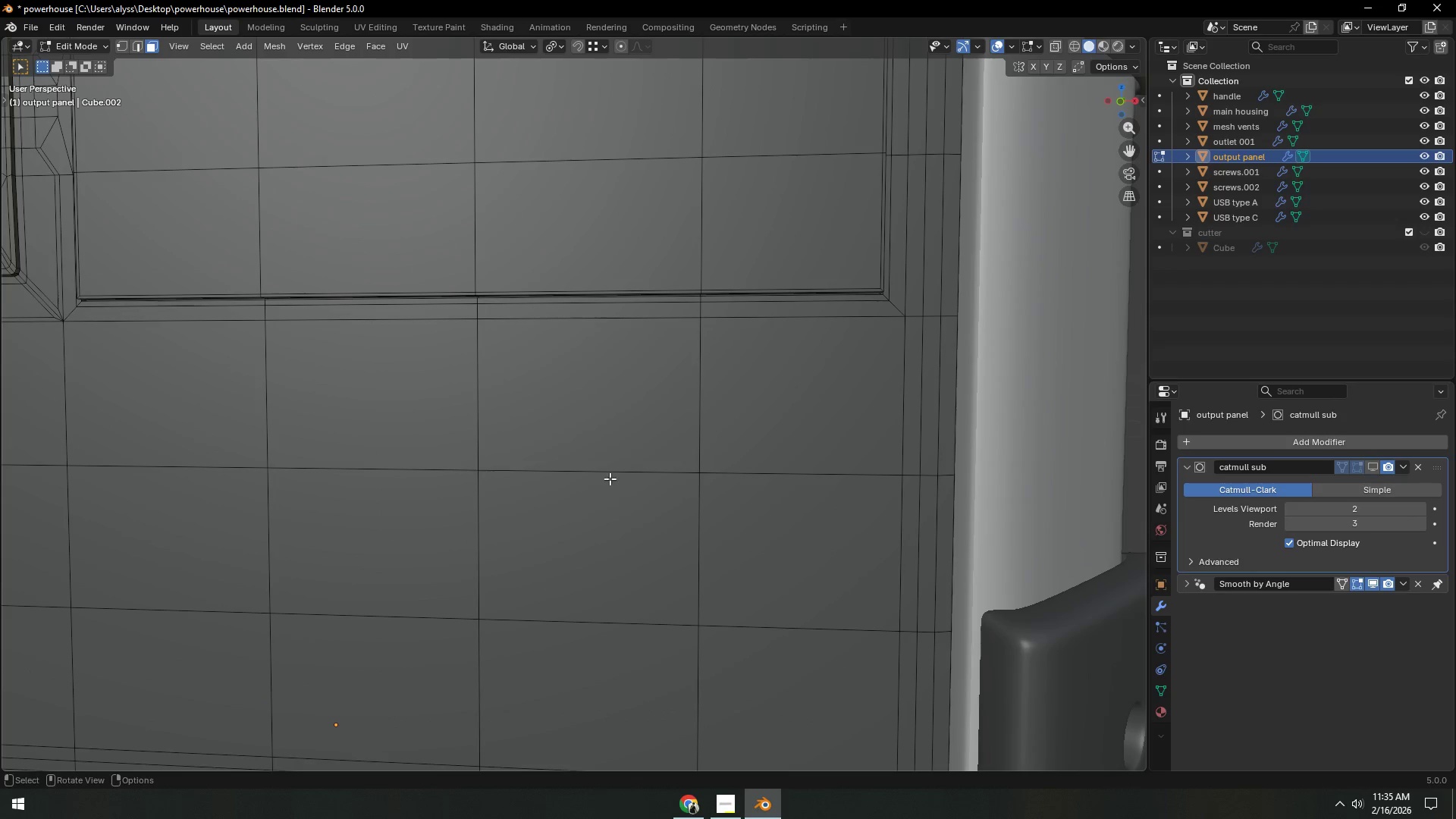 
hold_key(key=ShiftLeft, duration=0.55)
 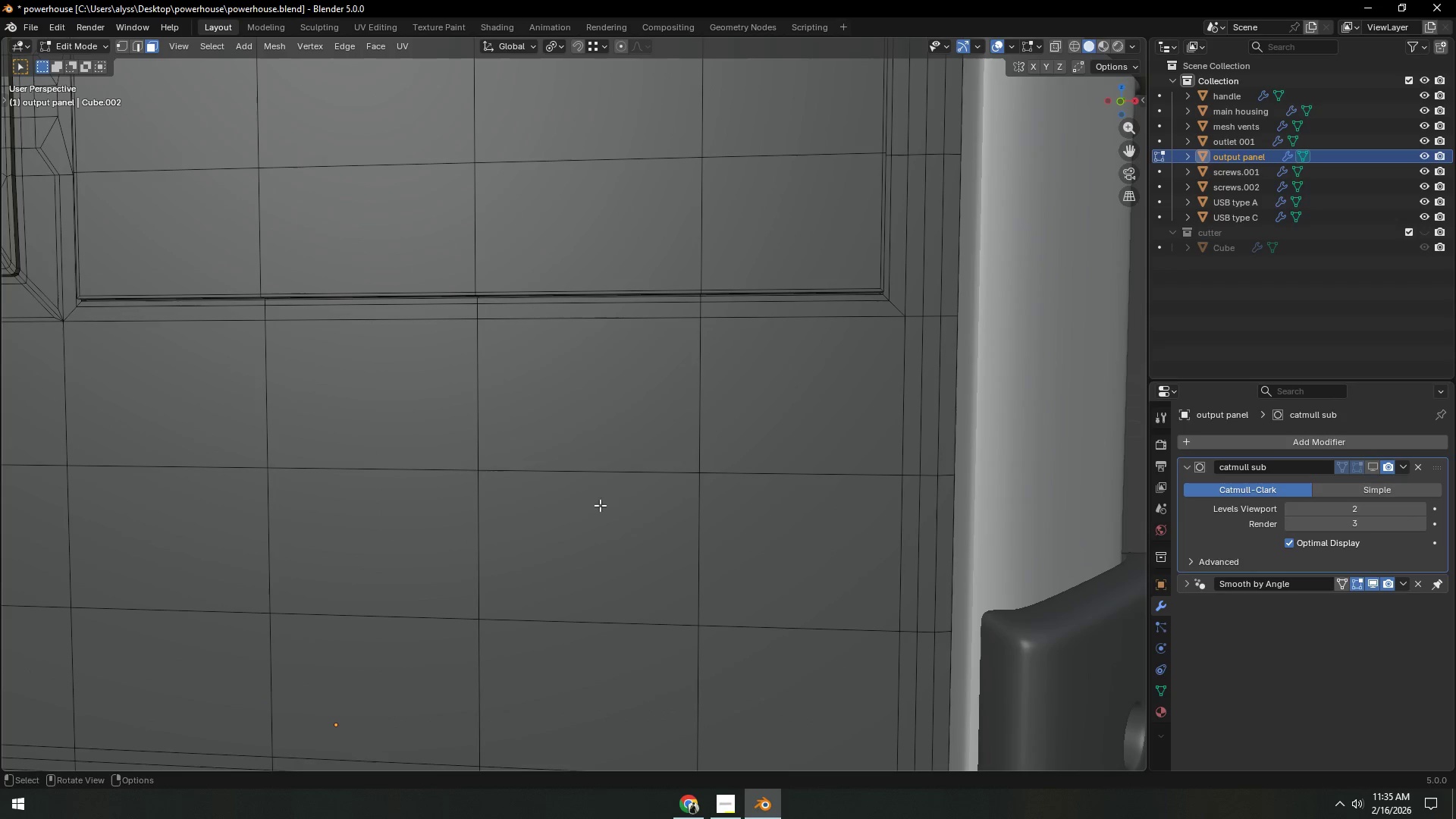 
hold_key(key=ShiftLeft, duration=1.67)
left_click([612, 447])
 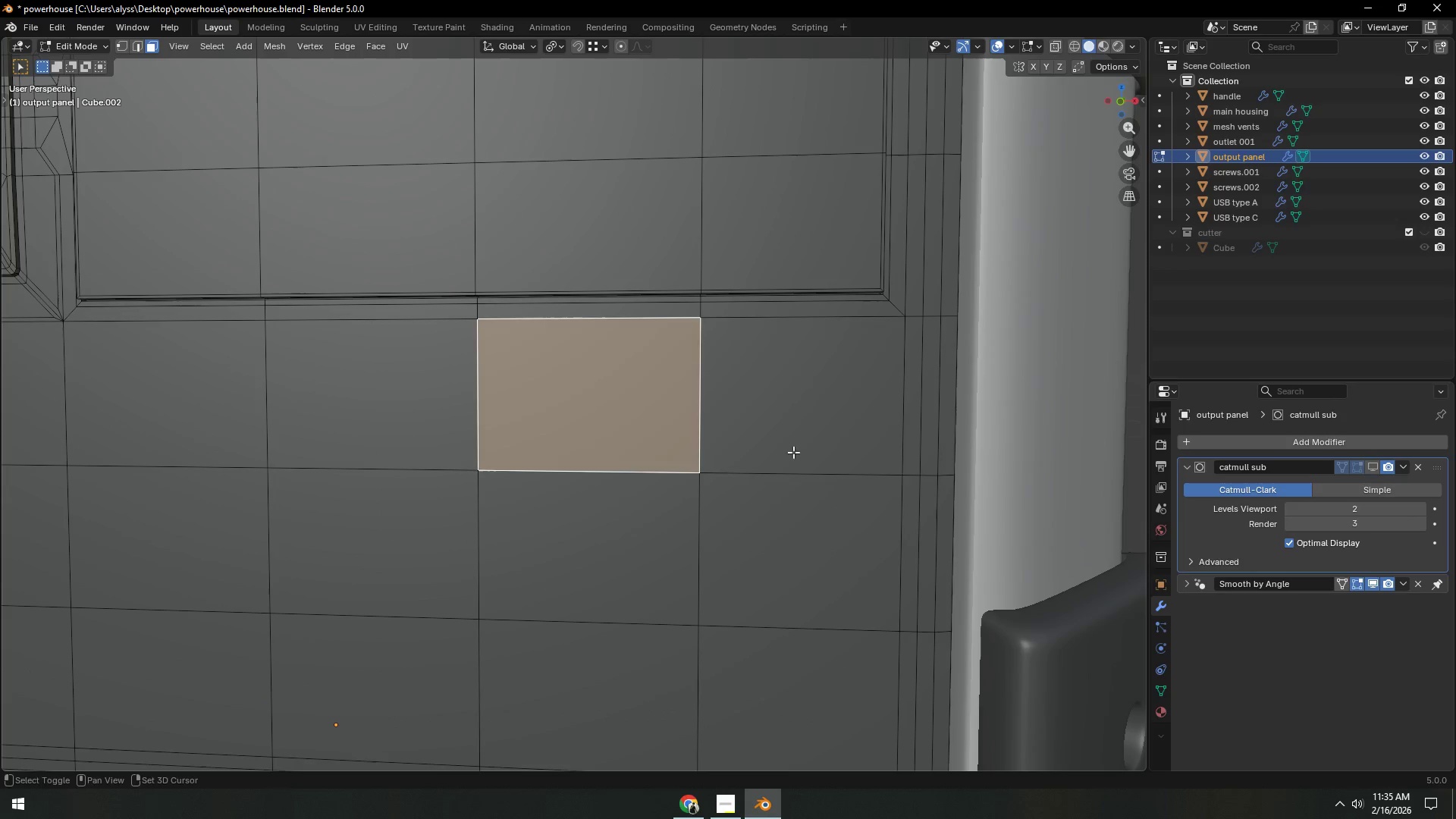 
double_click([788, 510])
 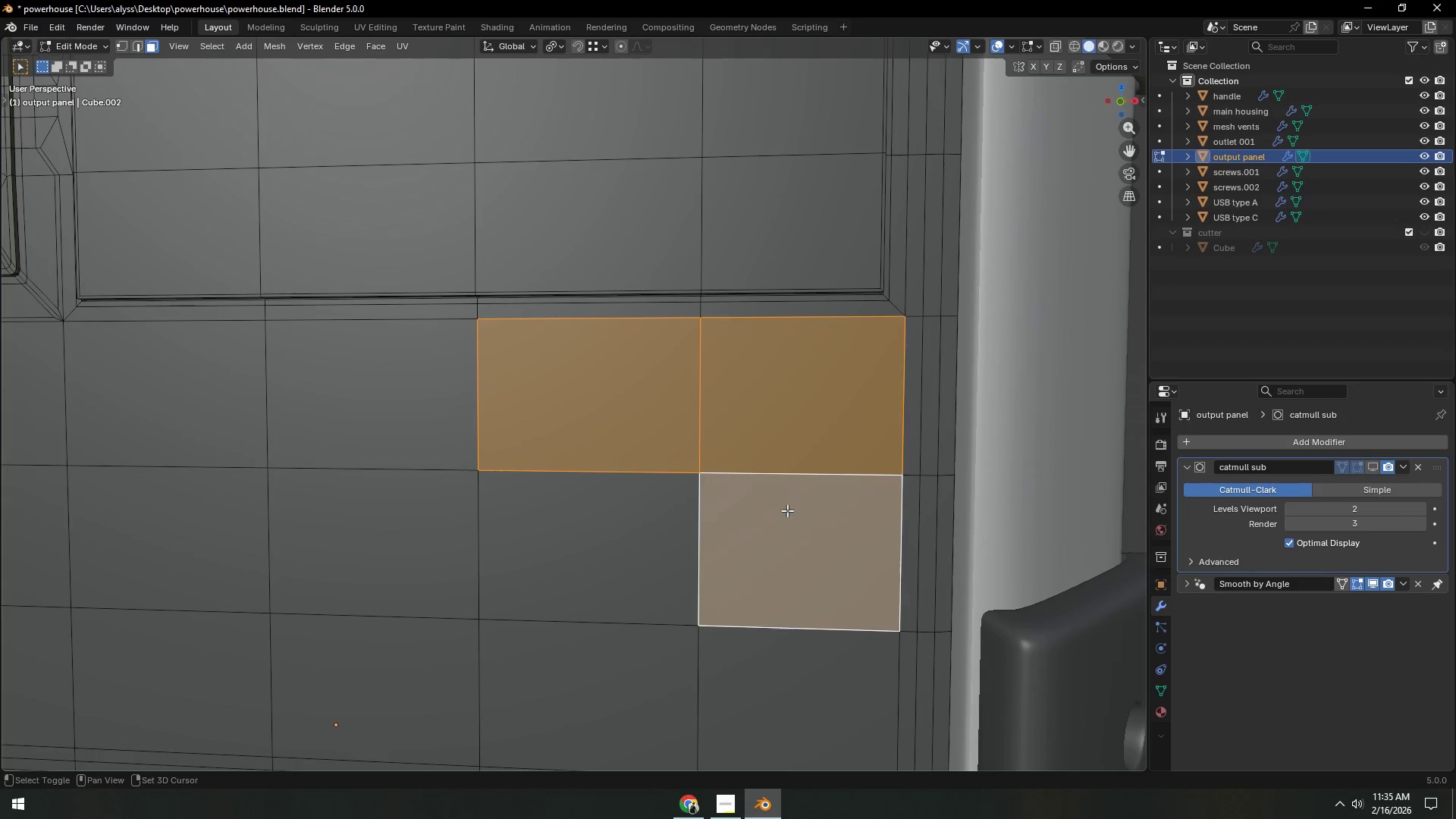 
hold_key(key=ShiftLeft, duration=0.83)
triple_click([659, 516])
 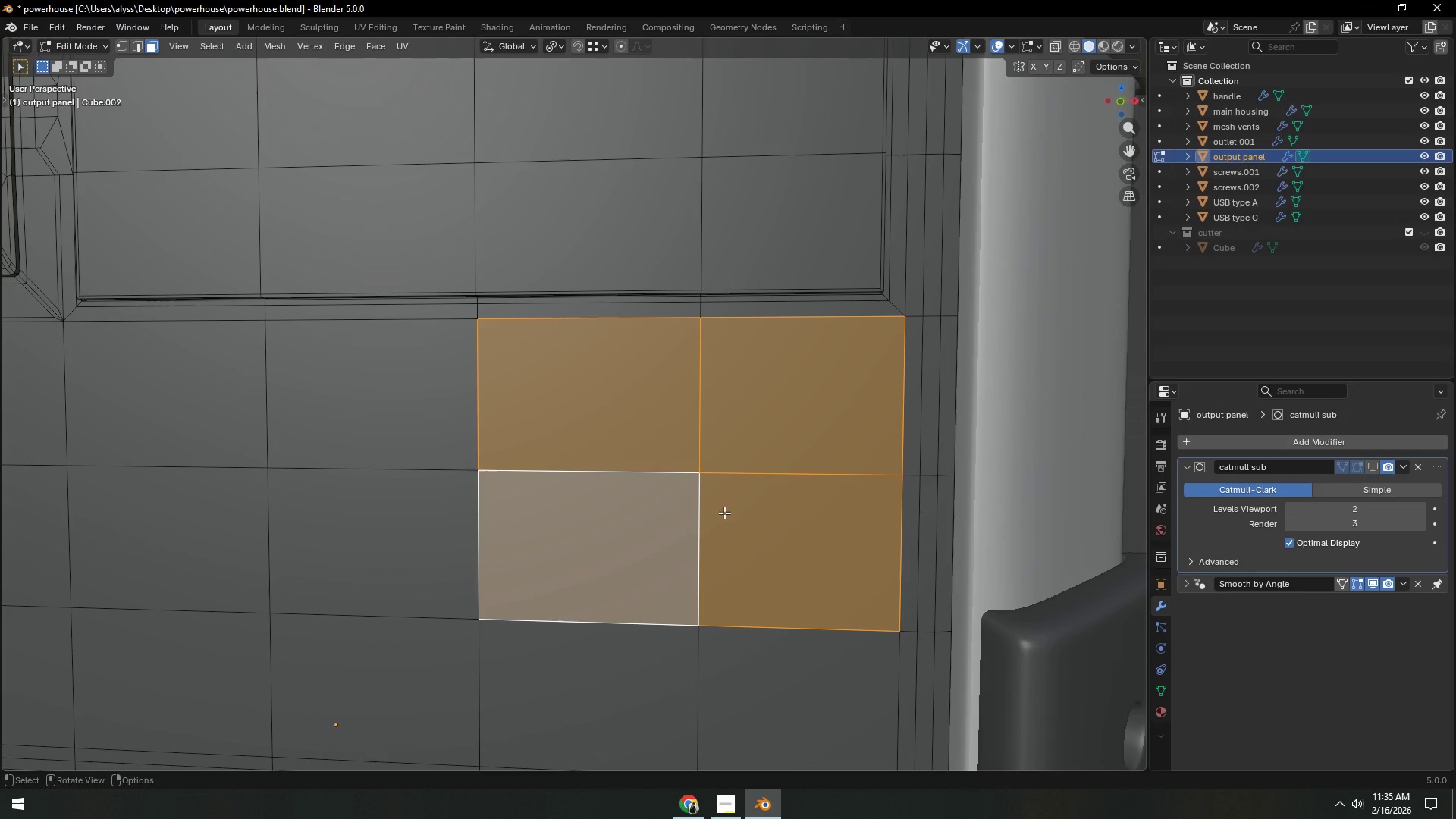 
wait(11.59)
 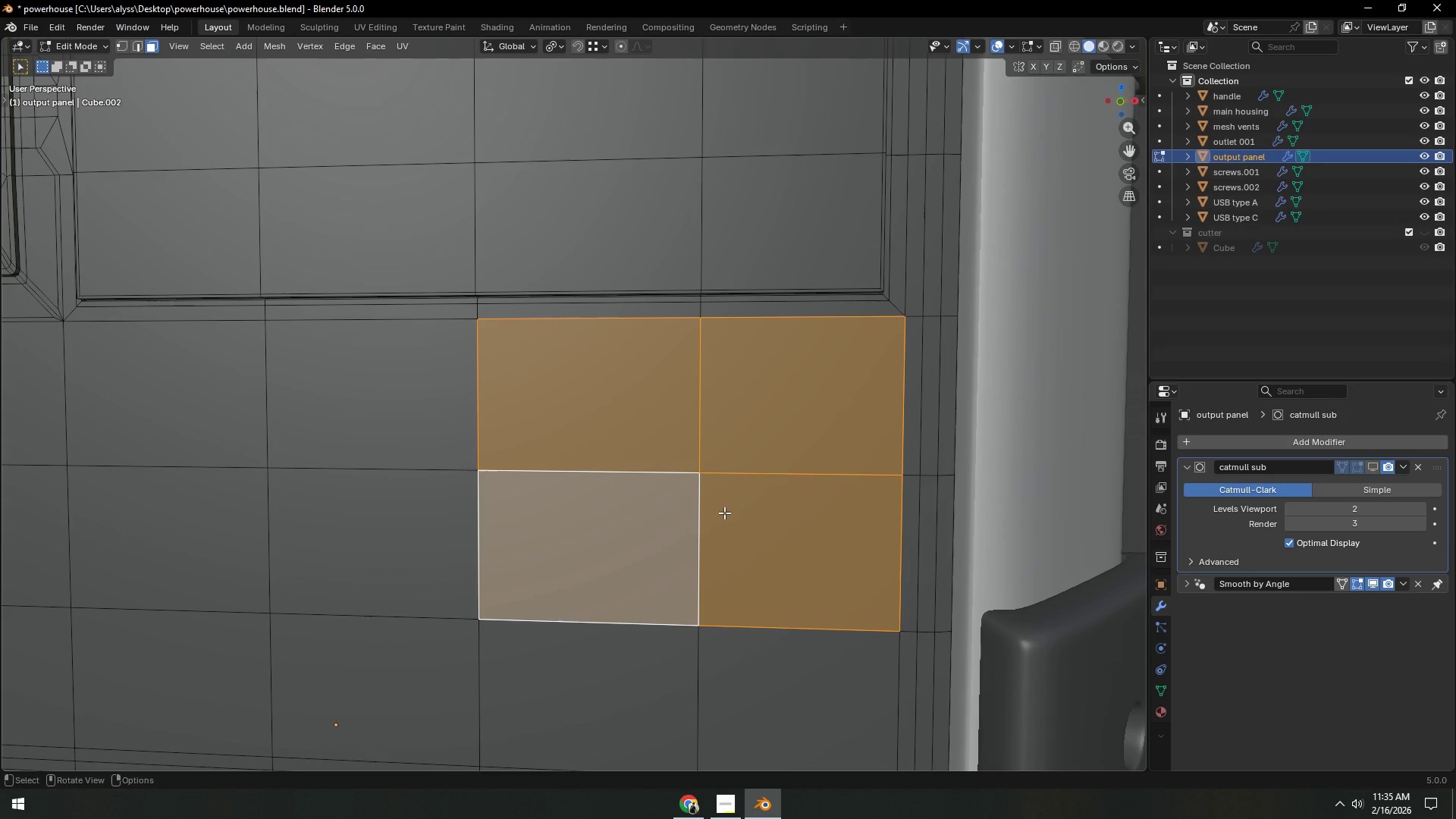 
scroll: coordinate [724, 513], scroll_direction: down, amount: 5.0
 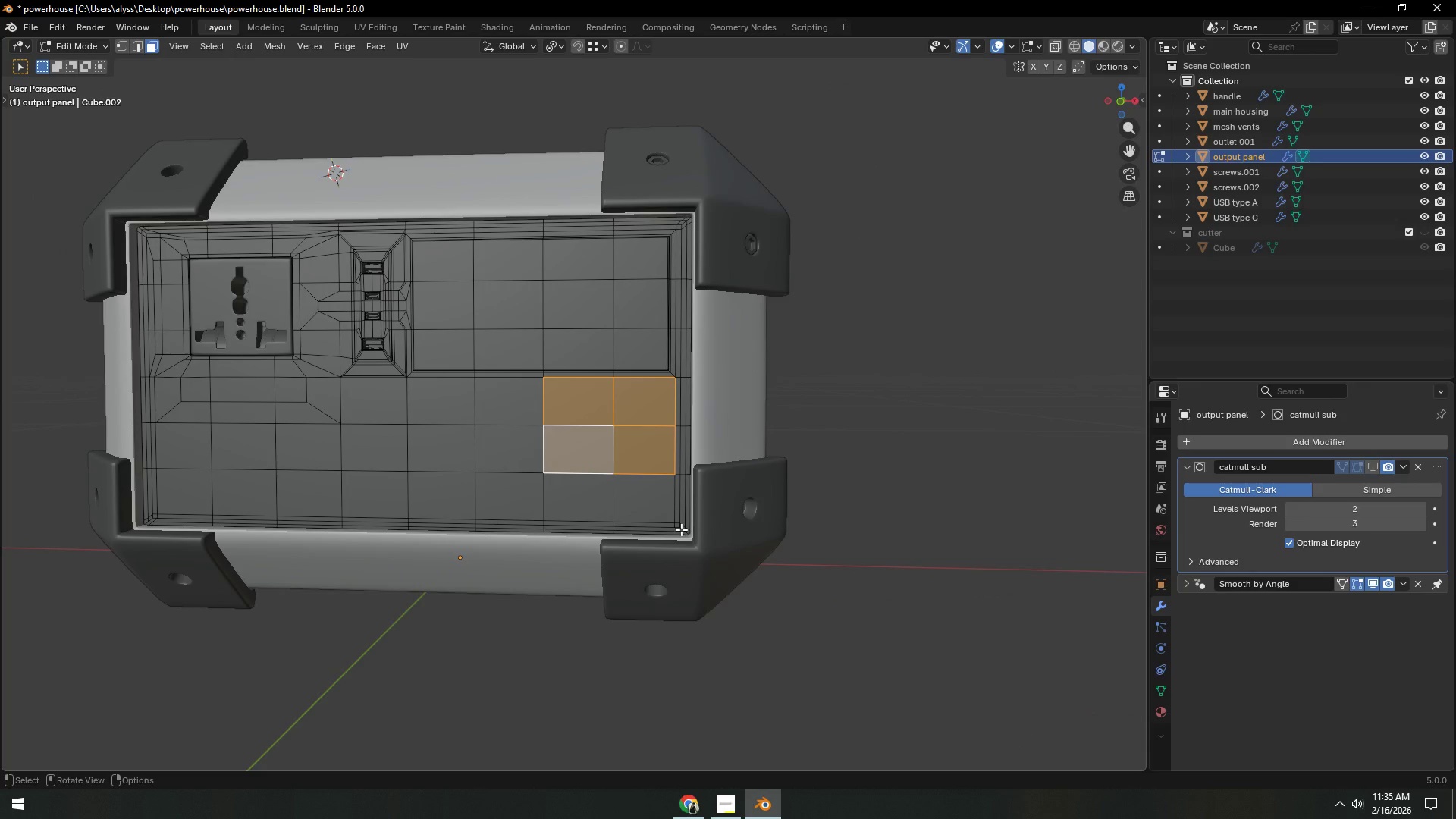 
scroll: coordinate [627, 497], scroll_direction: up, amount: 1.0
 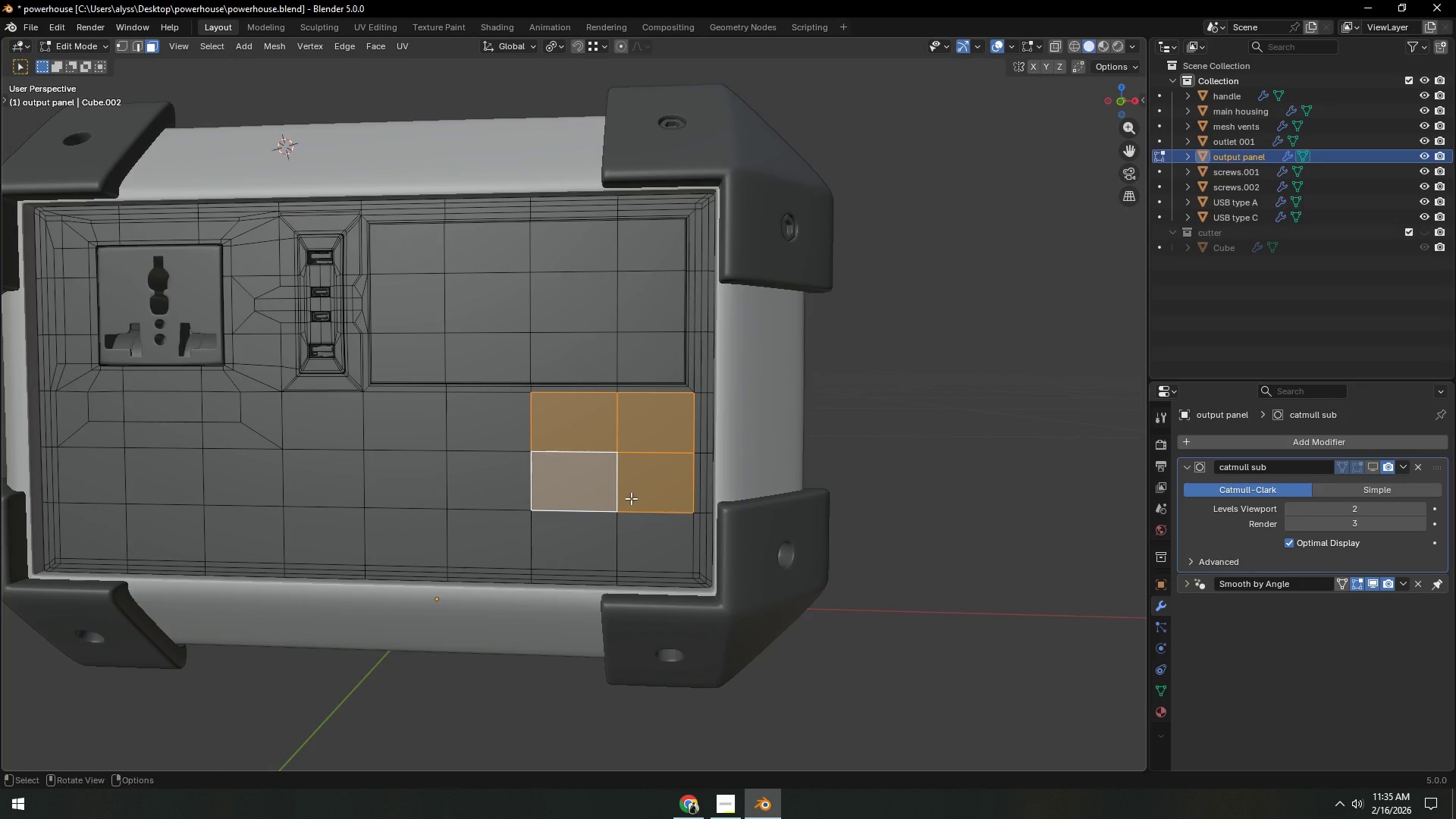 
hold_key(key=ShiftLeft, duration=0.39)
 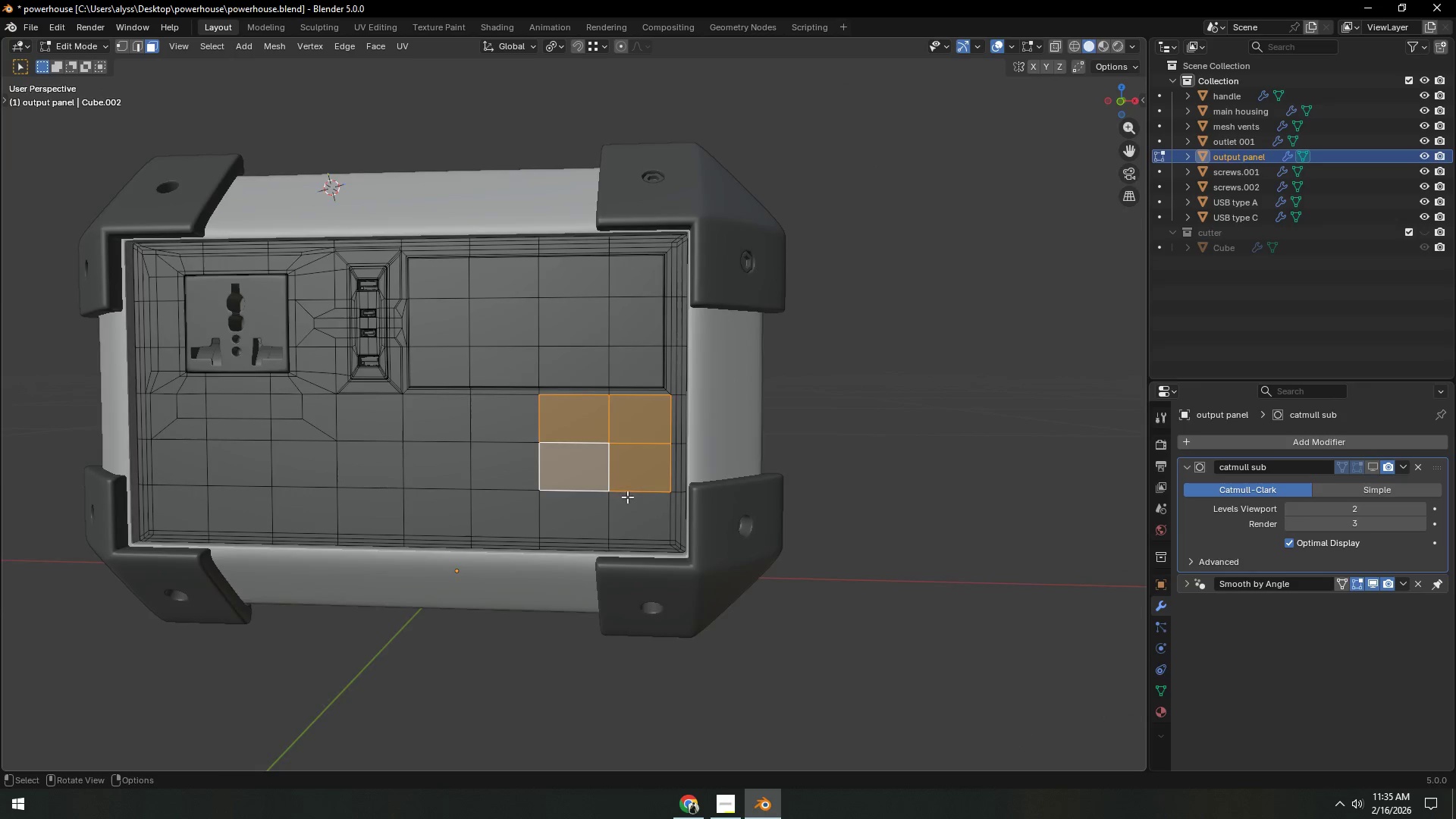 
scroll: coordinate [604, 491], scroll_direction: up, amount: 3.0
 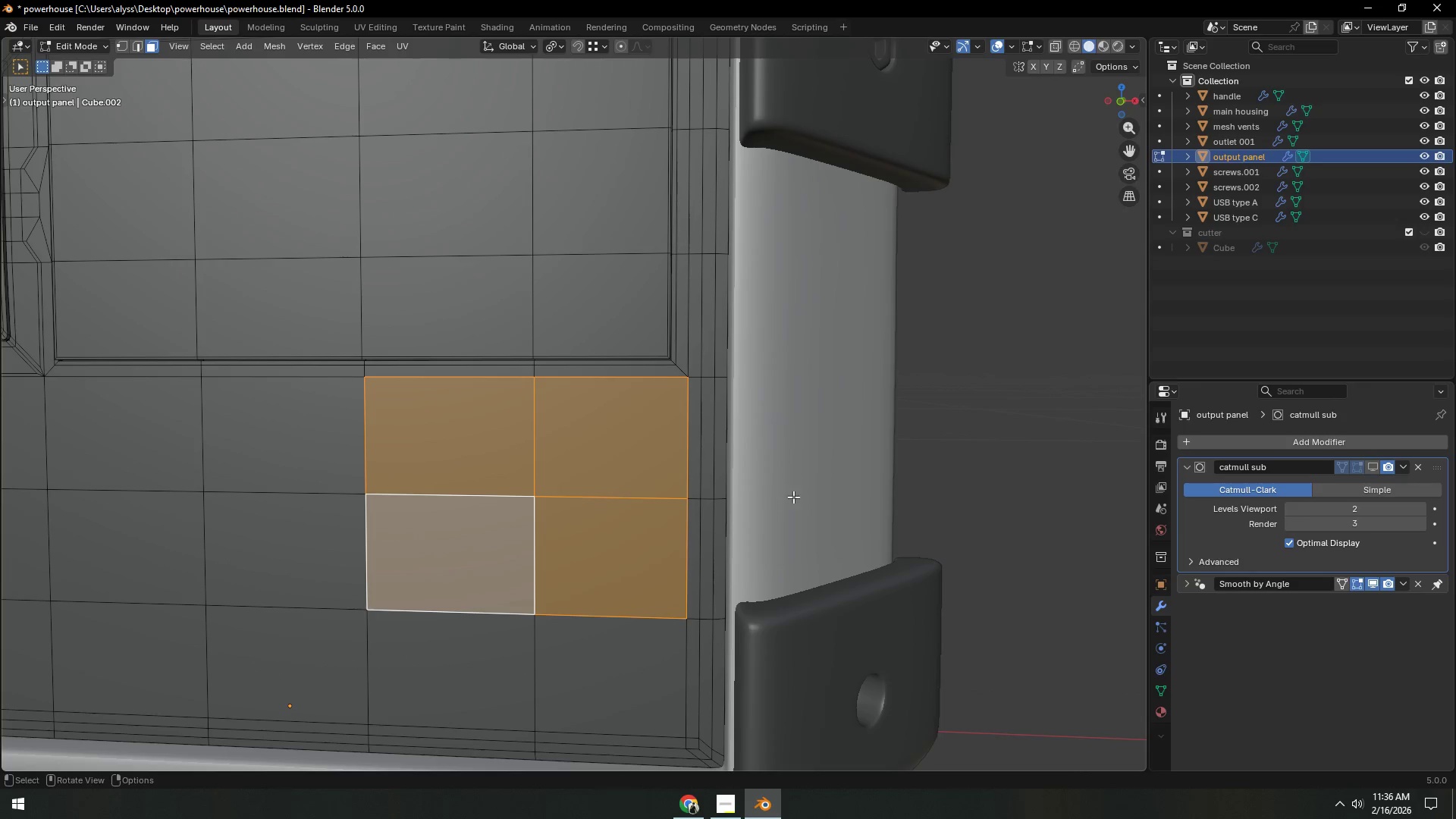 
hold_key(key=ShiftLeft, duration=0.31)
 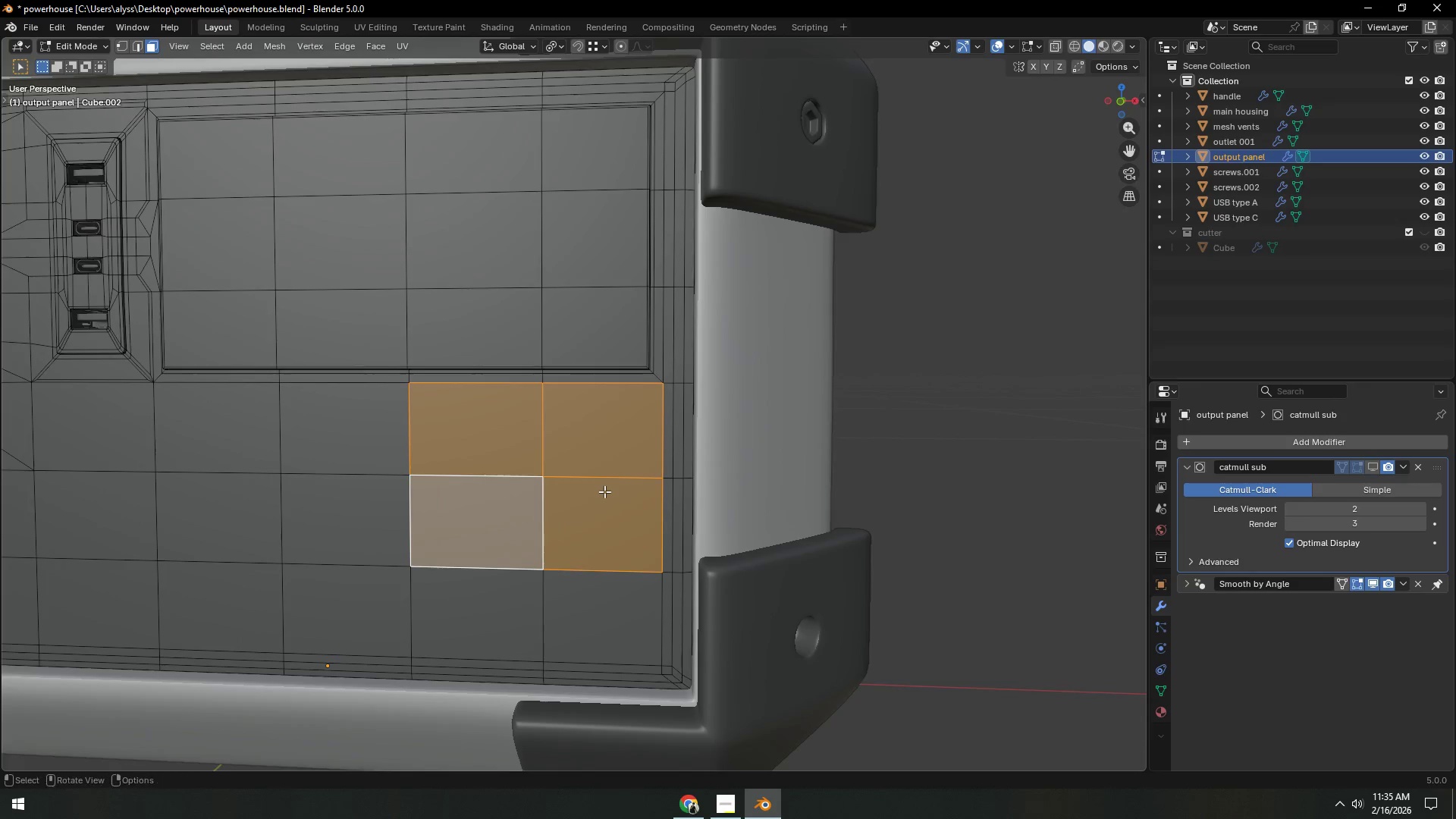 
key(I)
 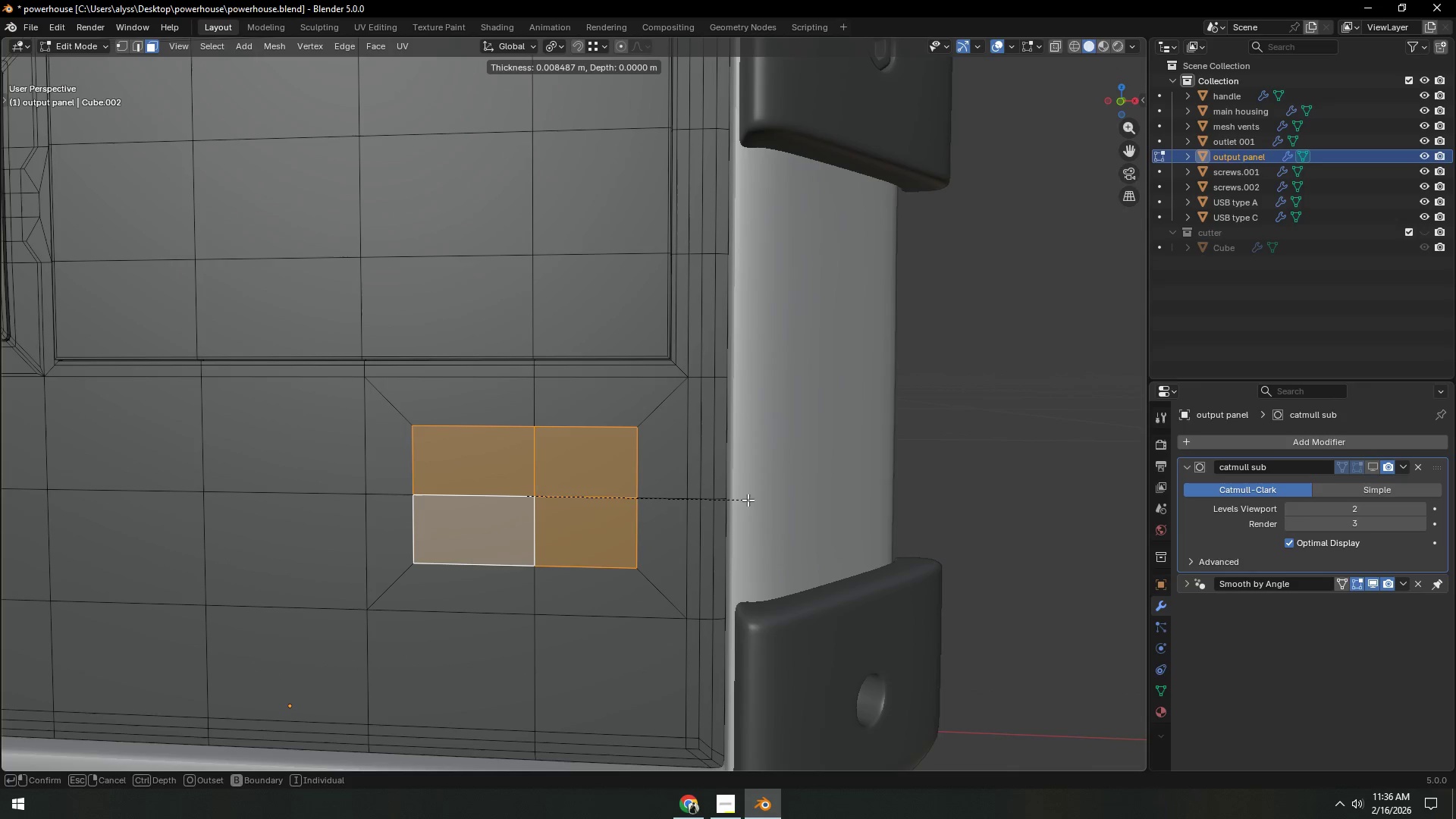 
left_click([748, 500])
 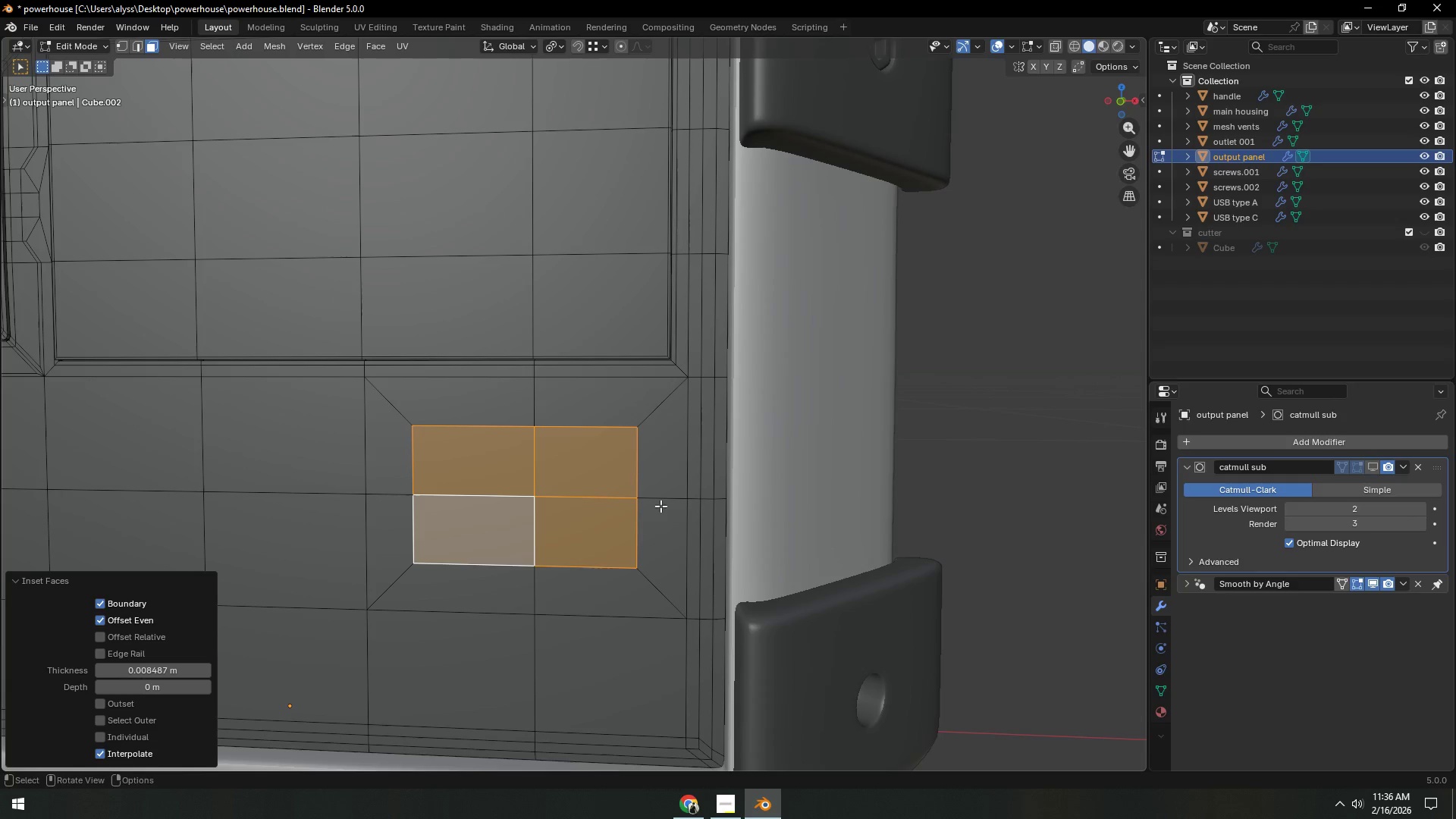 
right_click([570, 504])
 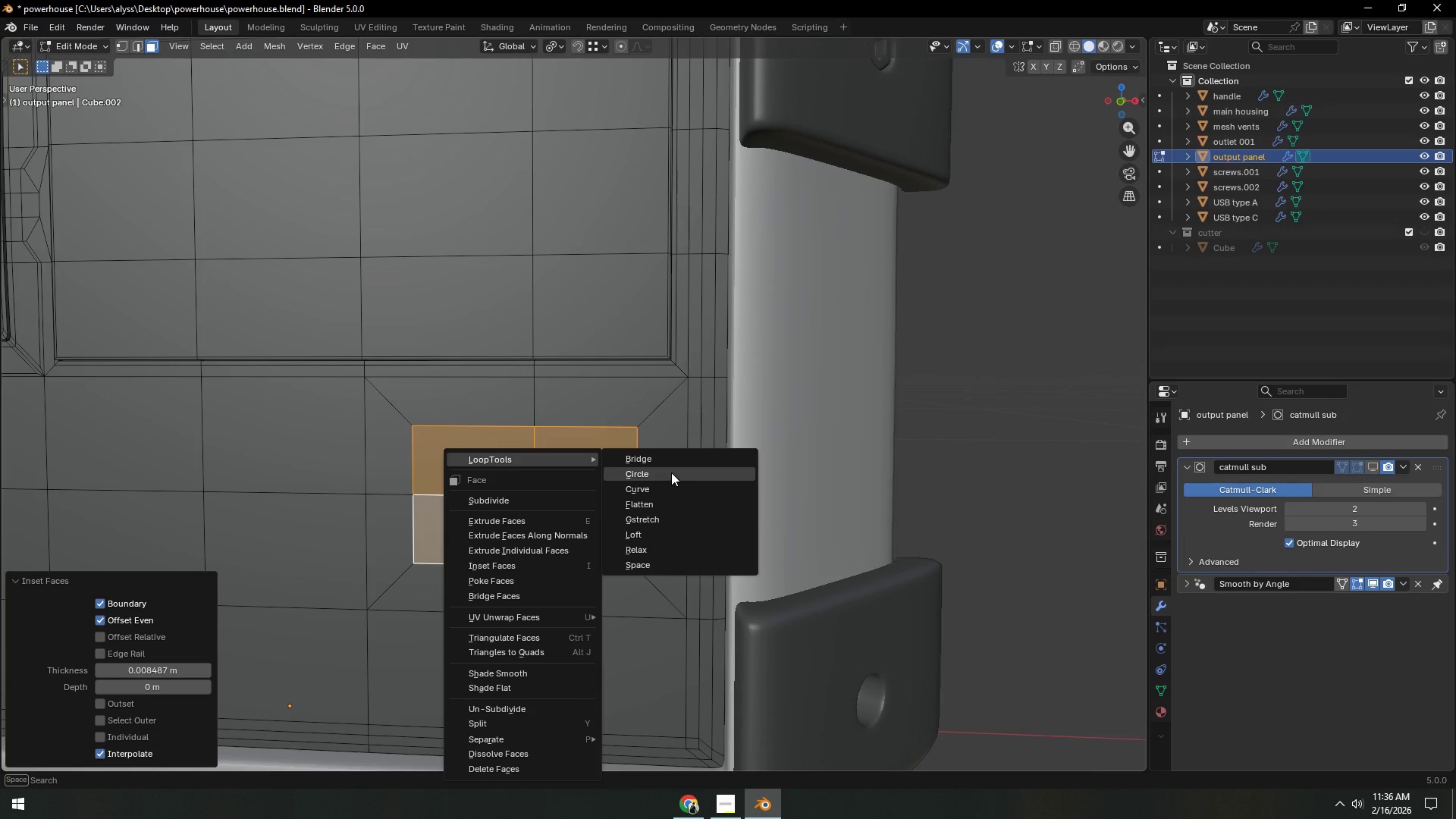 
left_click([671, 472])
 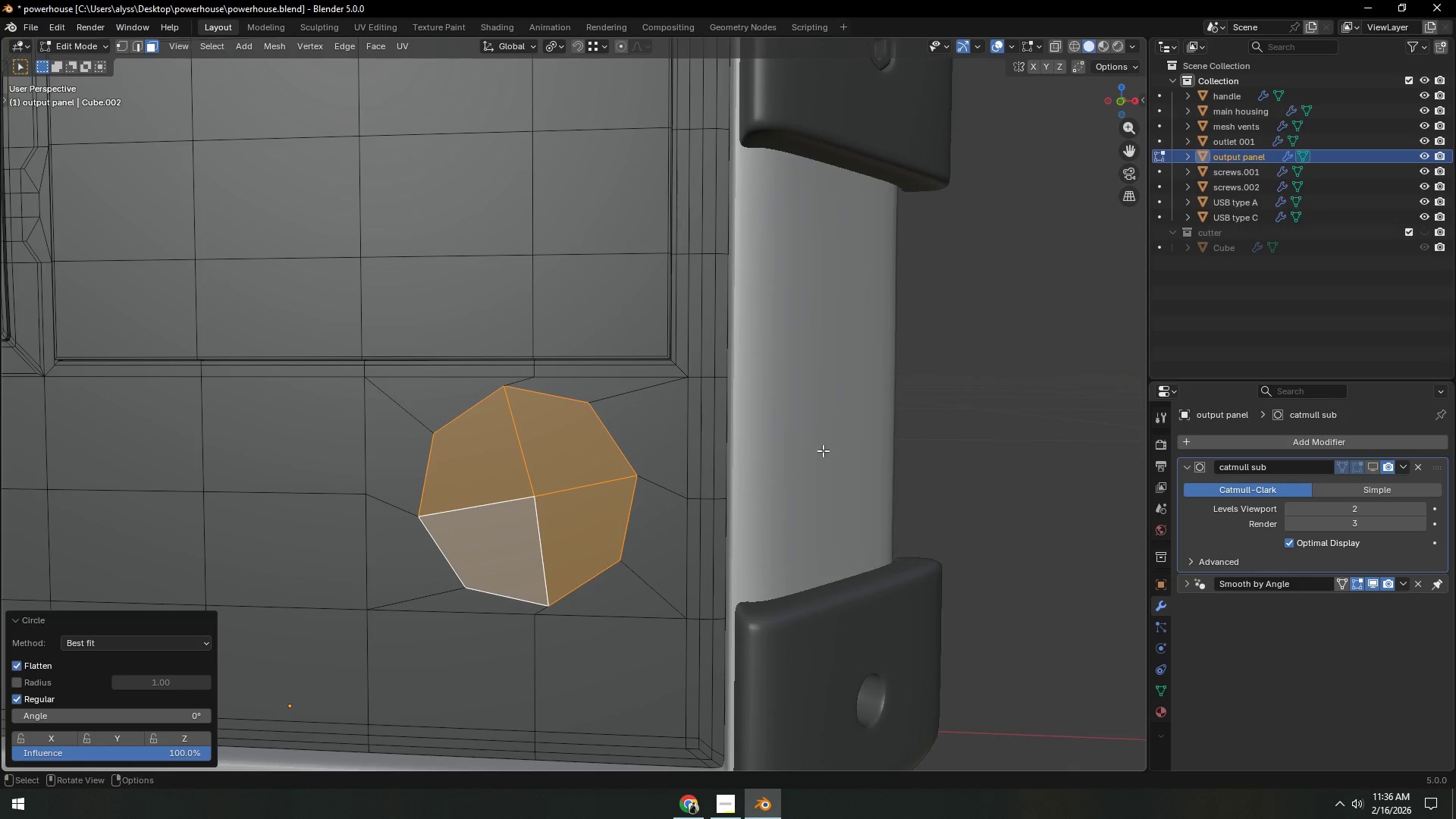 
key(Backquote)
 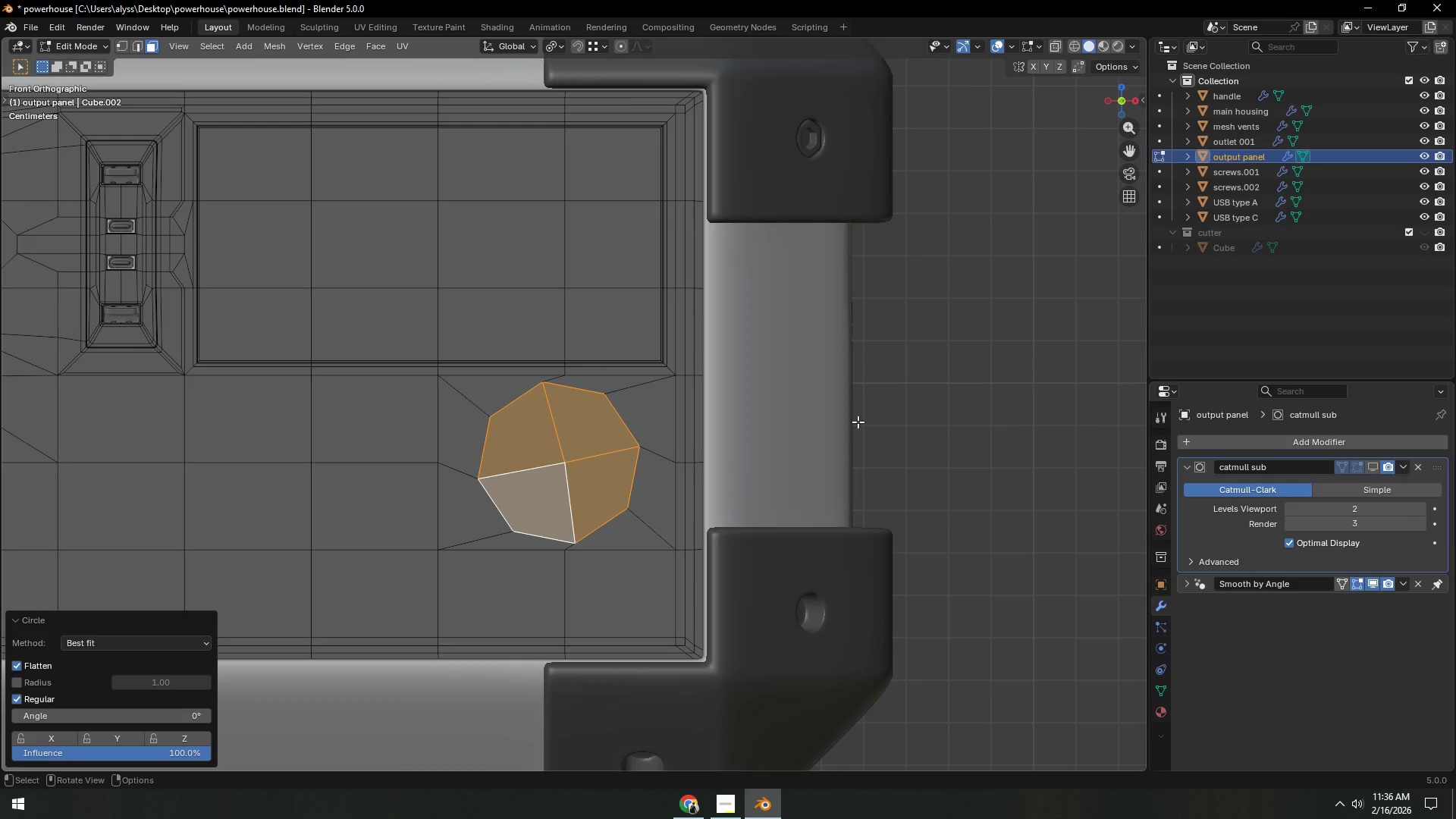 
key(R)
 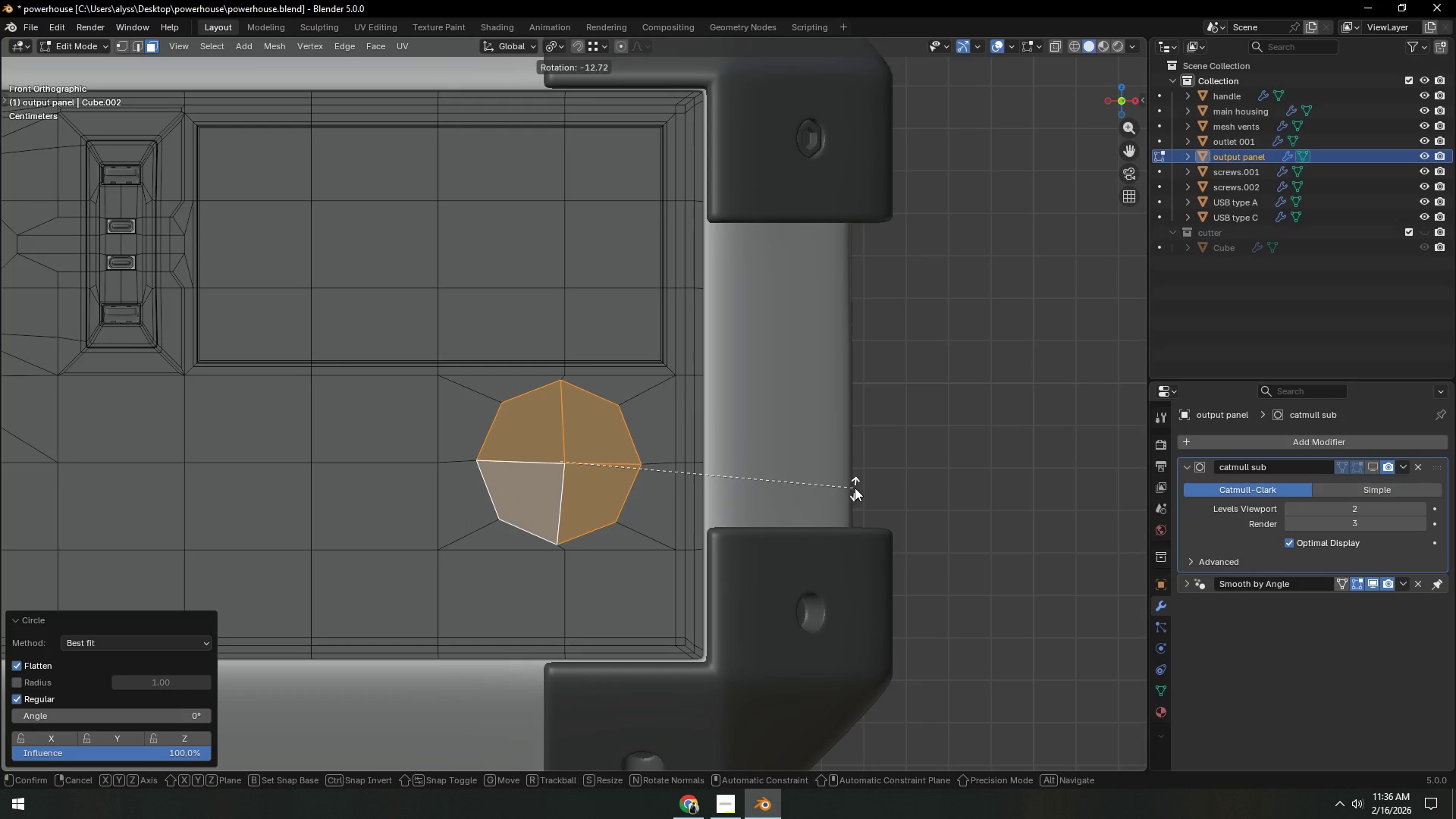 
scroll: coordinate [669, 499], scroll_direction: up, amount: 2.0
 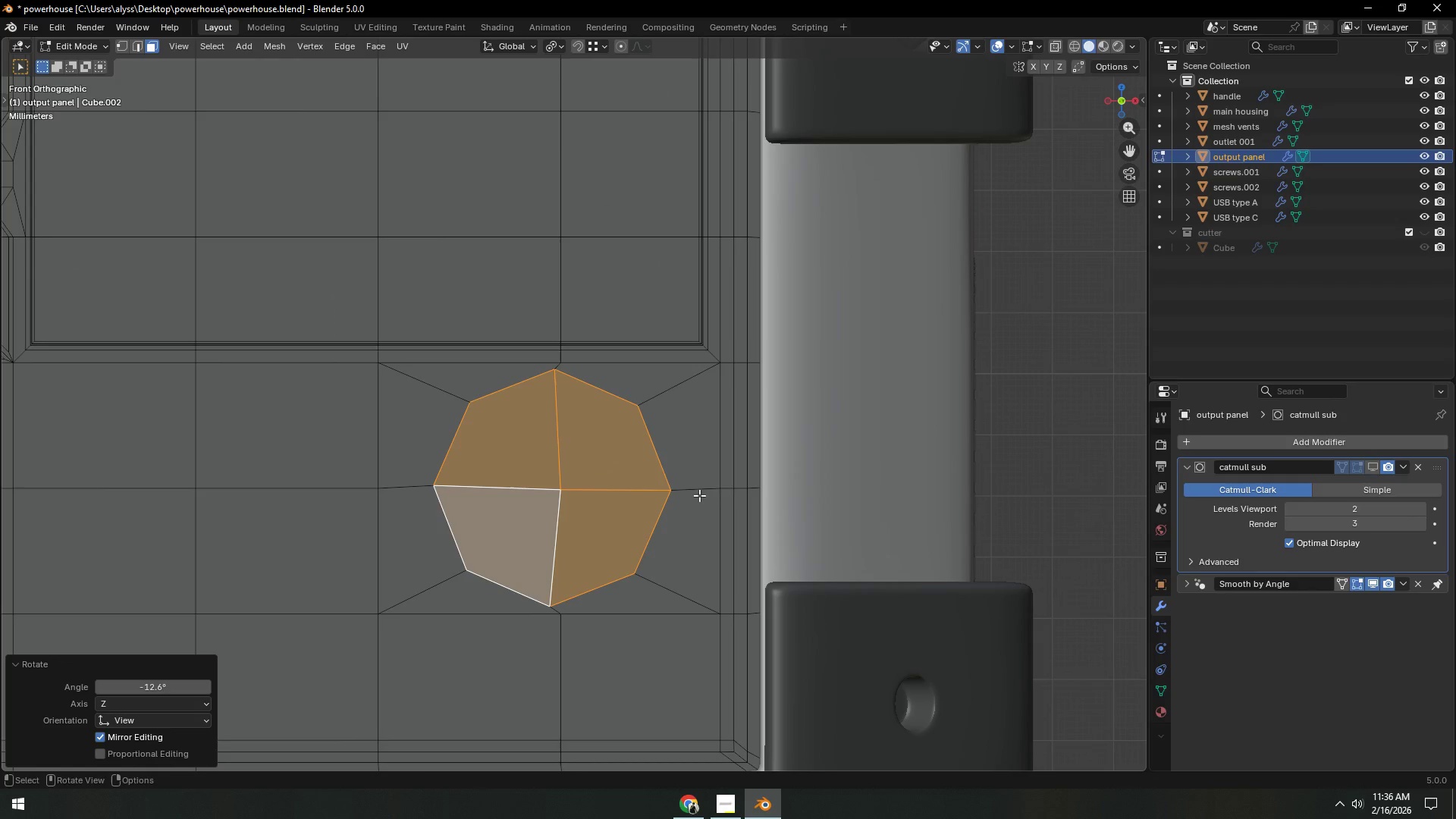 
left_click([855, 488])
 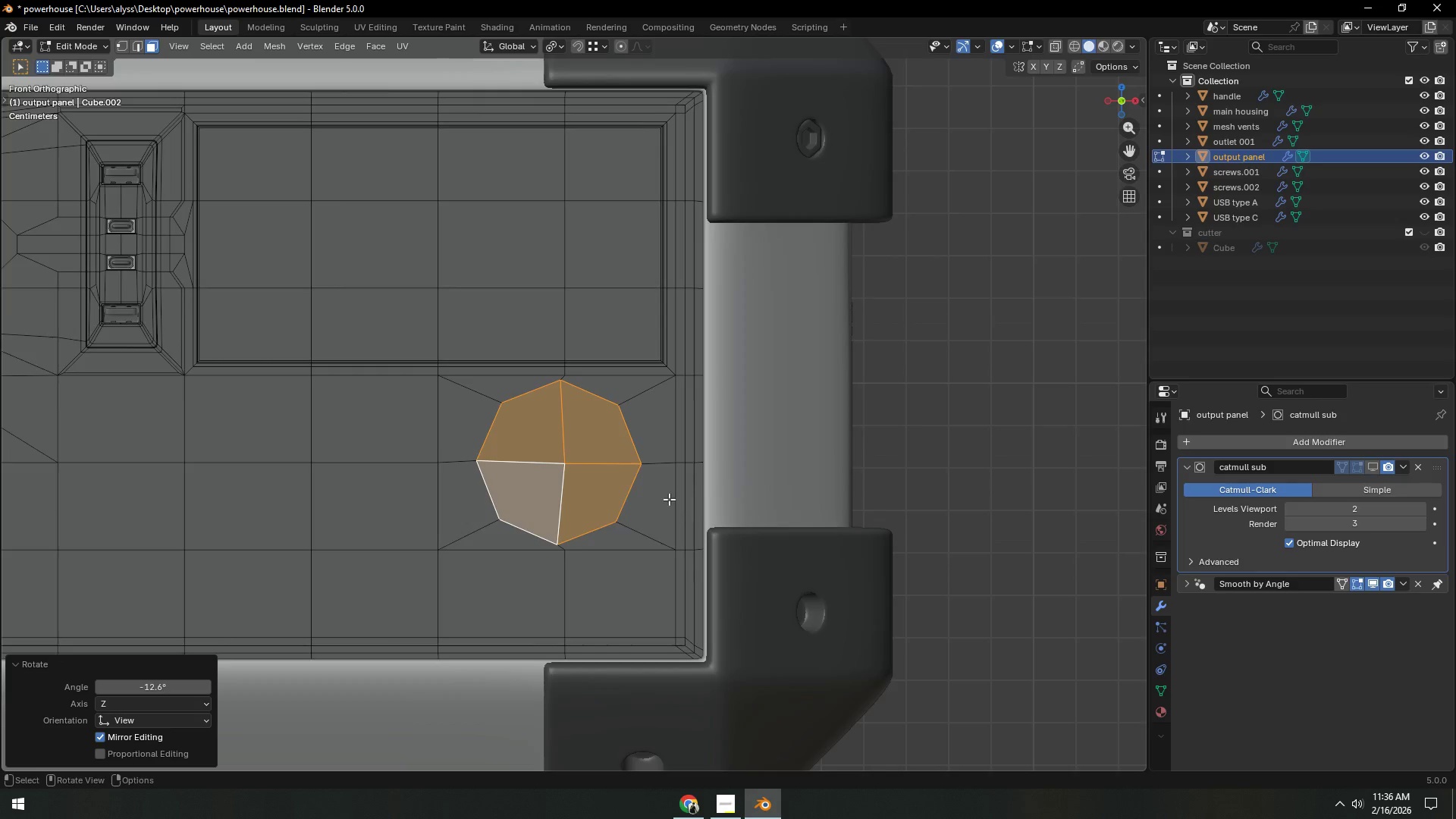 
key(S)
 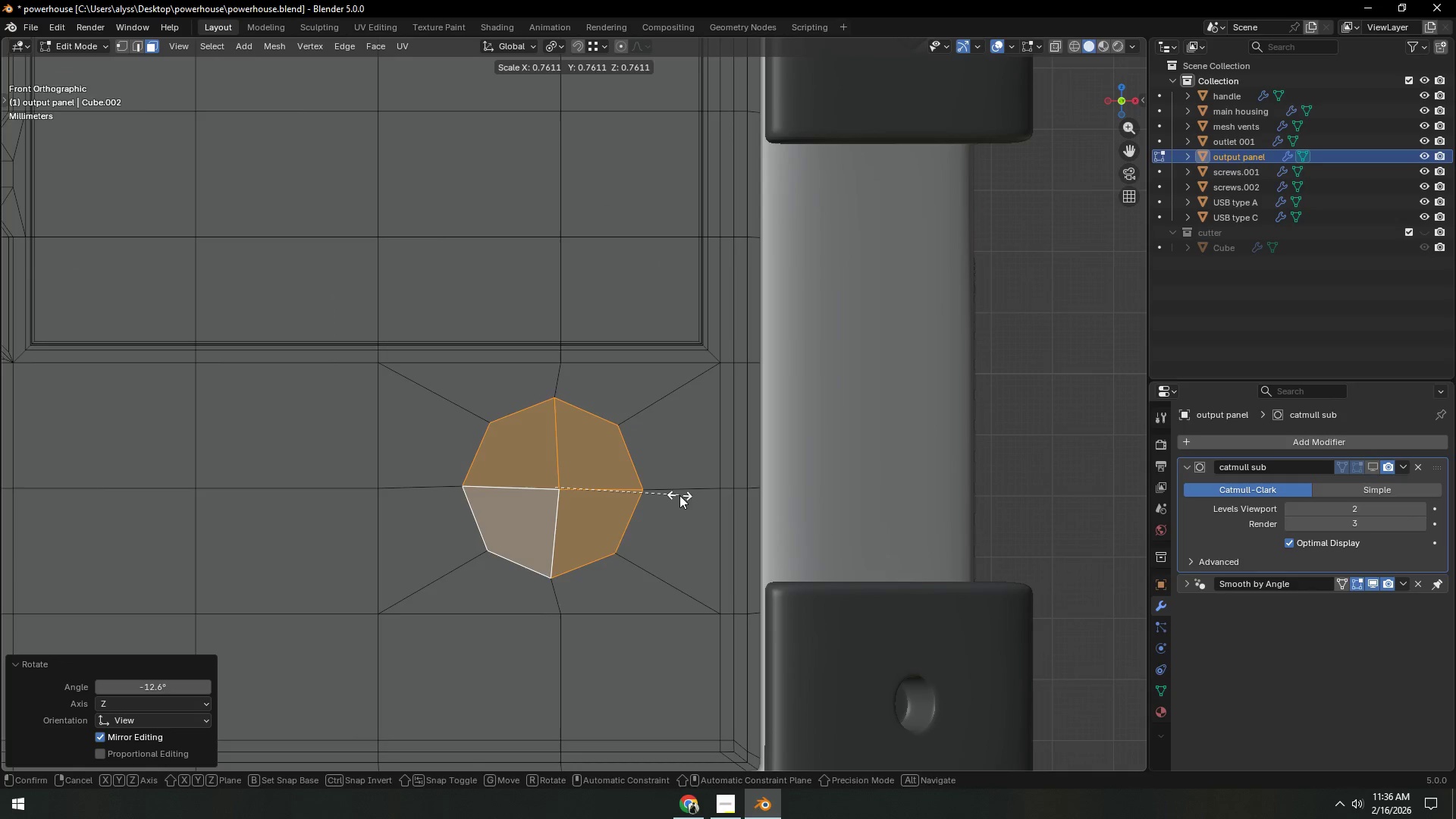 
left_click([678, 495])
 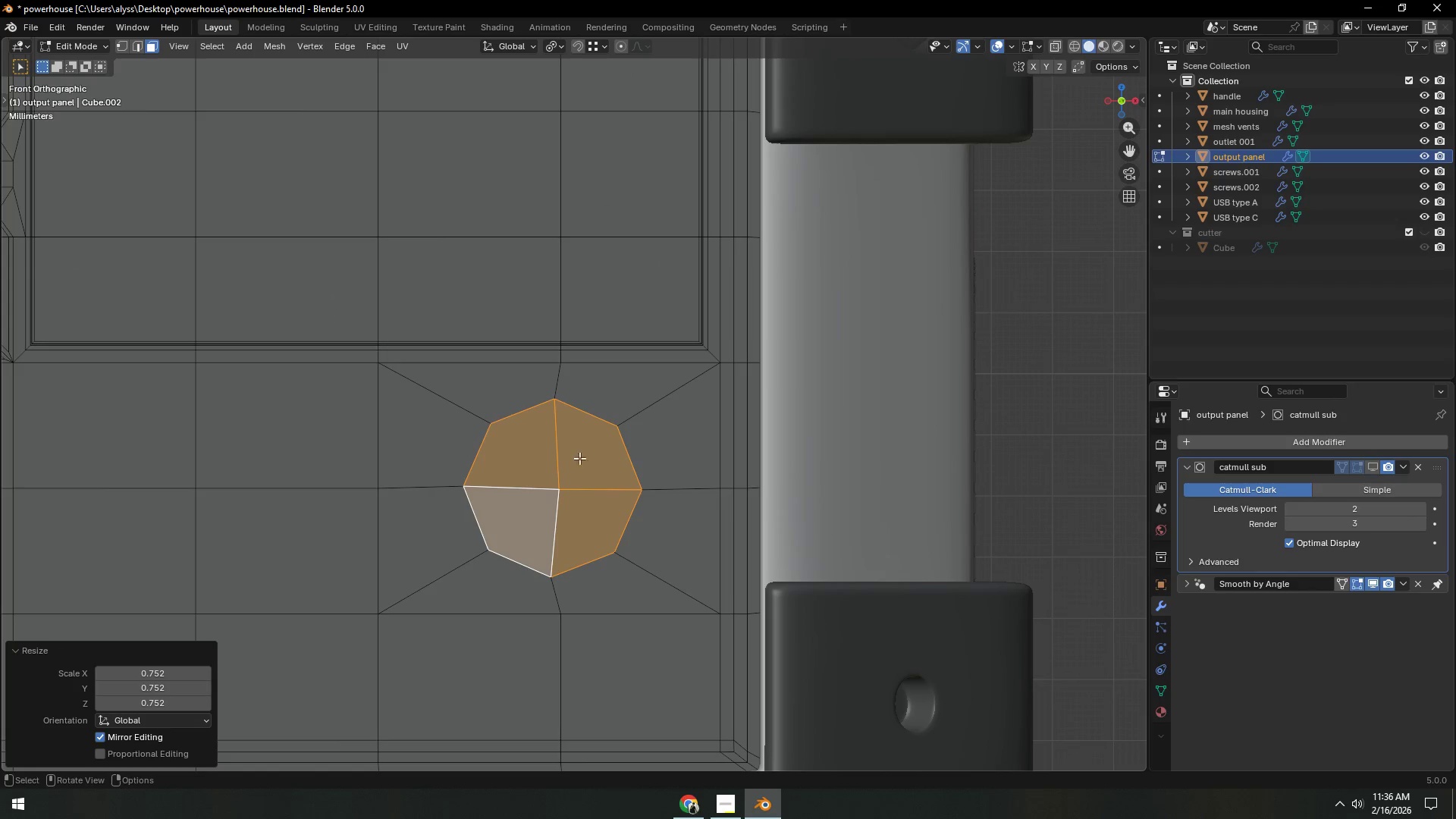 
key(1)
 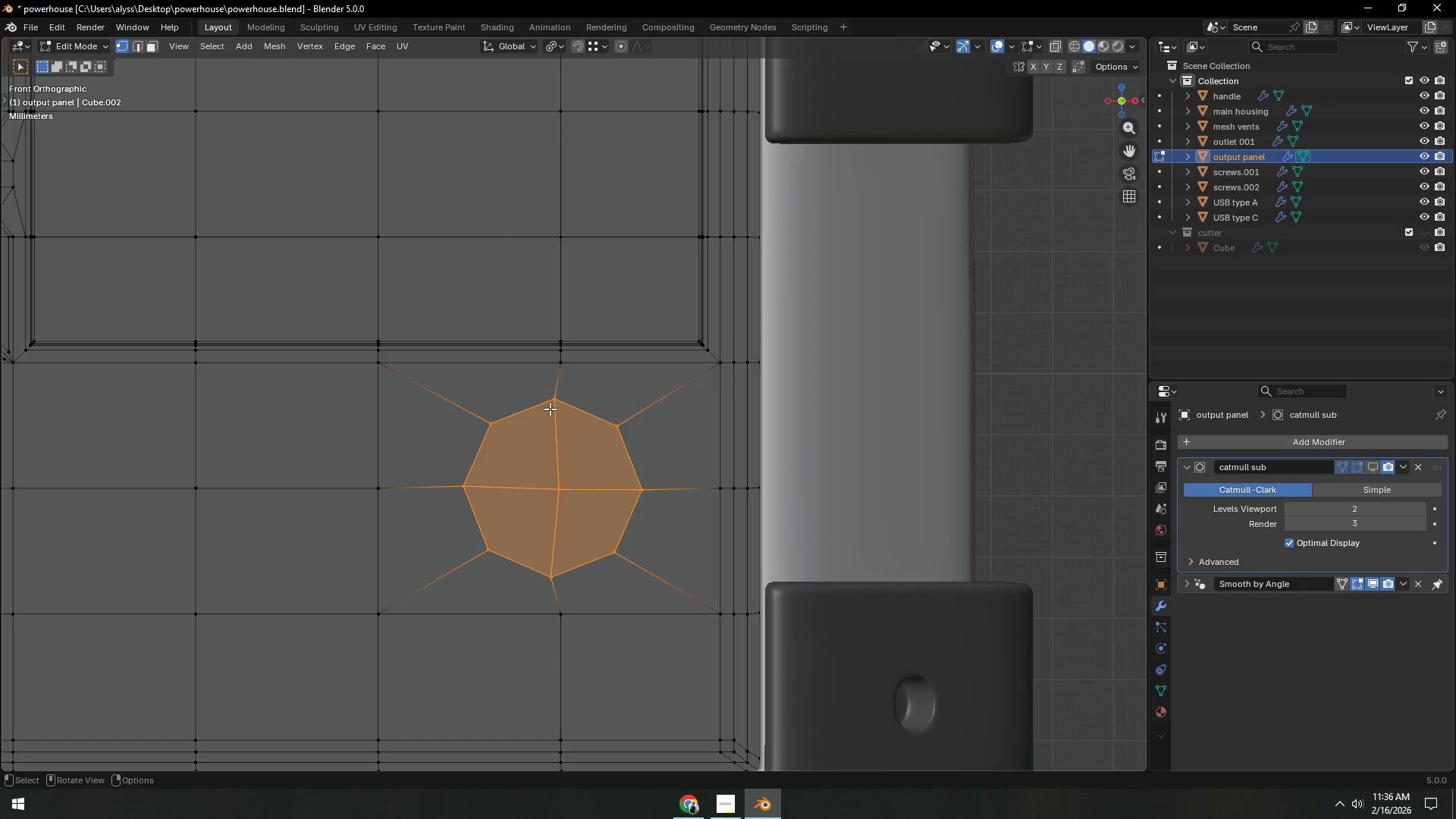 
hold_key(key=ShiftLeft, duration=0.94)
left_click([549, 405])
 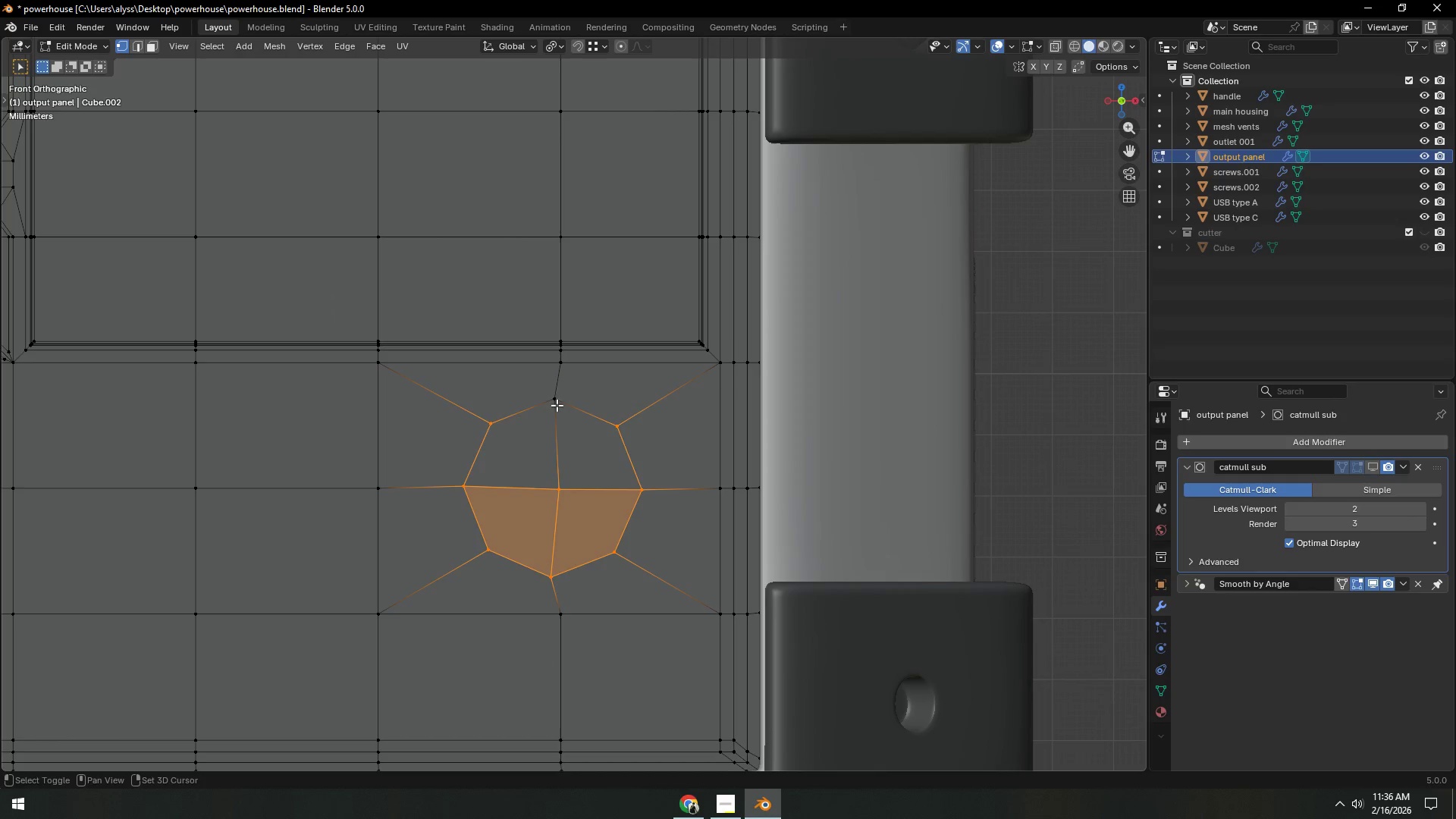 
double_click([554, 405])
 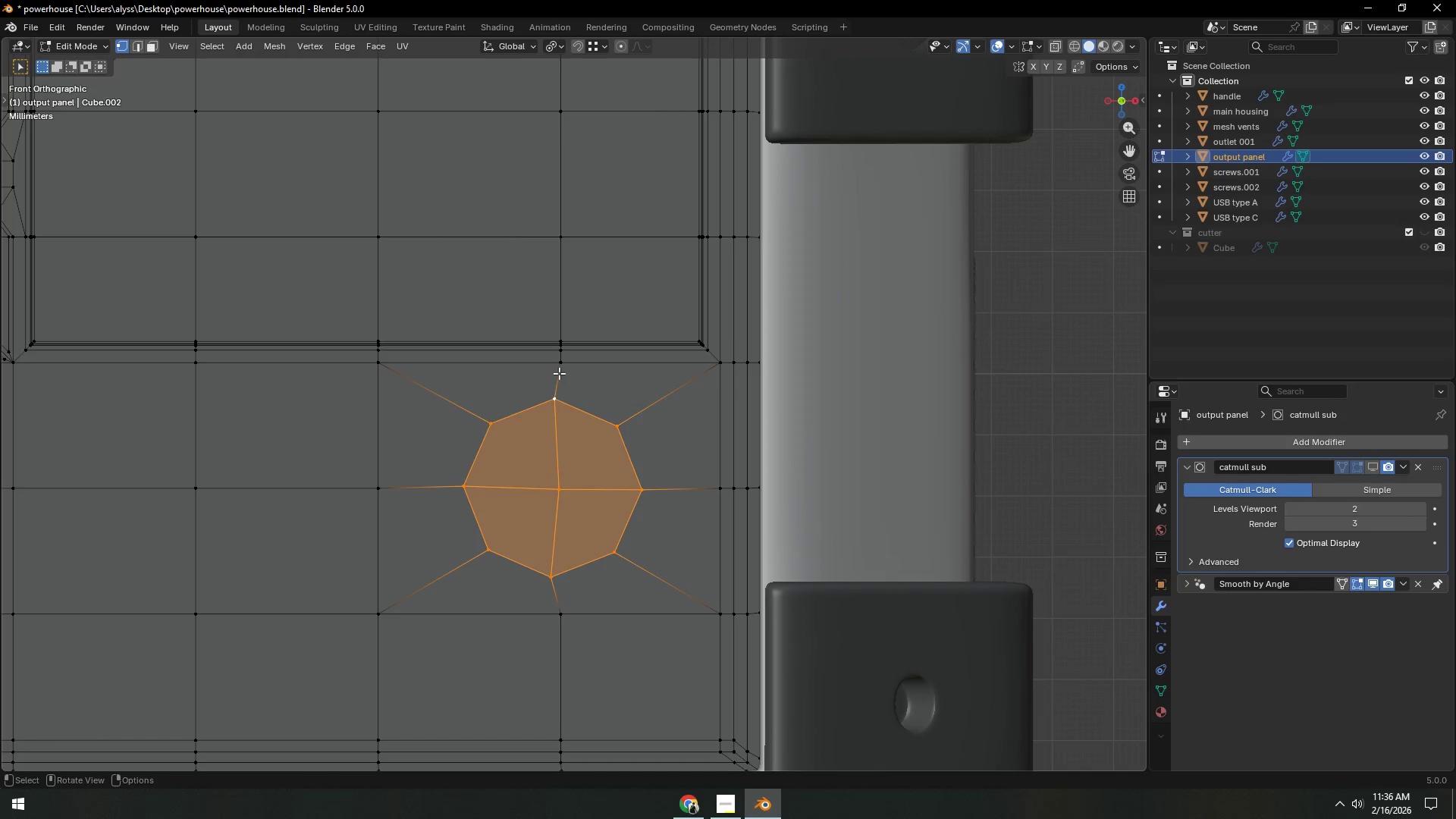 
type(gx)
 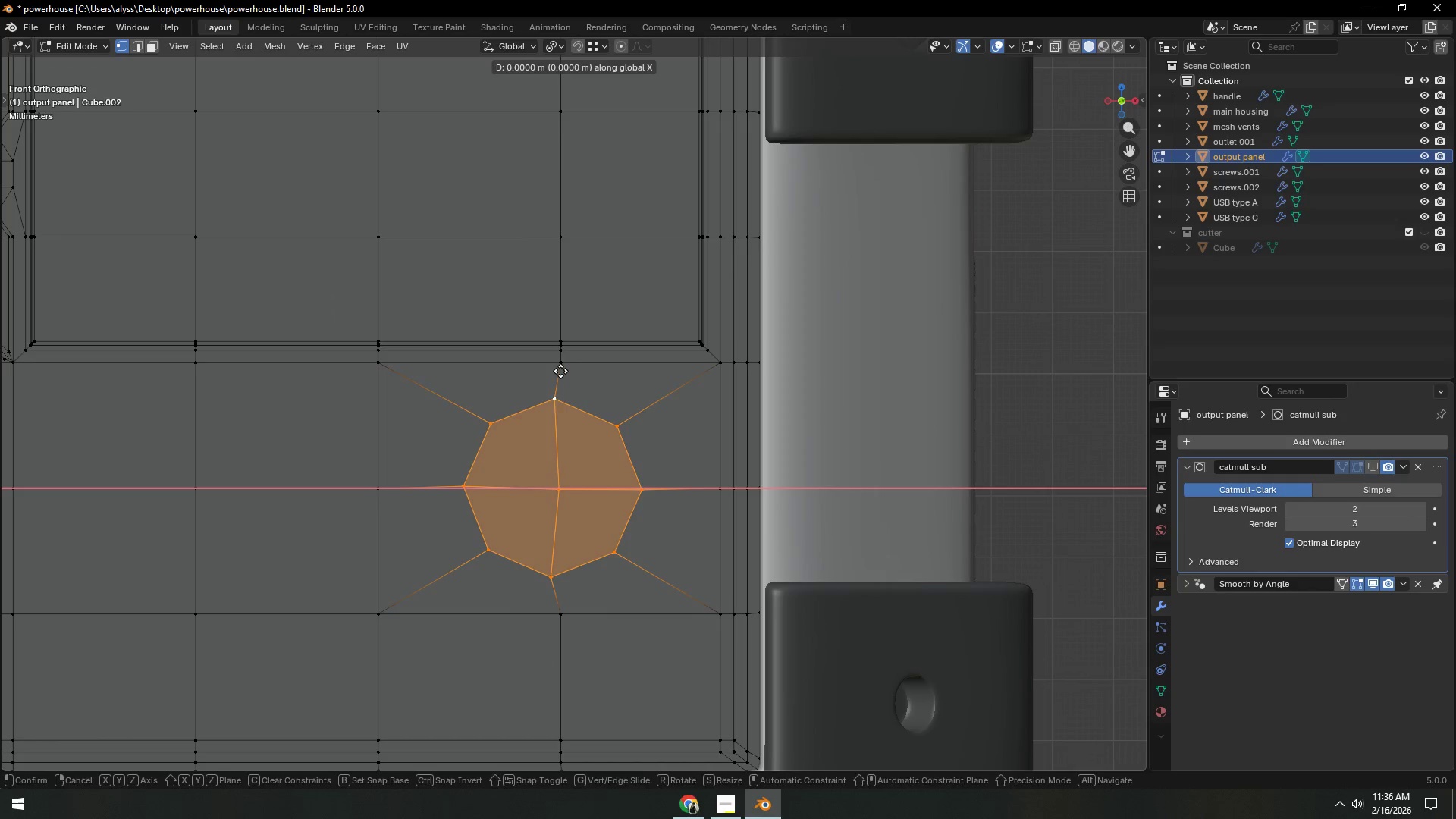 
hold_key(key=ControlLeft, duration=0.44)
left_click([560, 371])
 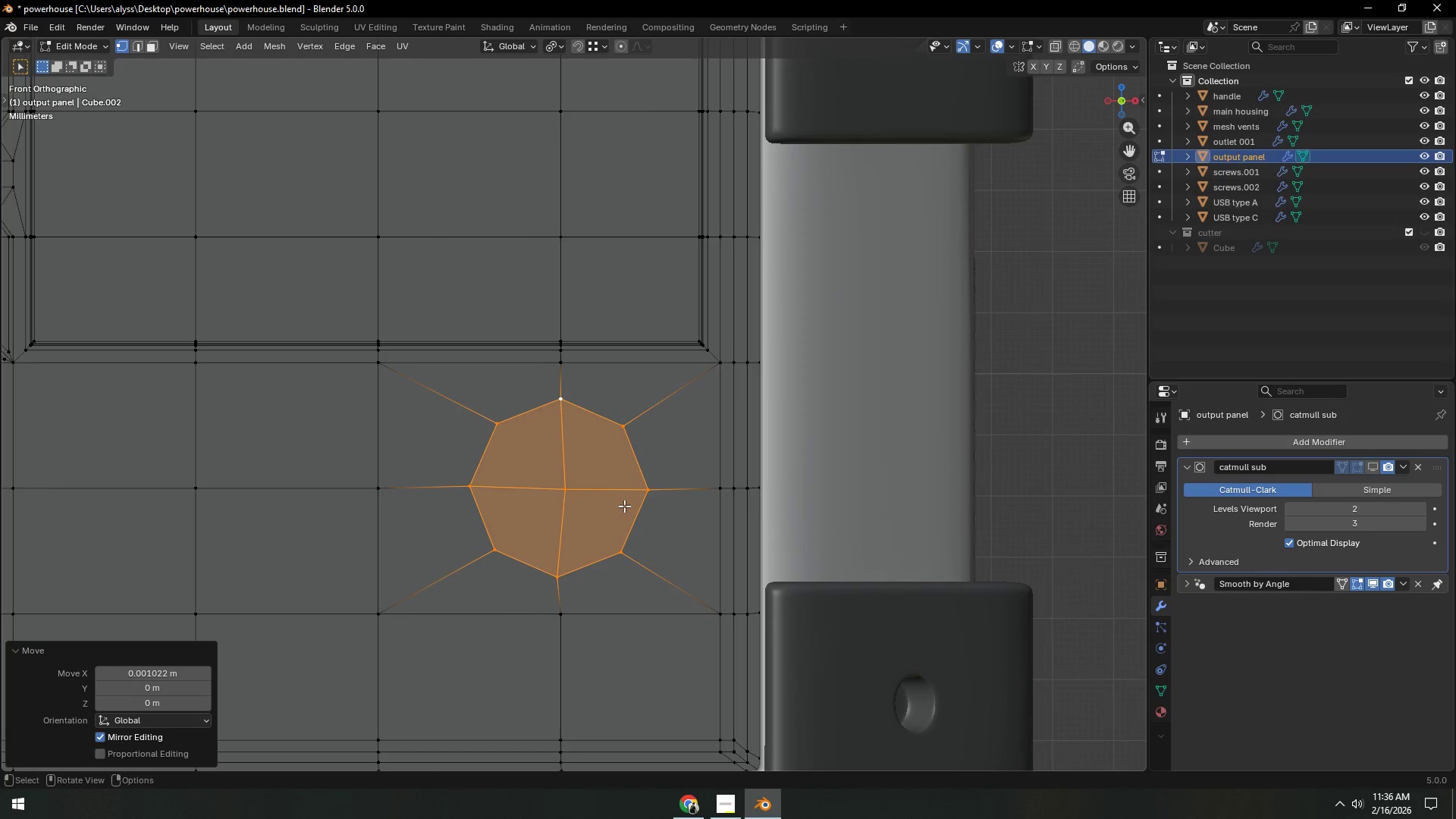 
left_click([570, 488])
 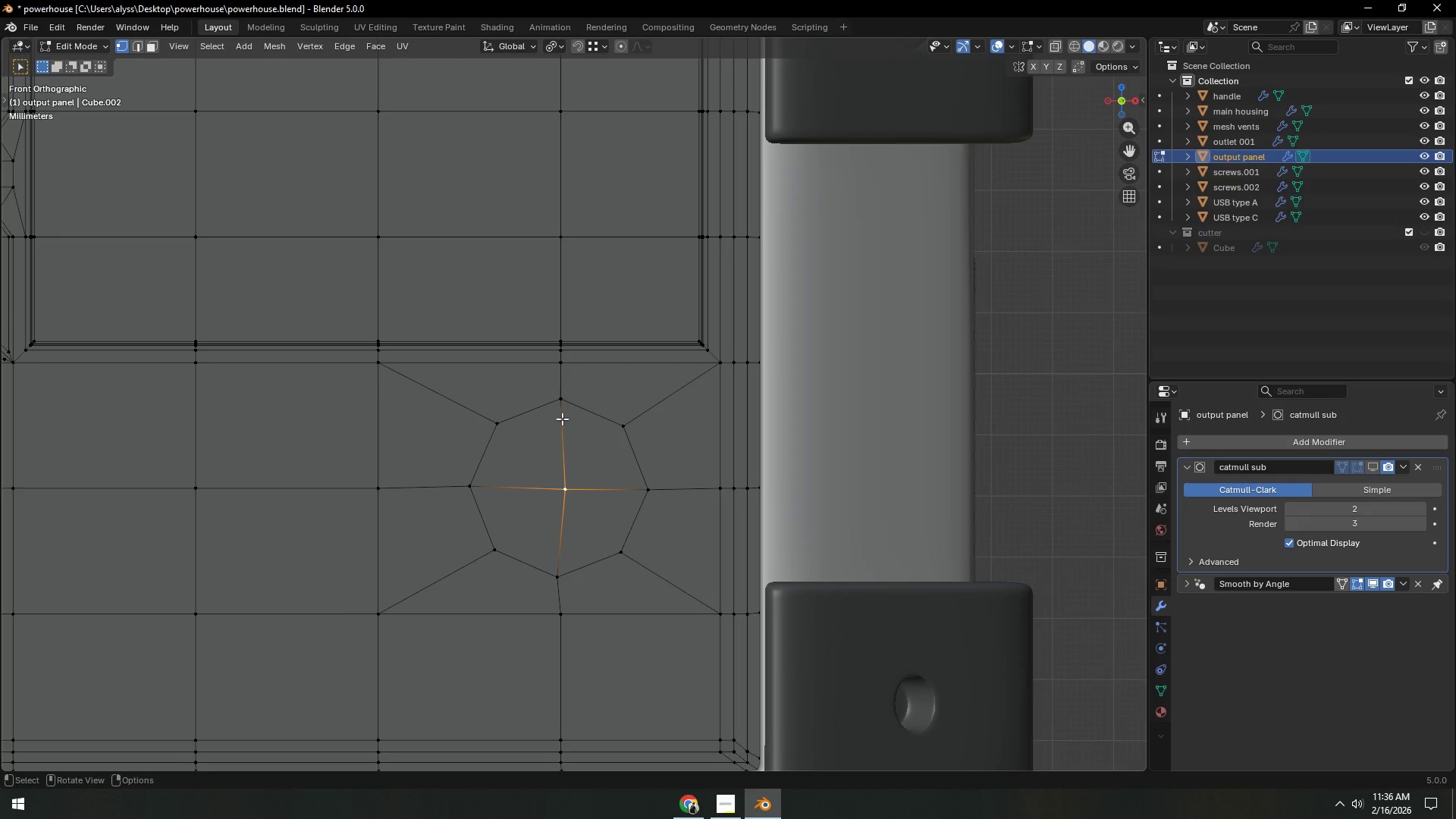 
key(G)
 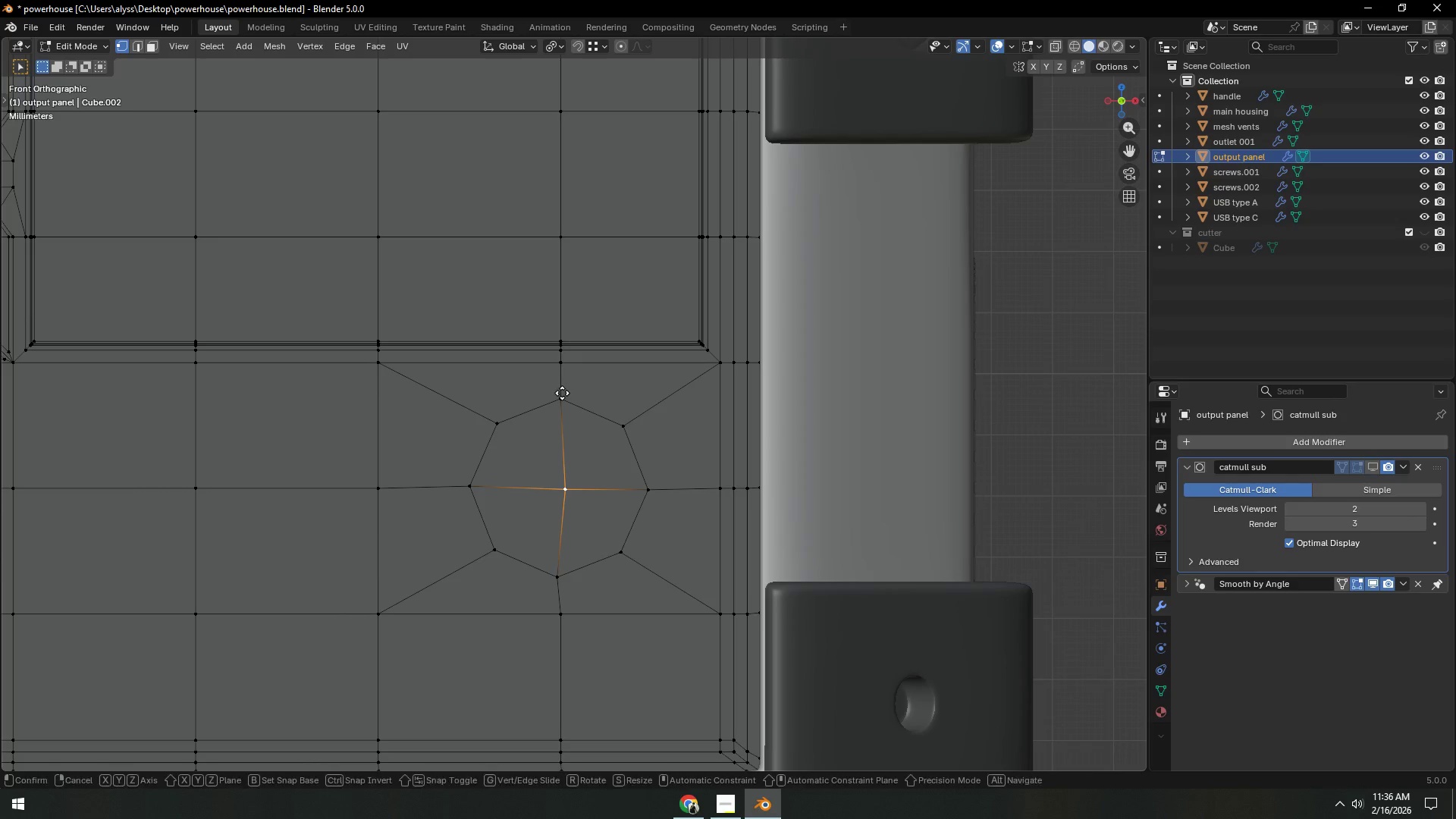 
scroll: coordinate [626, 494], scroll_direction: up, amount: 1.0
 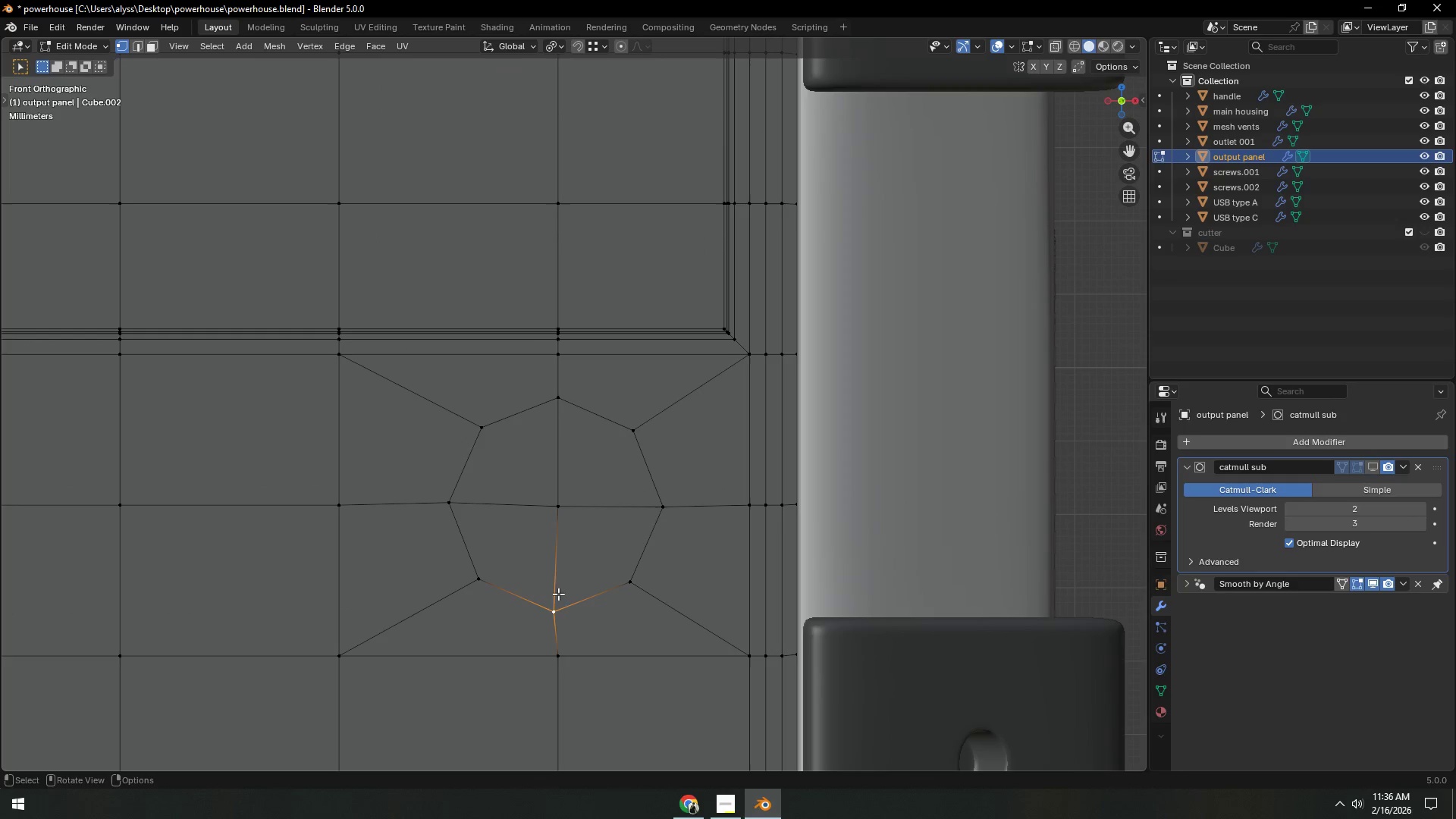 
key(X)
 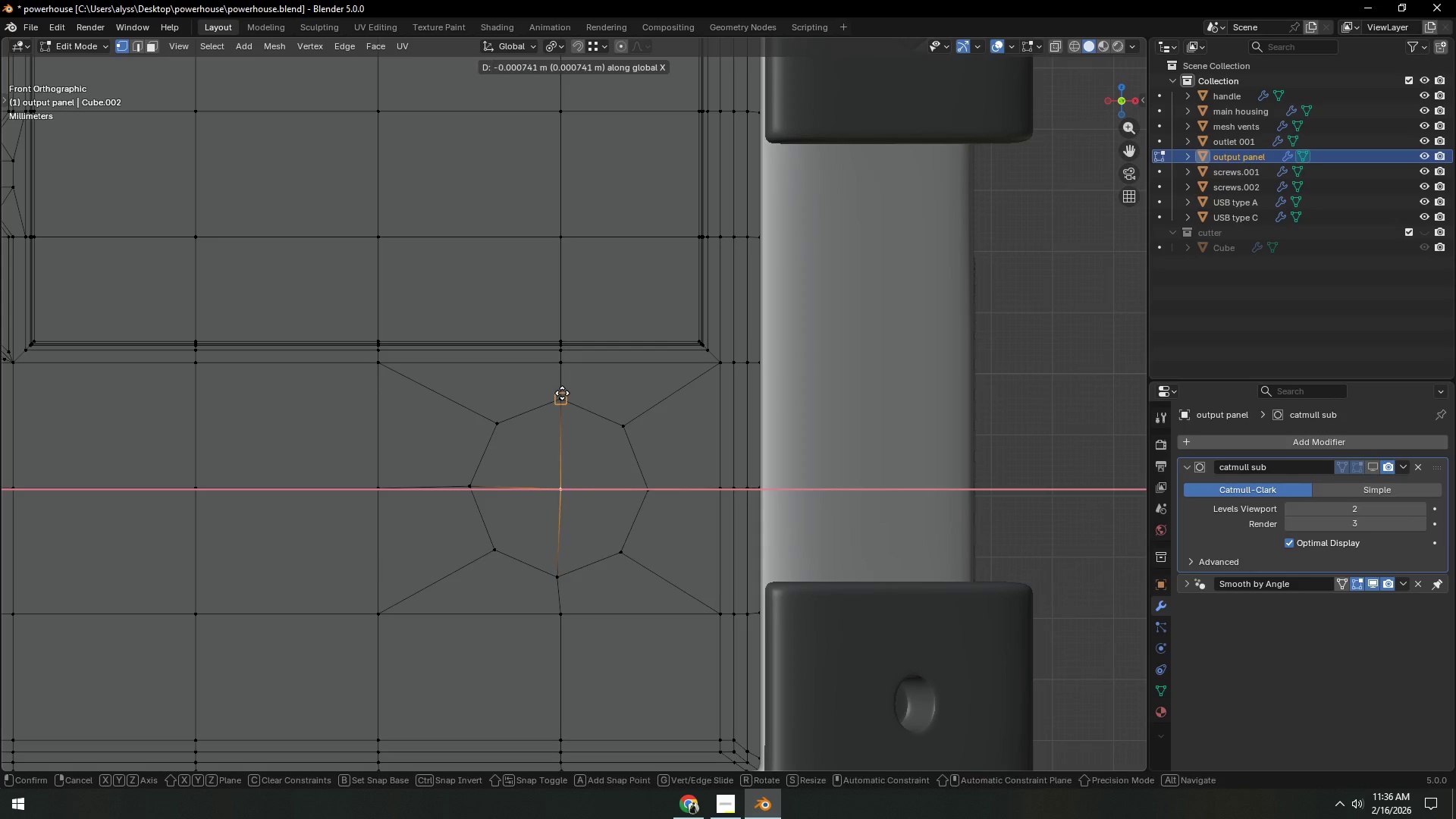 
hold_key(key=ControlLeft, duration=0.44)
left_click([562, 393])
 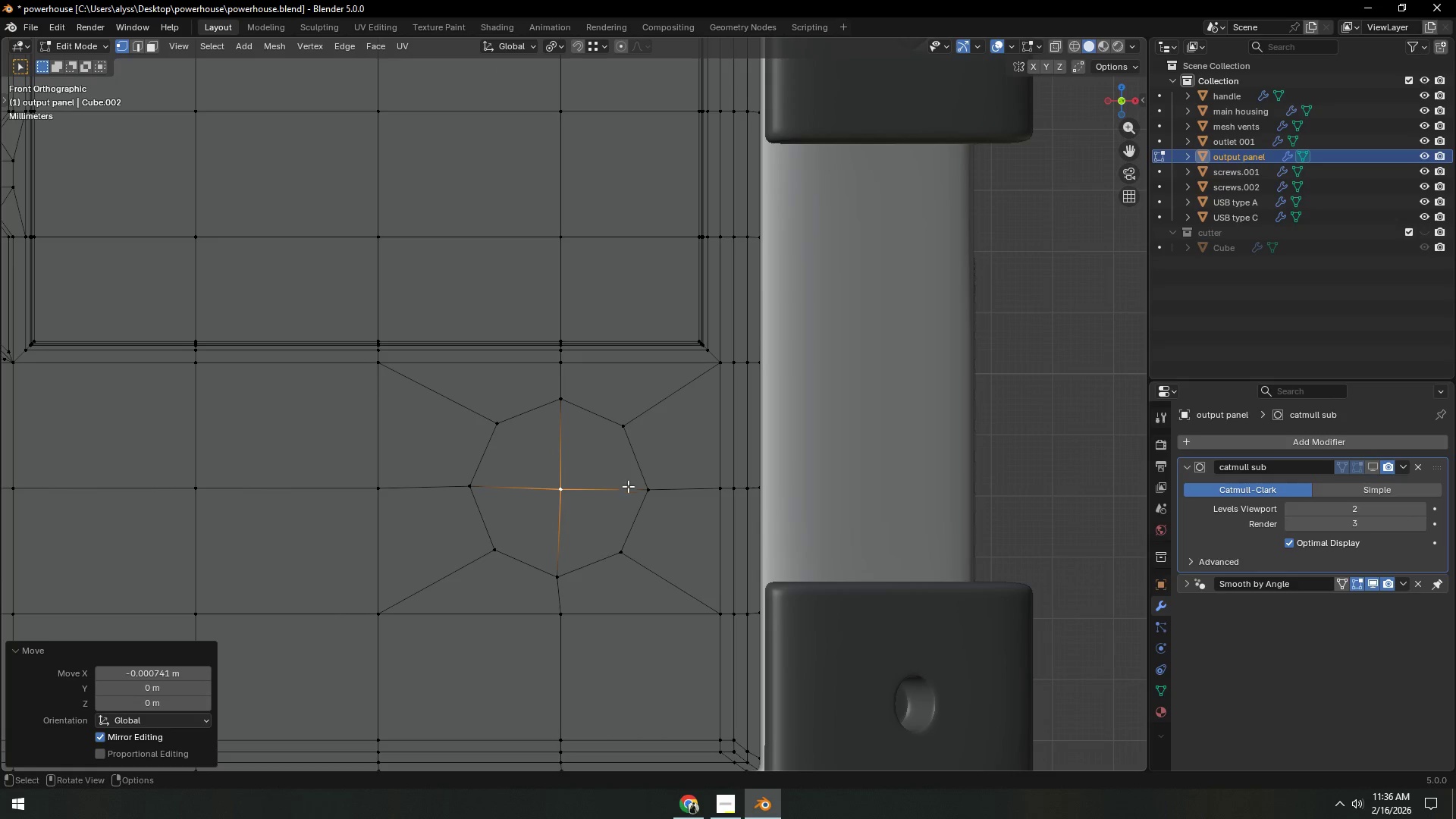 
type(gx)
 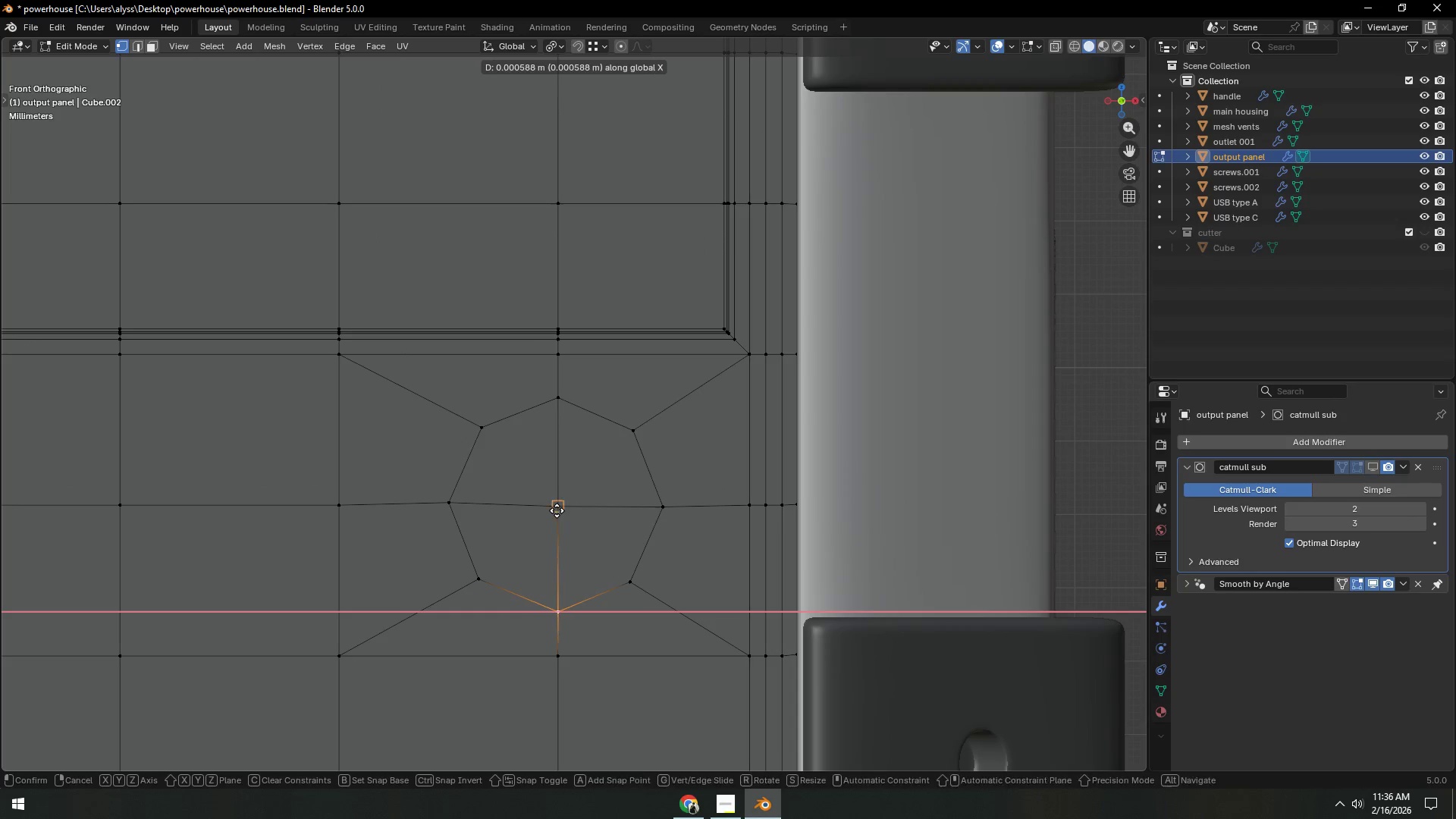 
hold_key(key=ControlLeft, duration=0.48)
left_click([557, 510])
 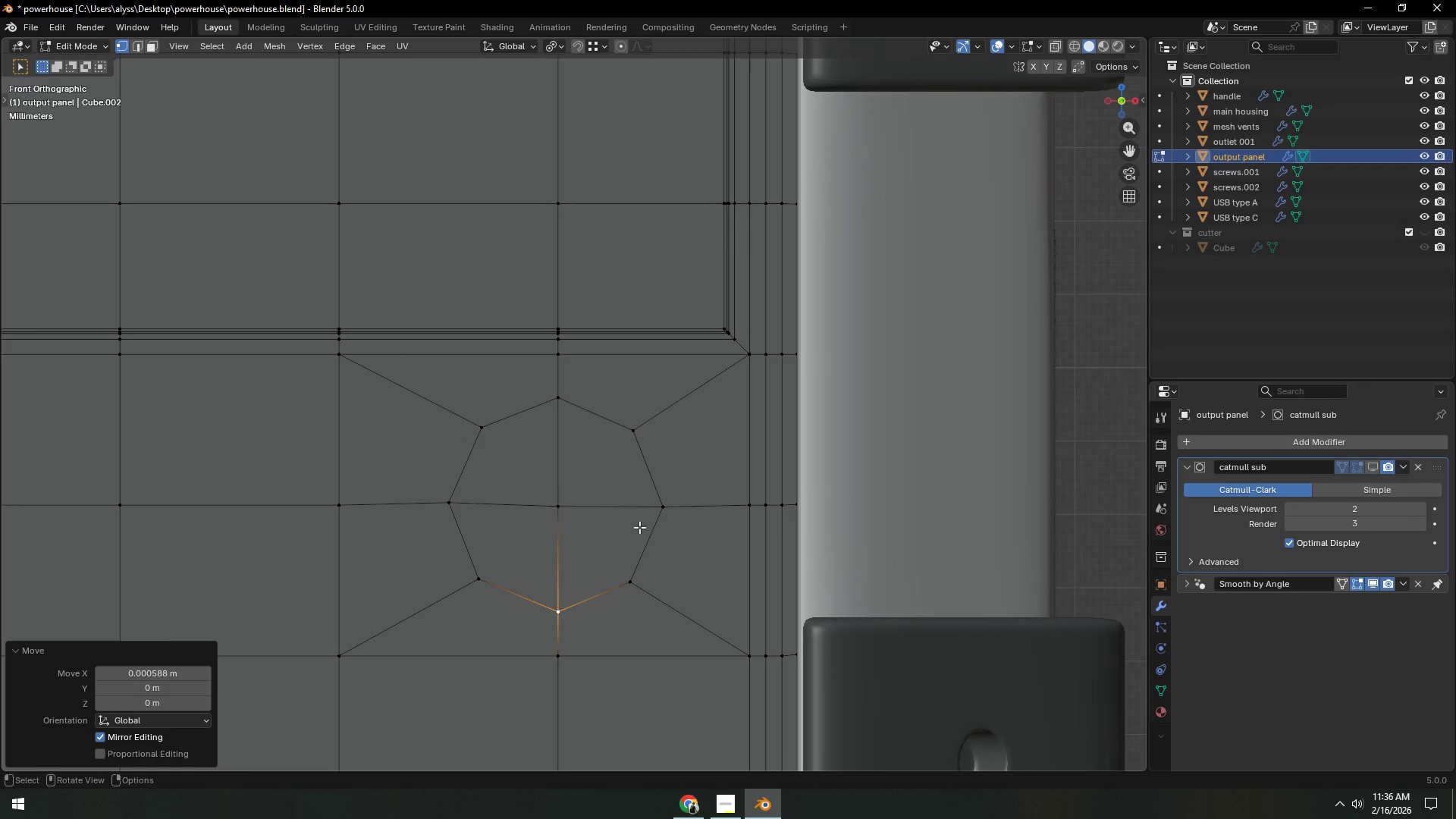 
key(3)
 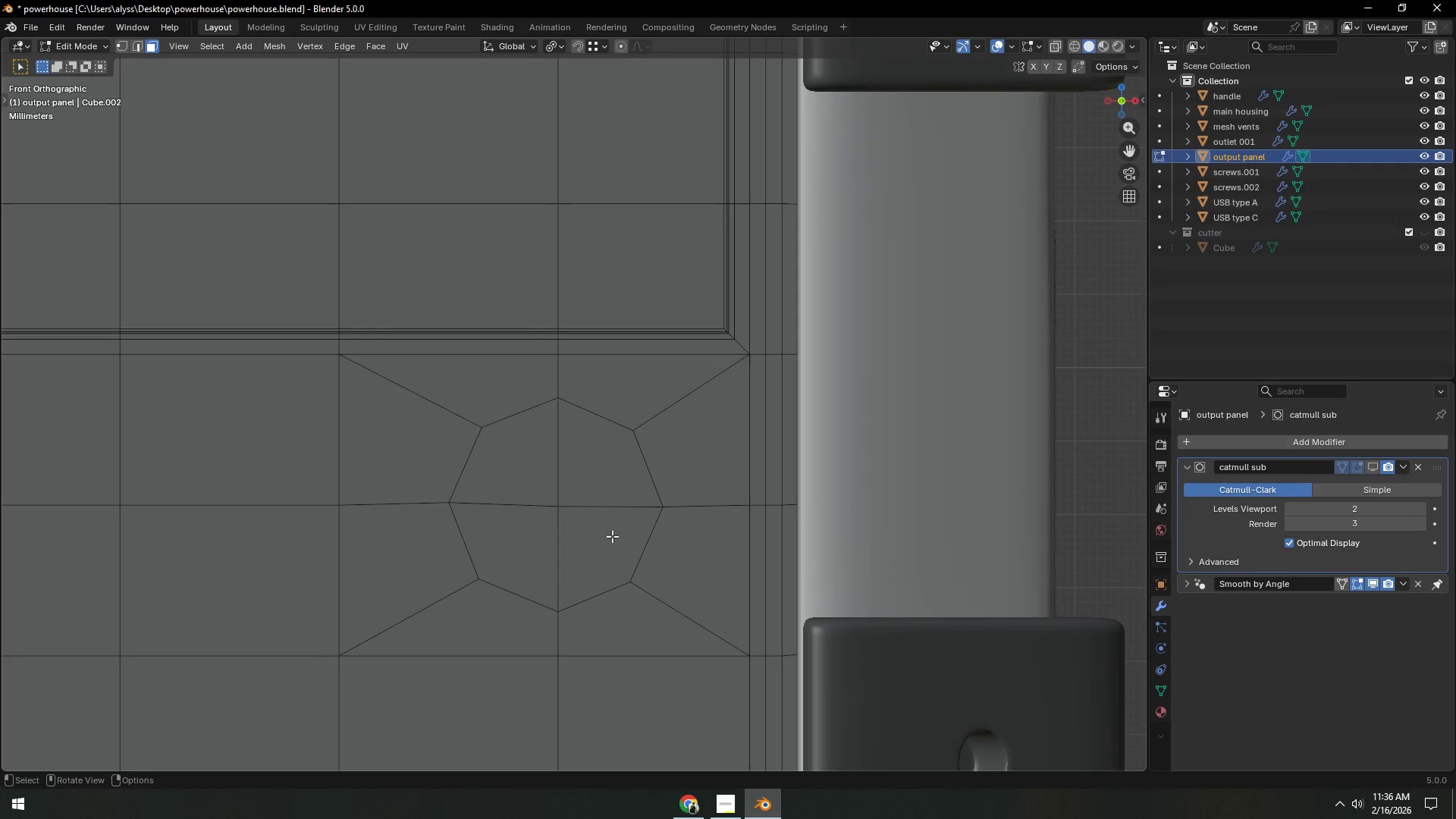 
left_click([612, 536])
 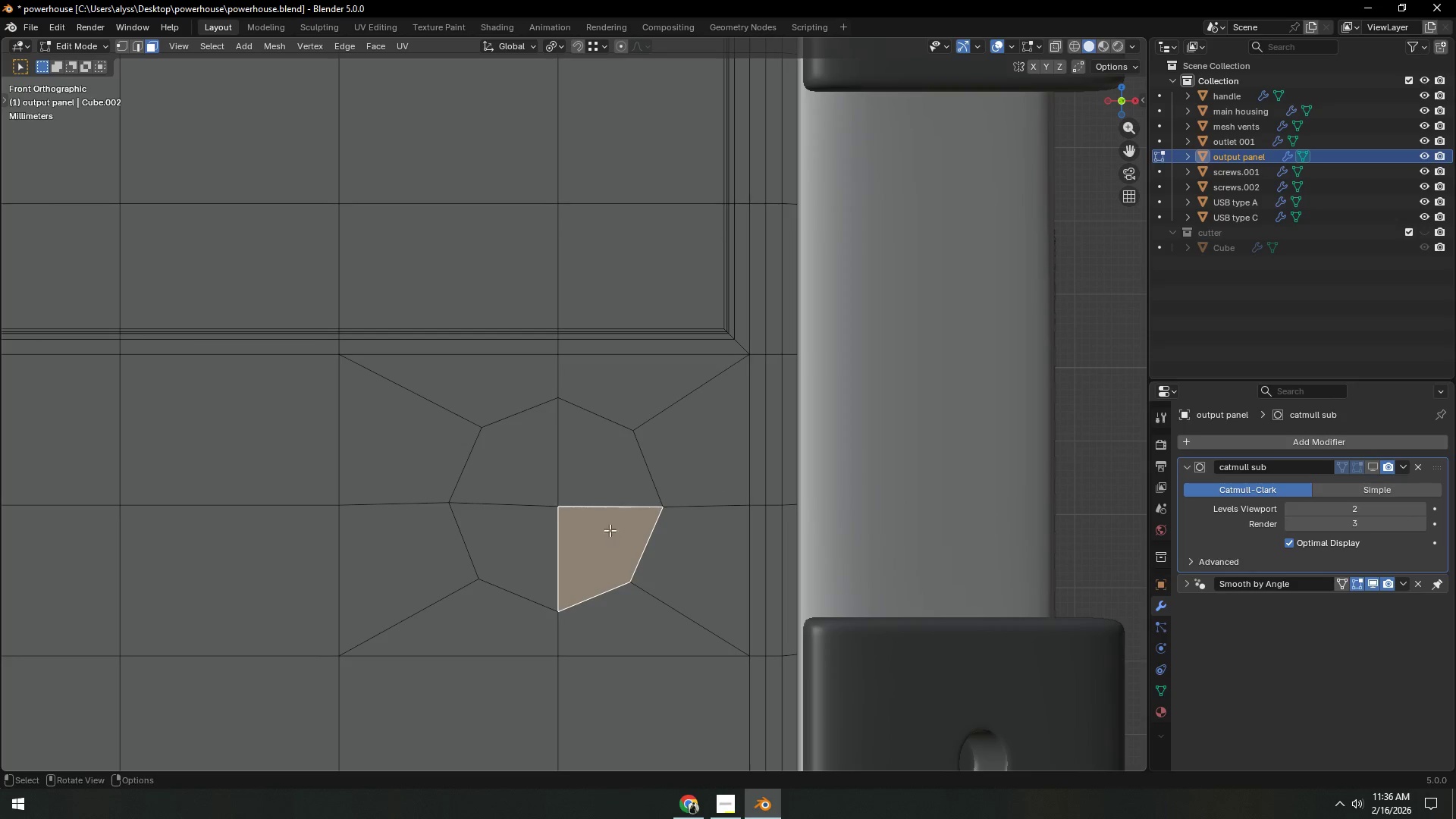 
hold_key(key=ShiftLeft, duration=0.88)
double_click([600, 491])
 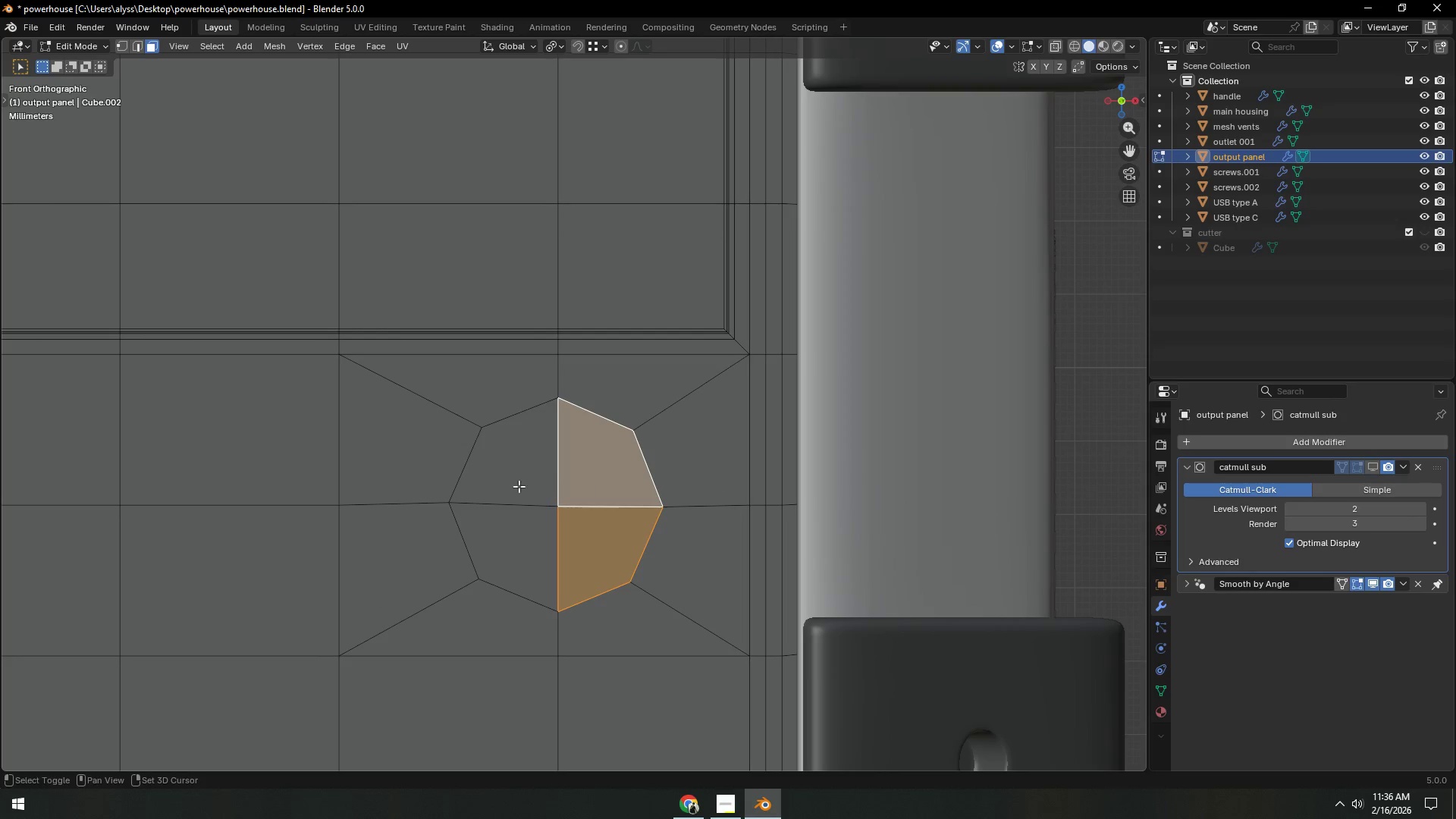 
triple_click([511, 484])
 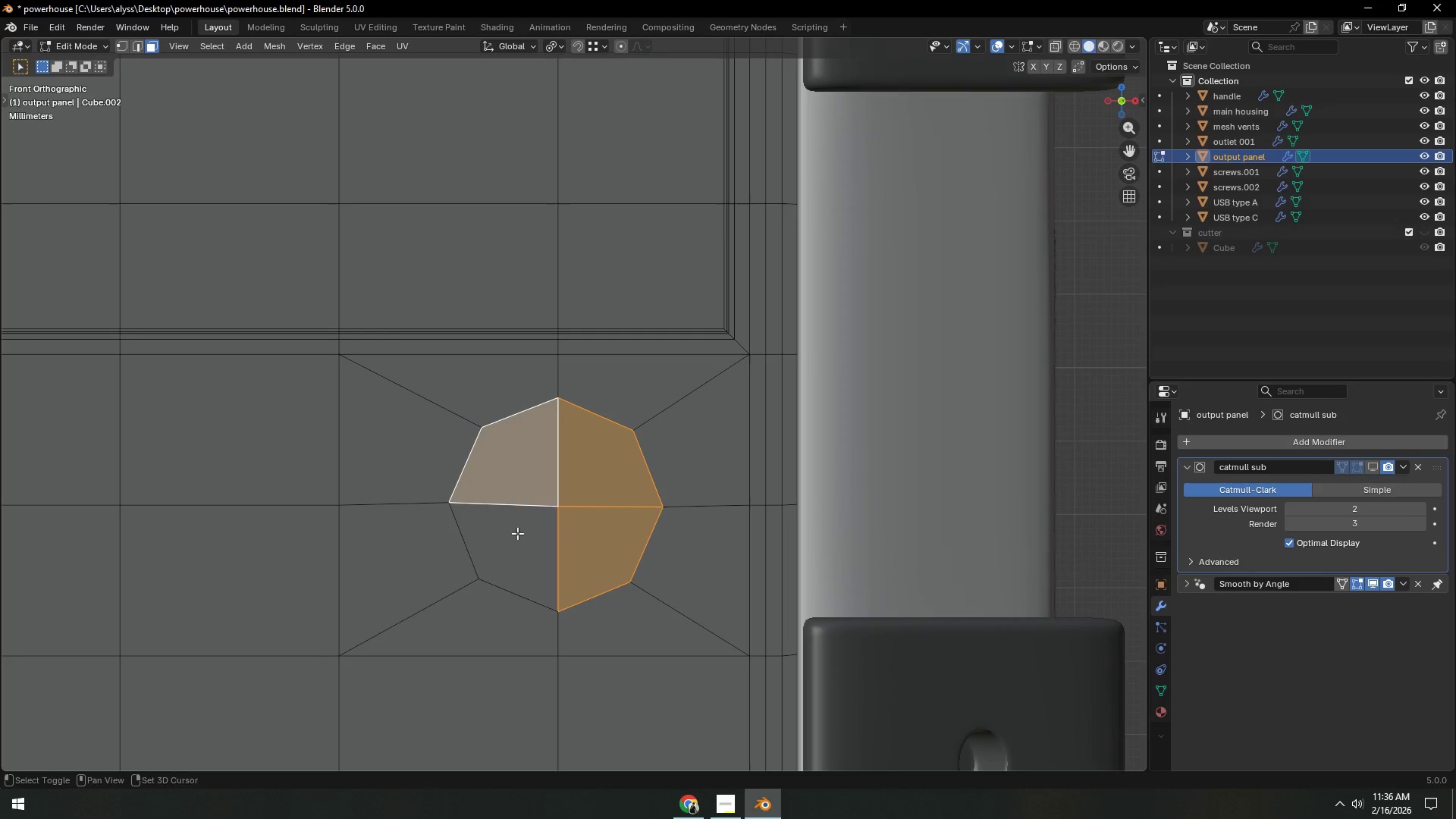 
triple_click([517, 536])
 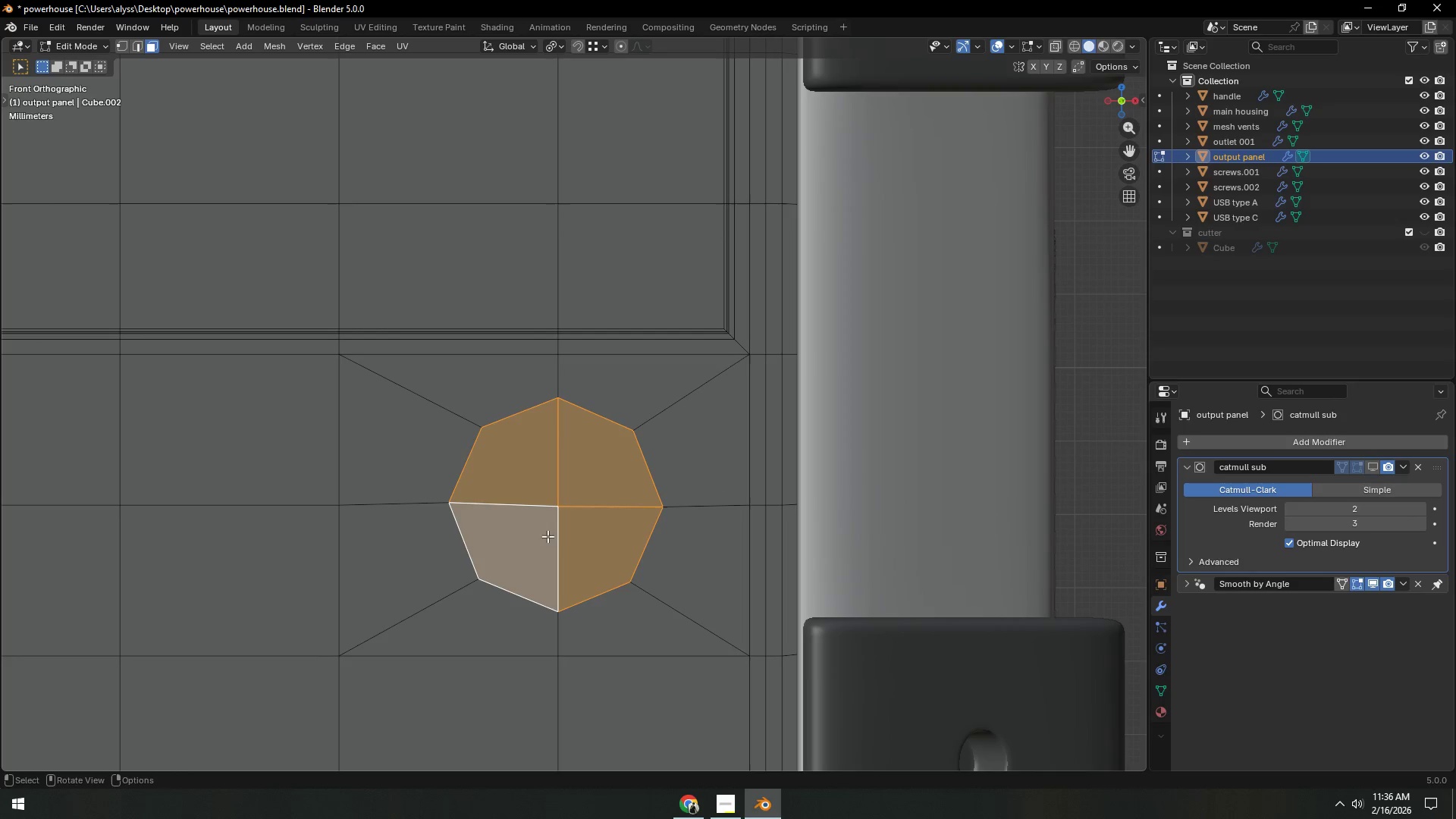 
scroll: coordinate [570, 525], scroll_direction: up, amount: 1.0
 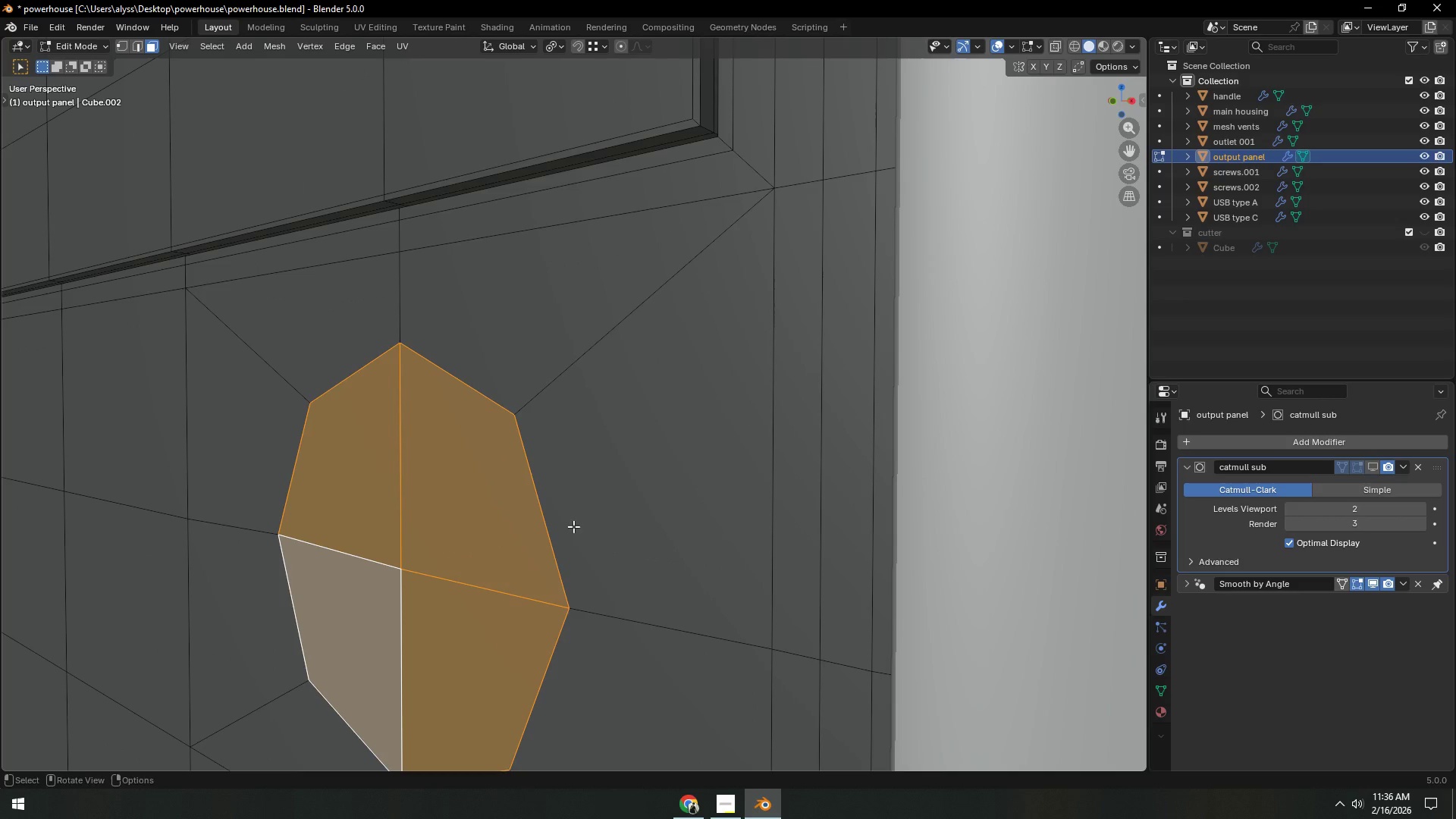 
hold_key(key=ShiftLeft, duration=1.02)
 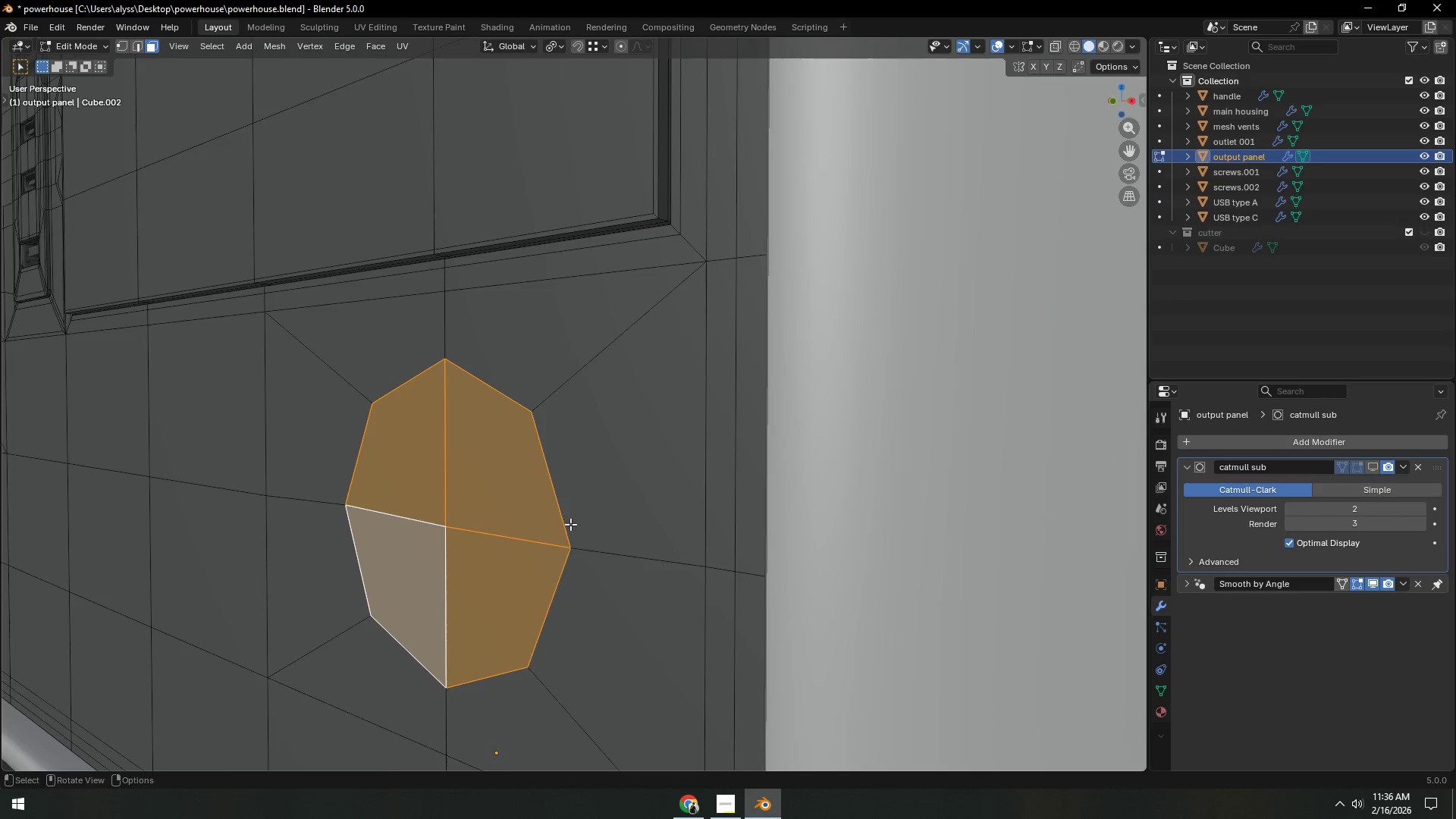 
hold_key(key=ShiftLeft, duration=1.0)
 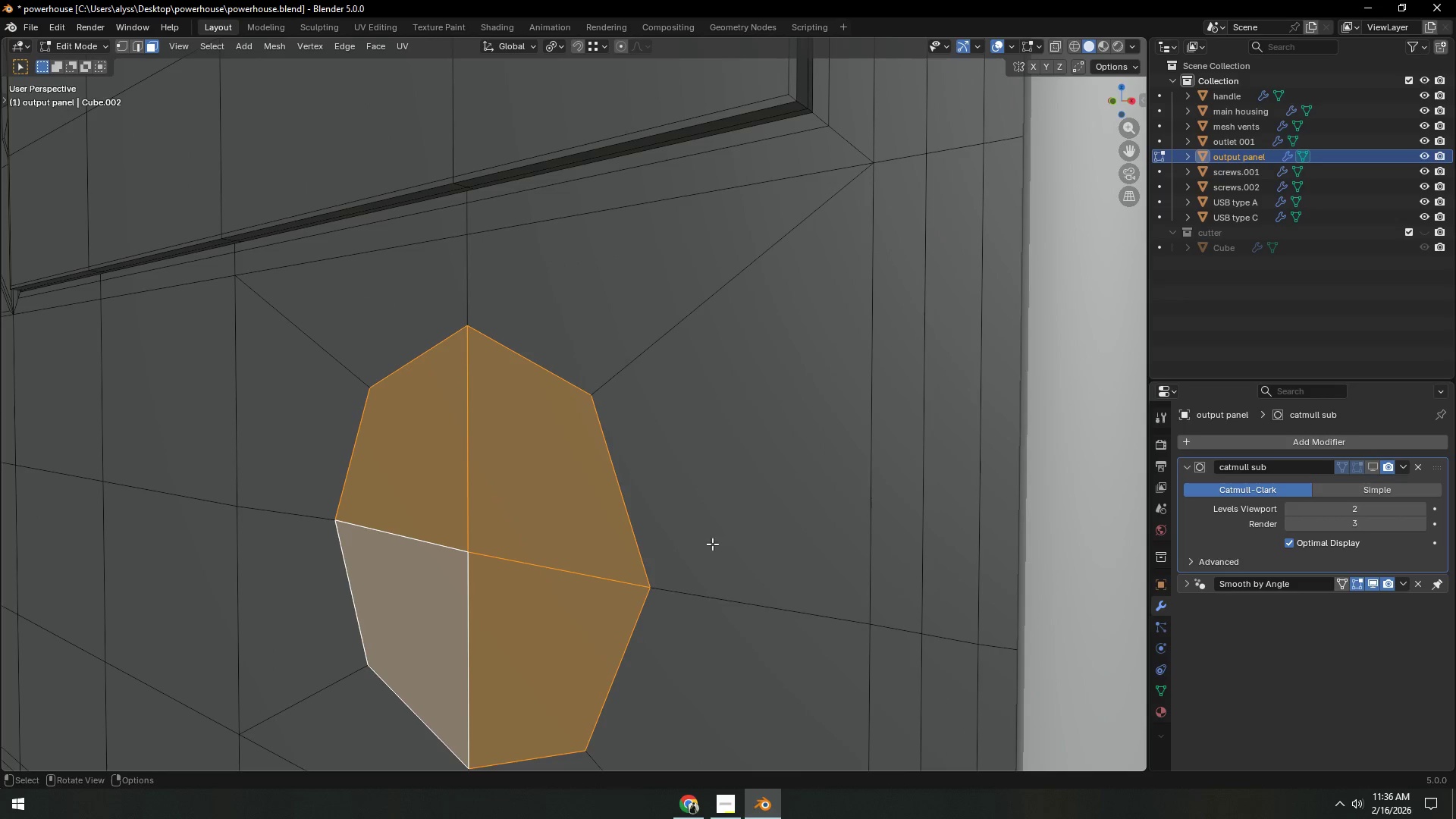 
key(I)
 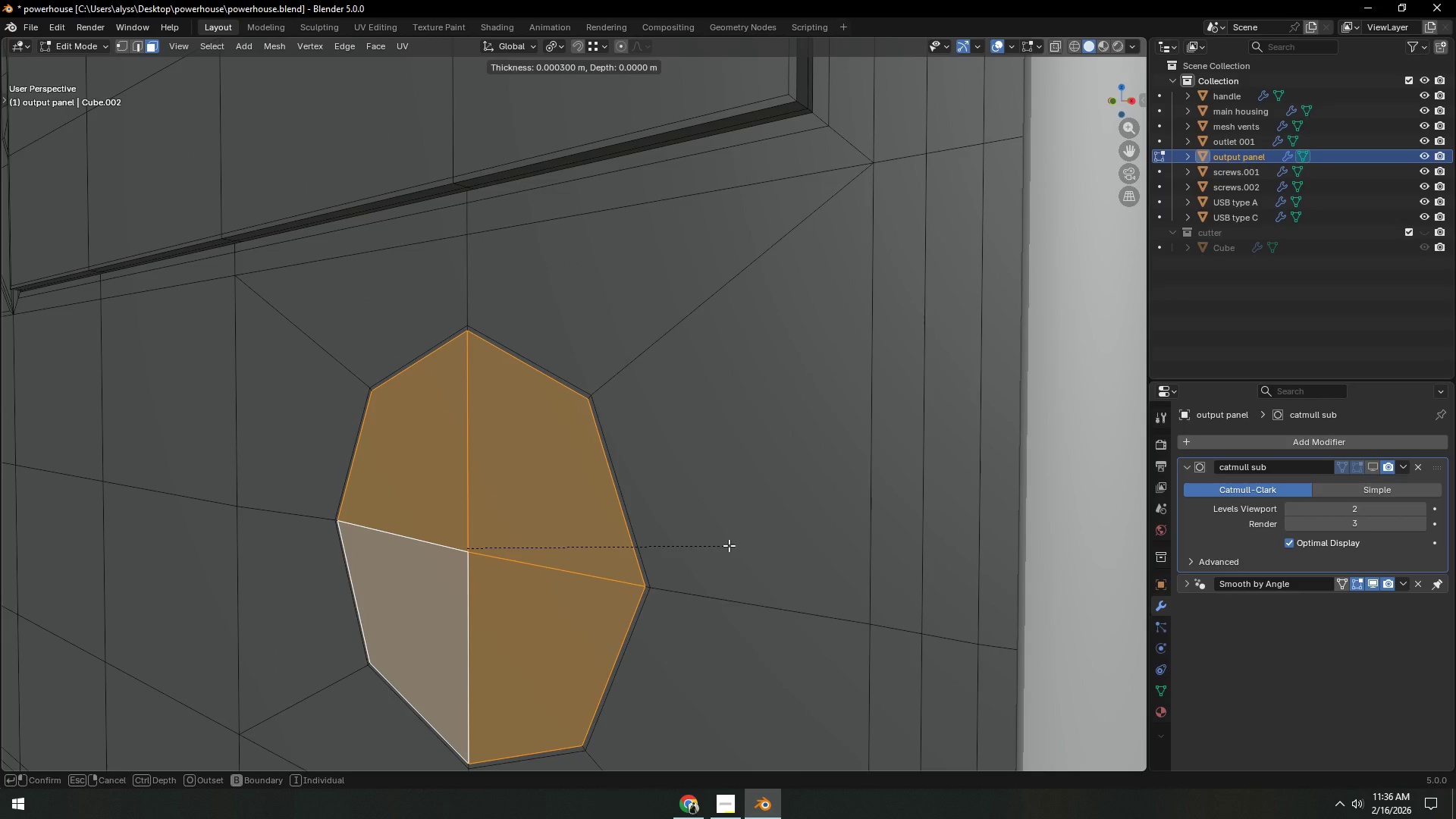 
left_click([729, 545])
 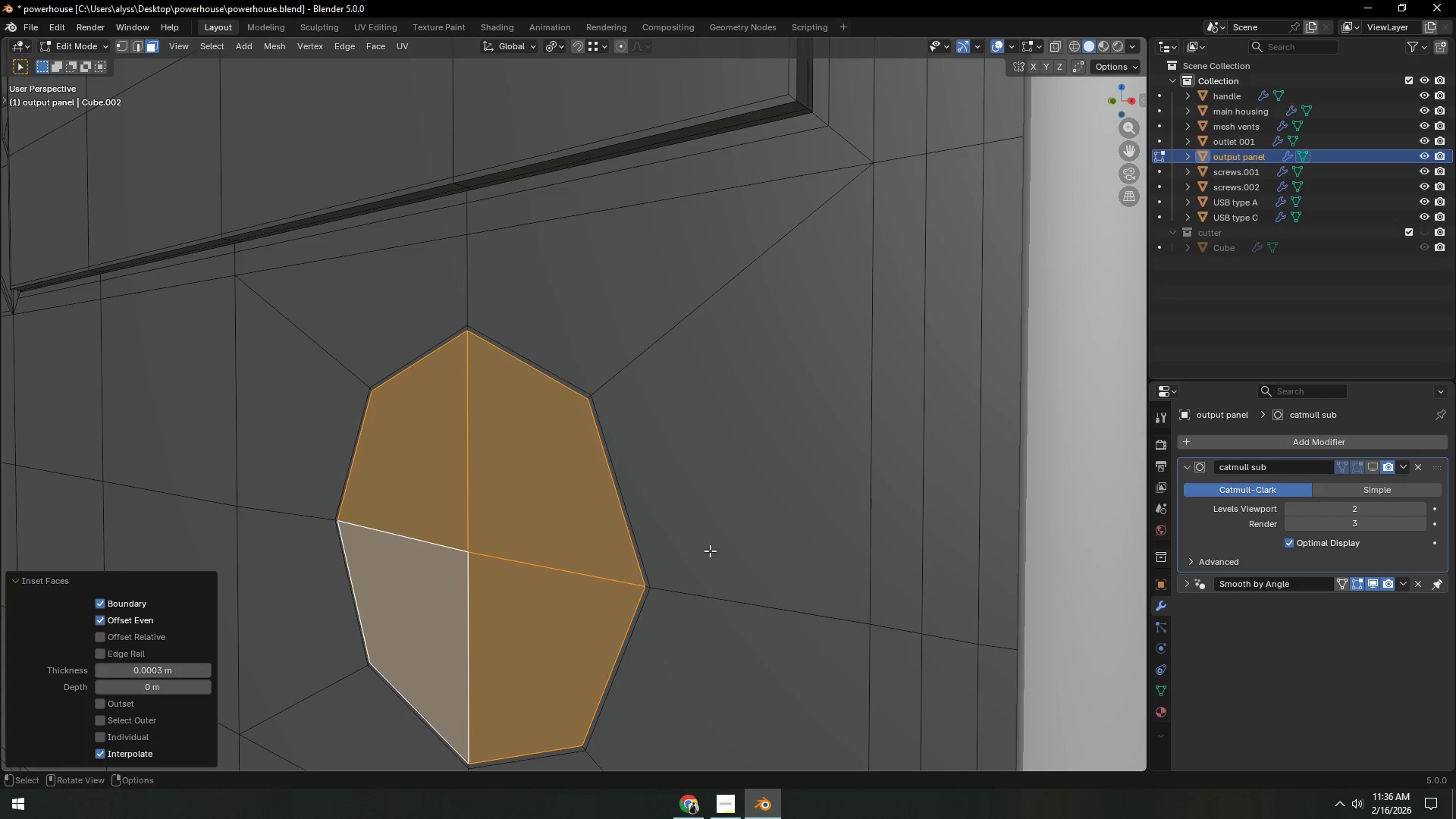 
key(Shift+ShiftLeft)
 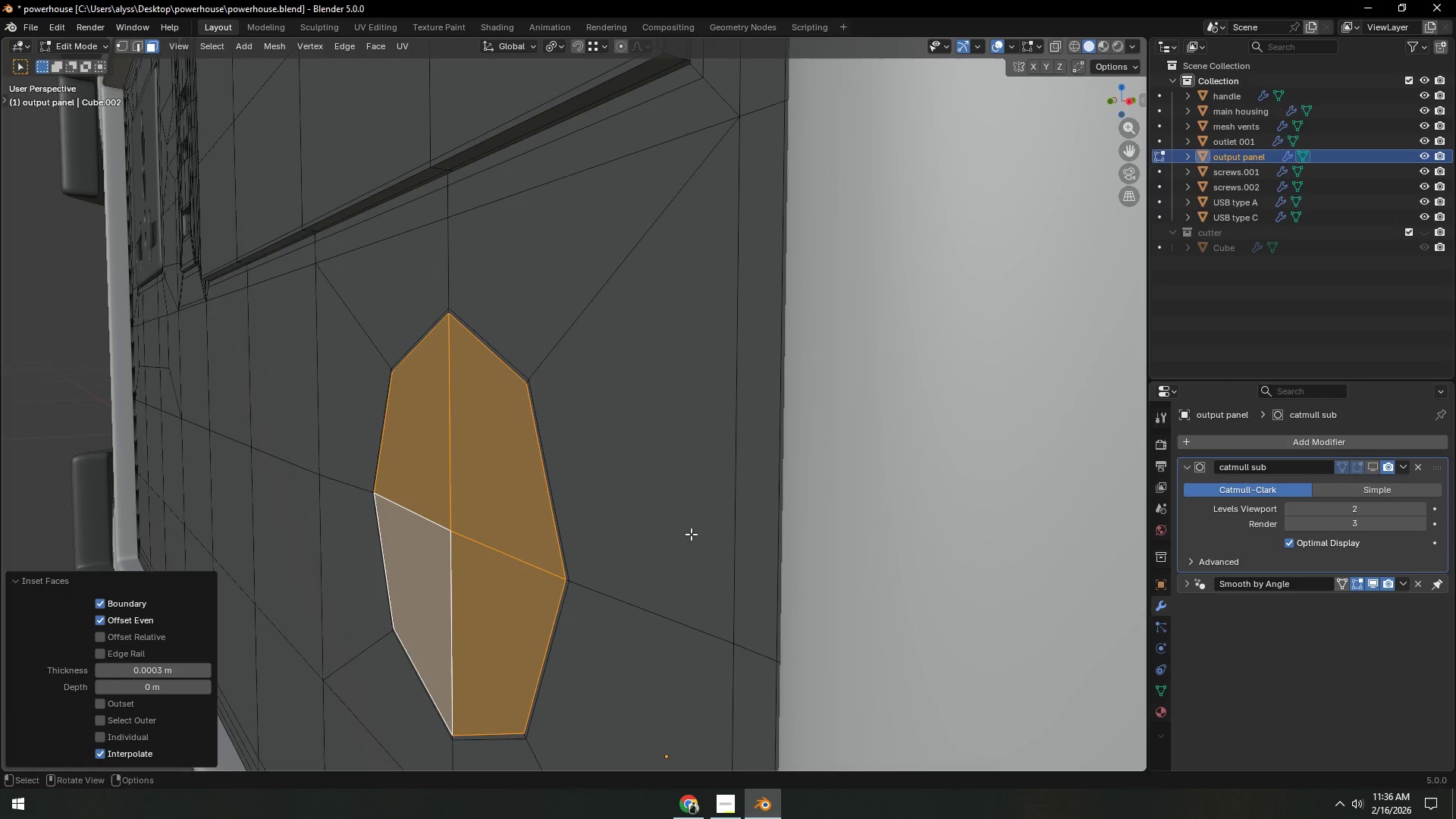 
key(E)
 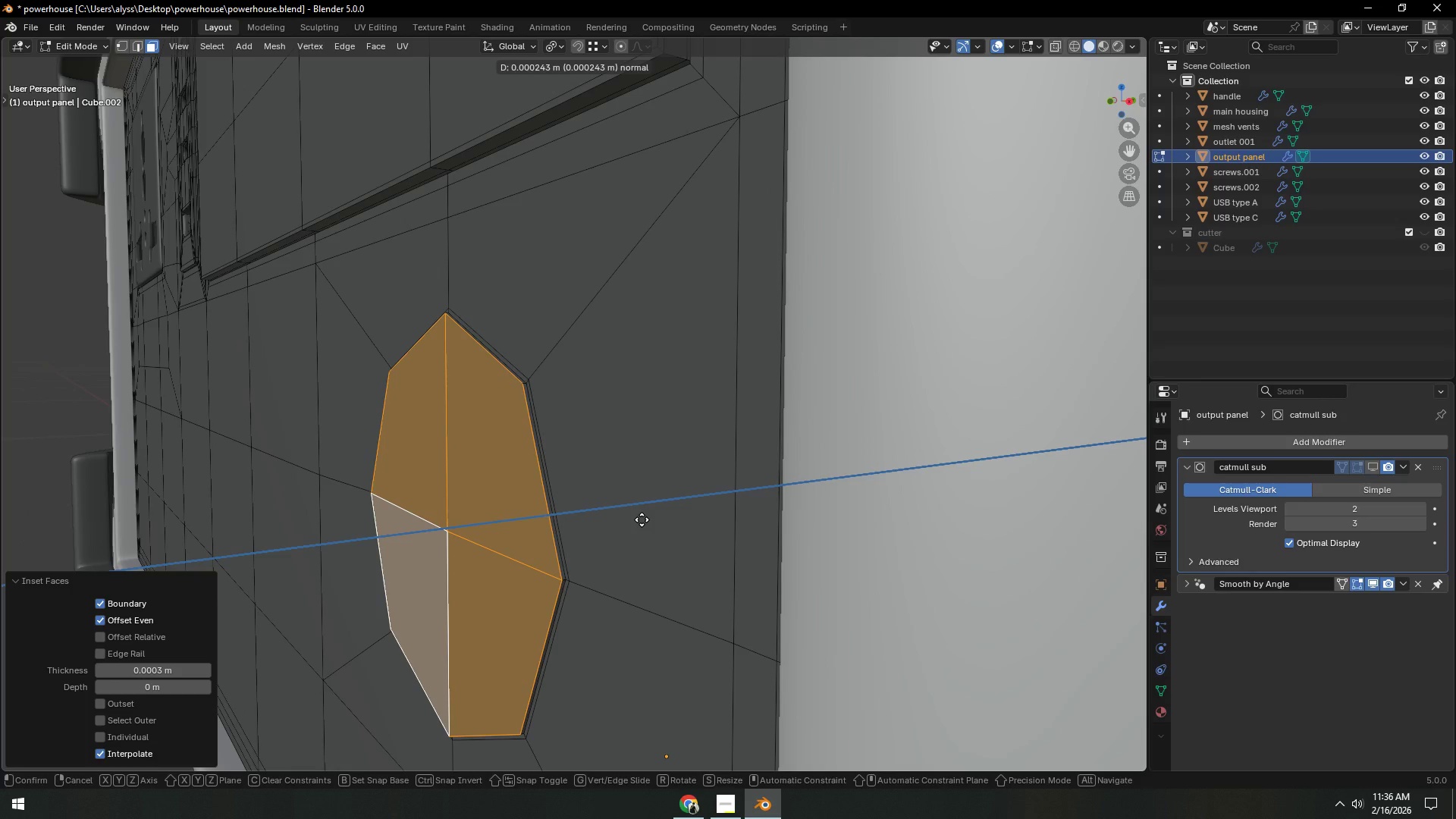 
left_click([642, 519])
 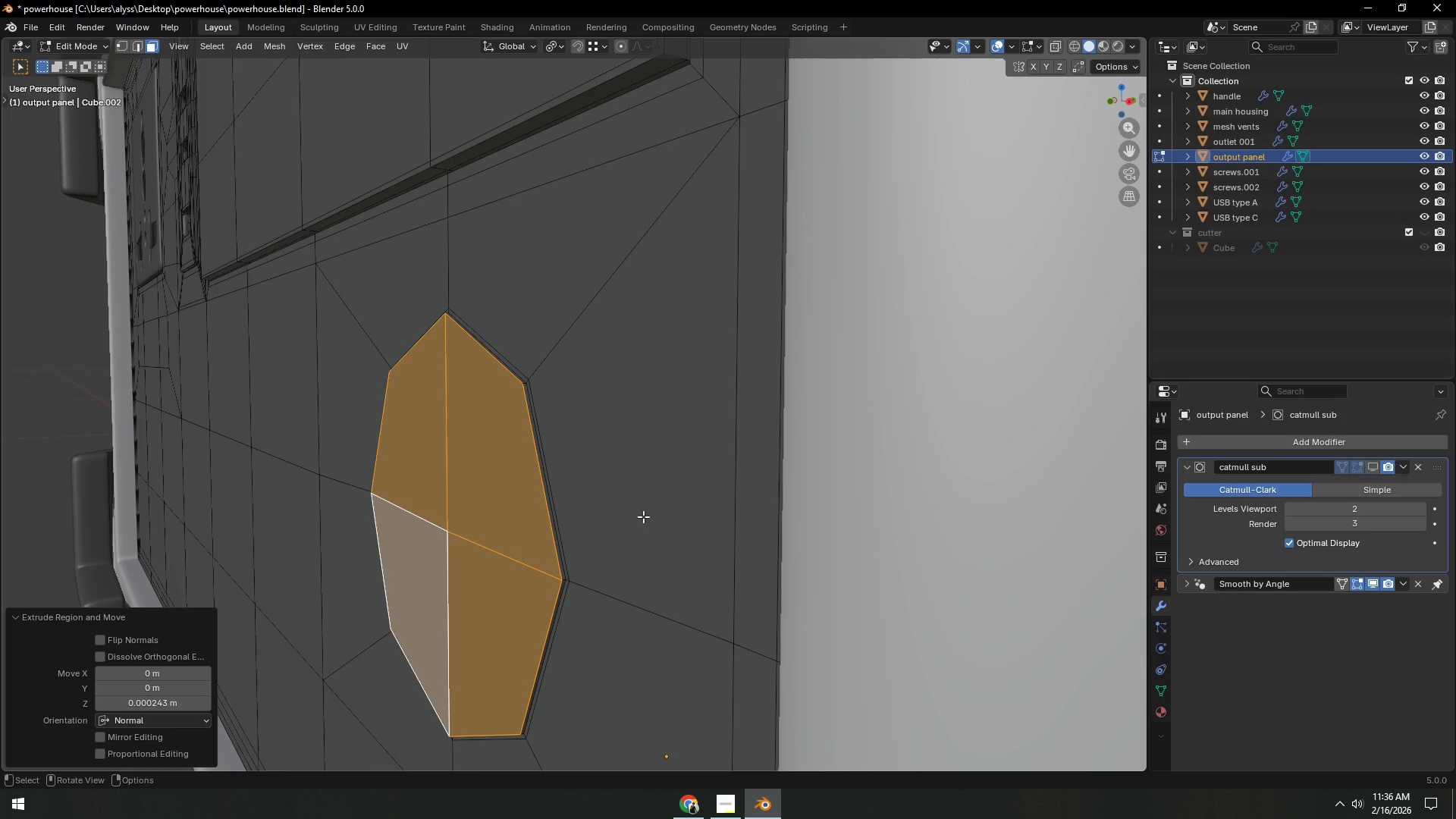 
key(E)
 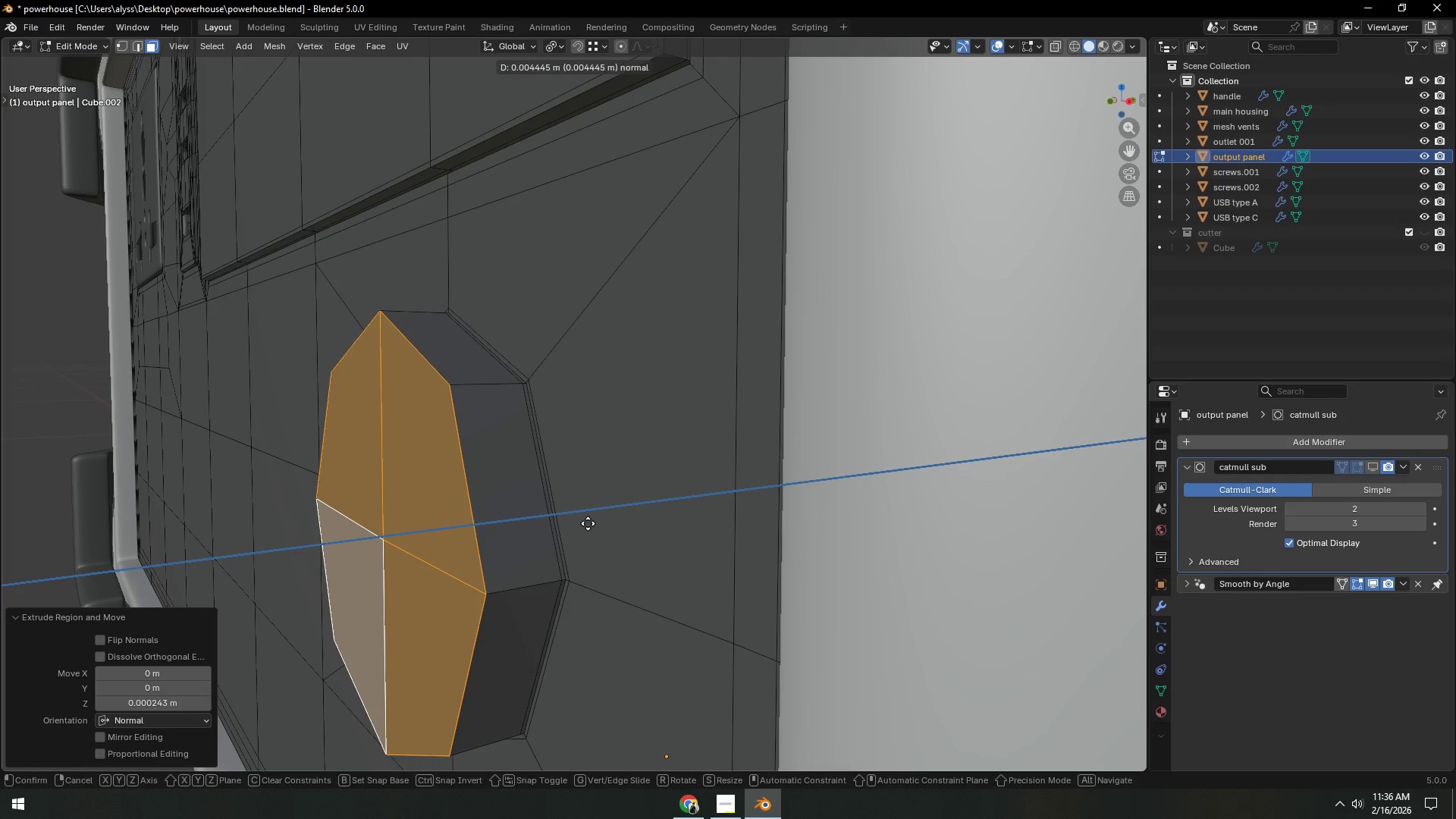 
left_click([588, 523])
 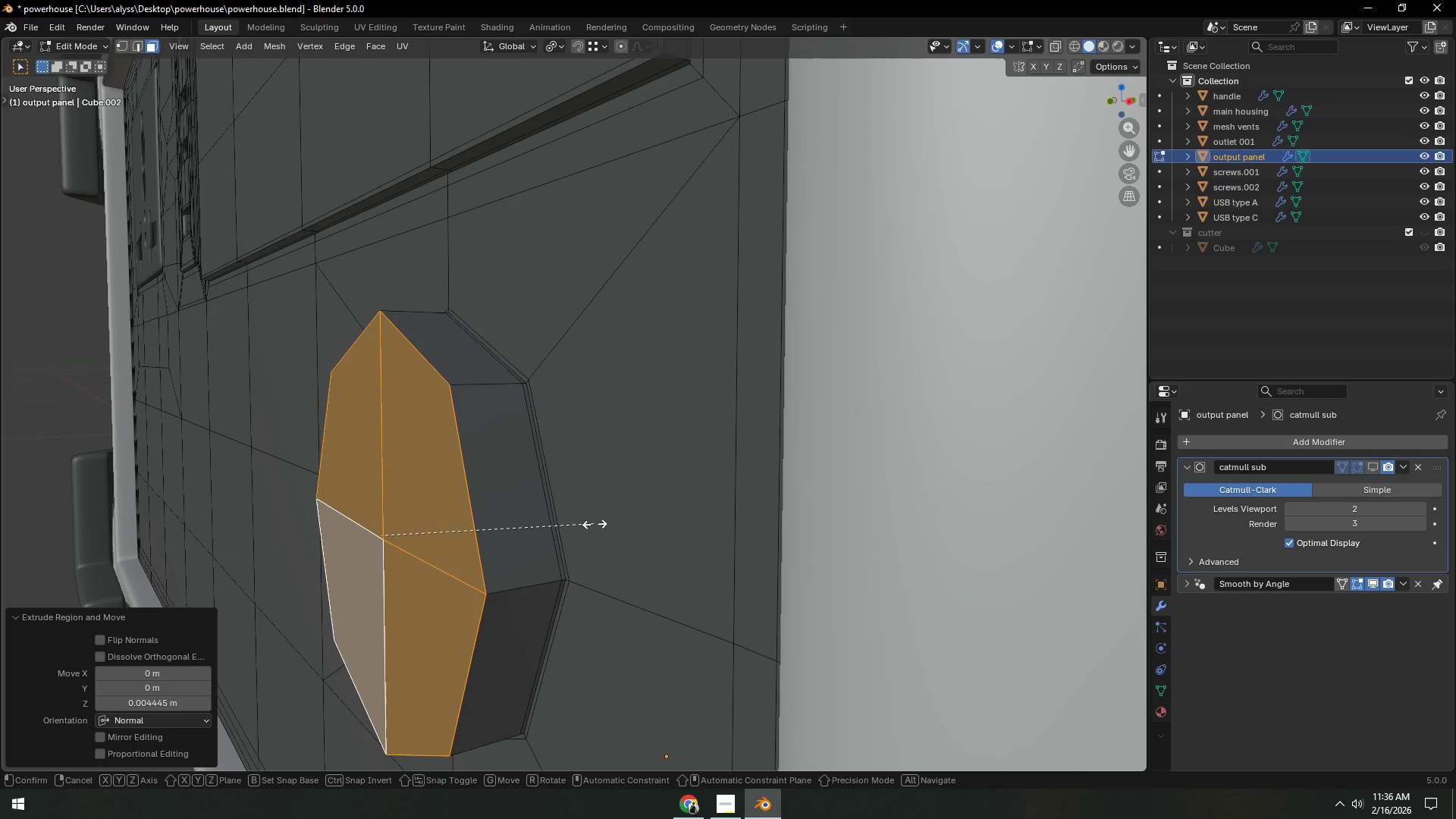 
key(S)
 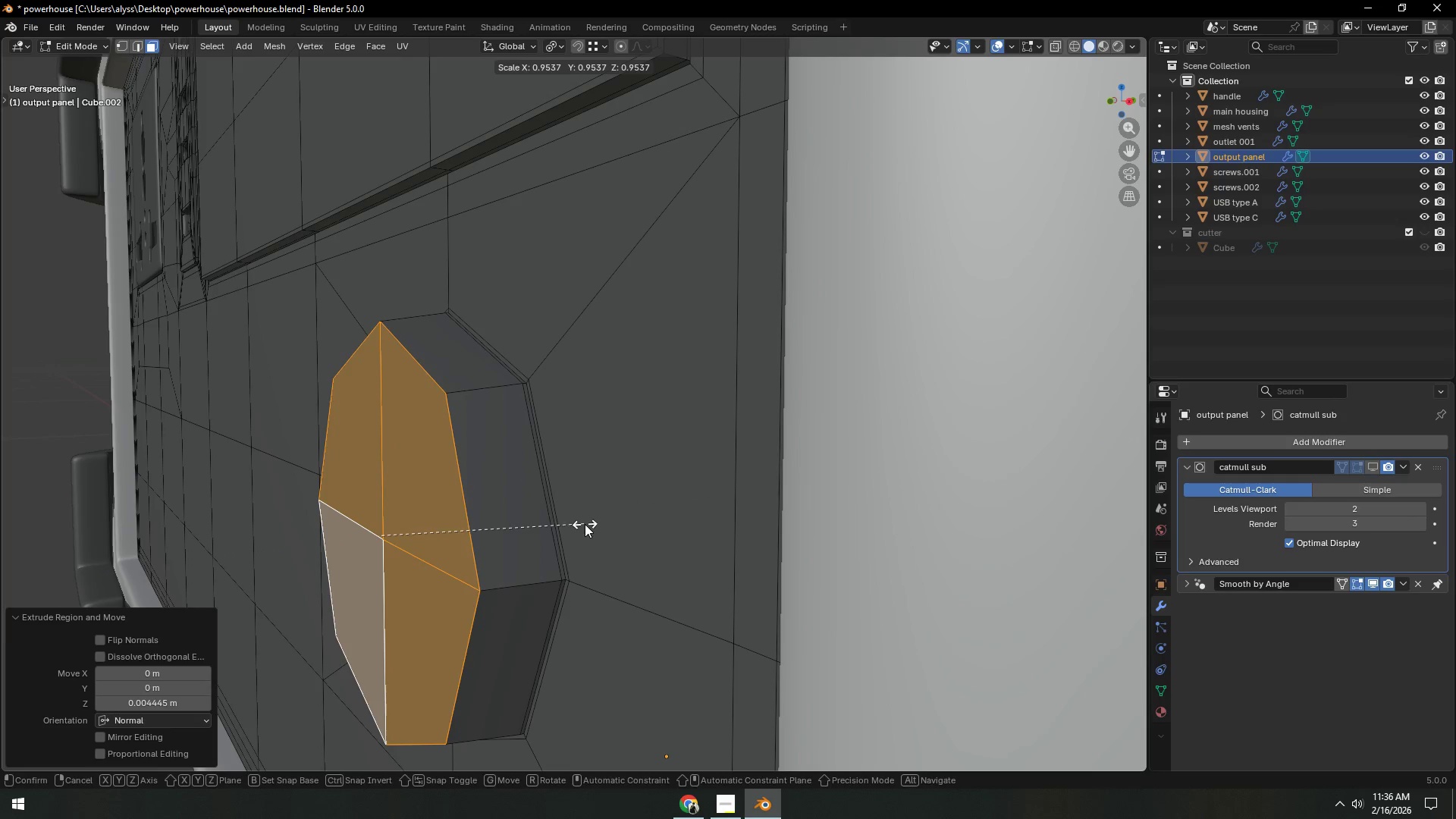 
left_click([585, 524])
 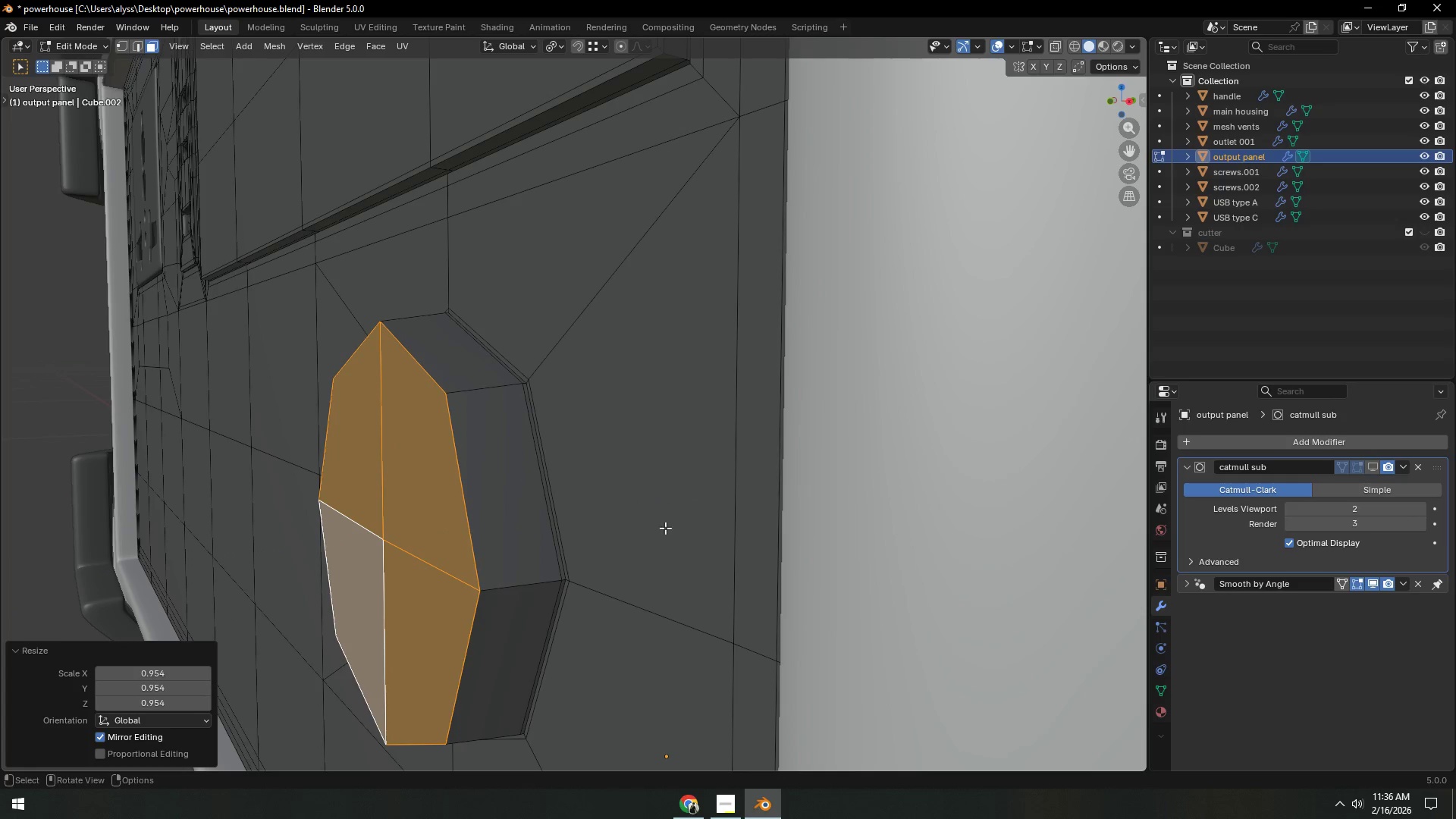 
key(I)
 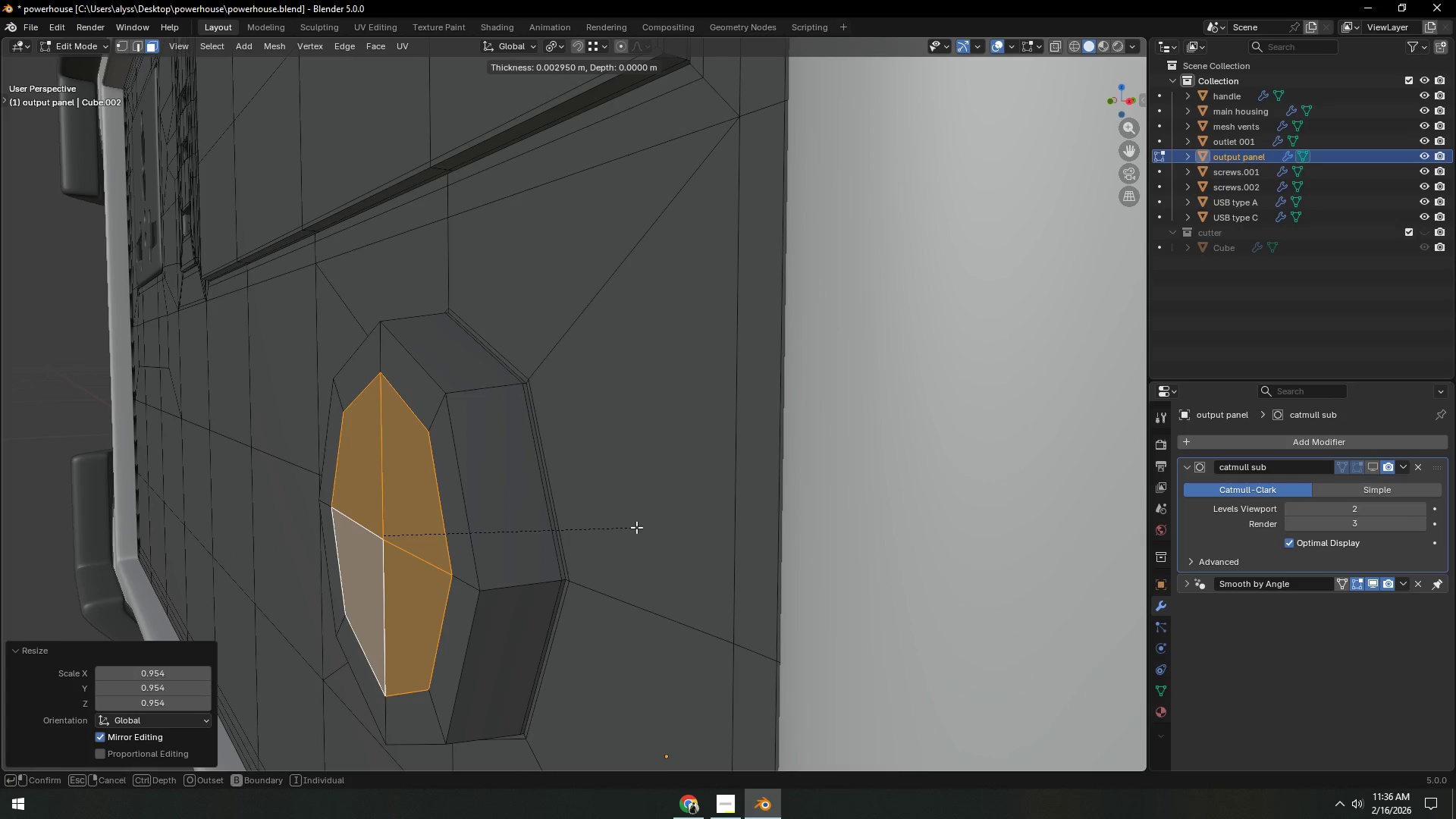 
scroll: coordinate [629, 531], scroll_direction: down, amount: 2.0
 